 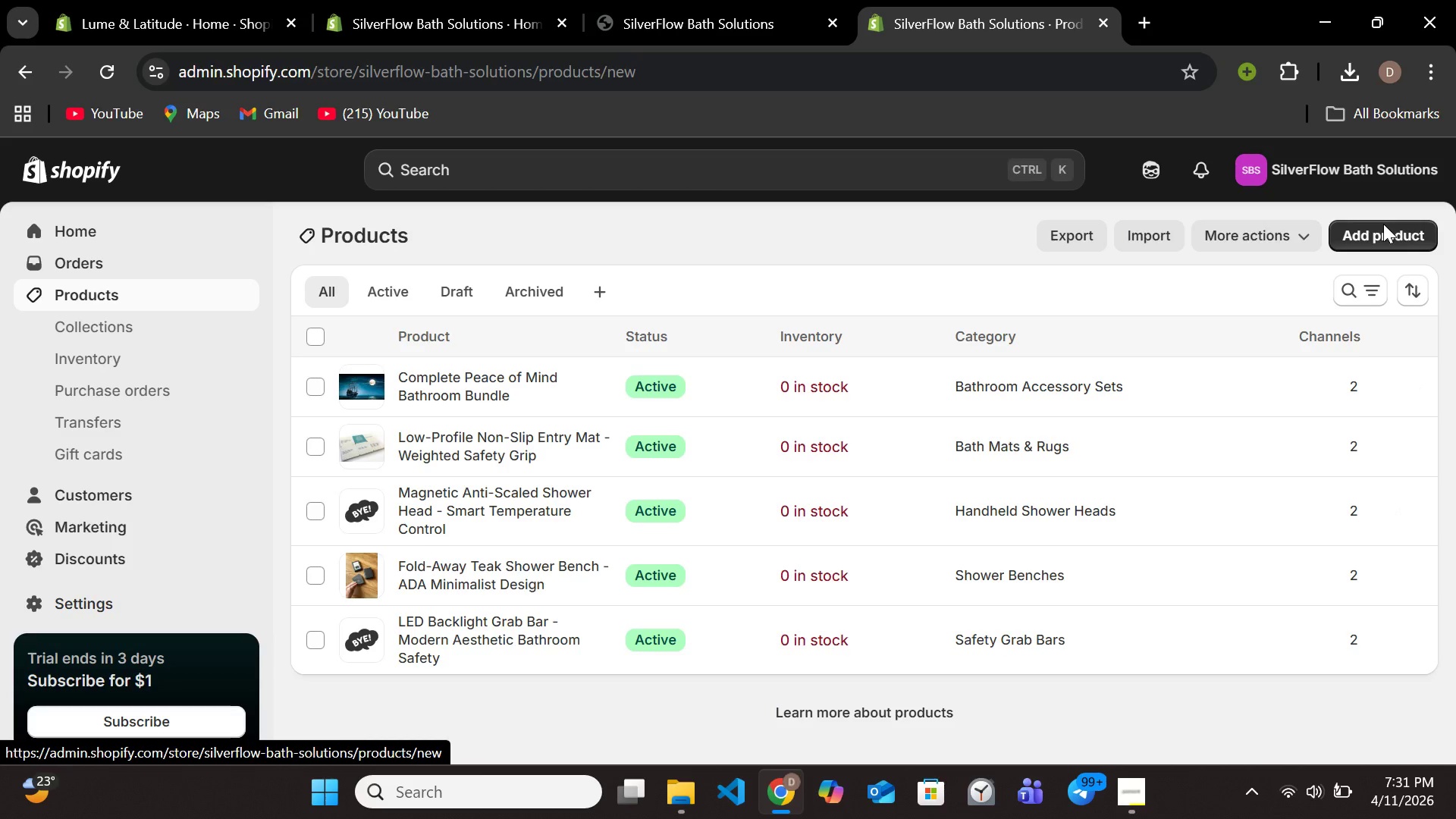 
left_click([484, 337])
 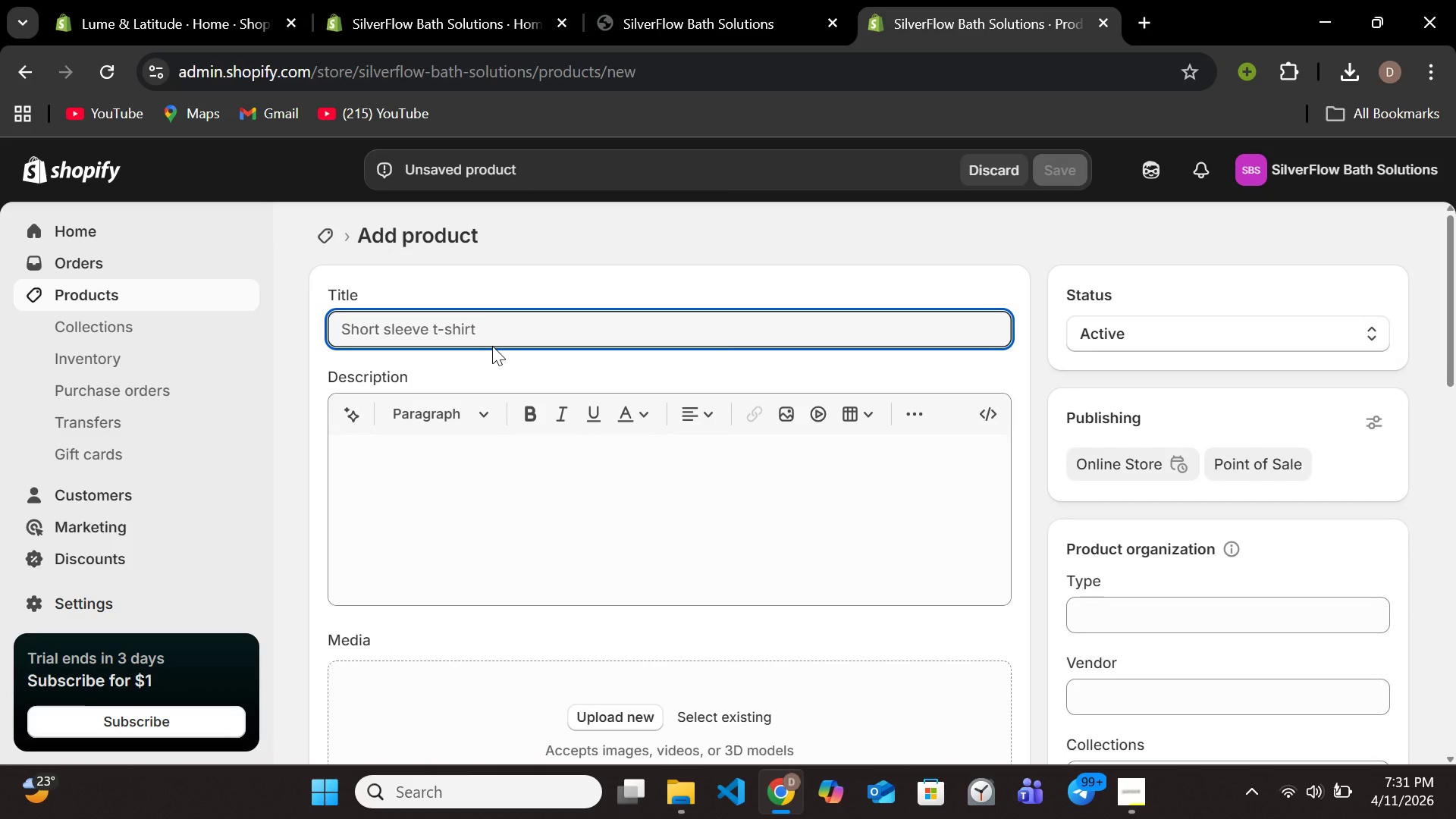 
type(Recc)
key(Backspace)
type(essed Wall Safety Handles - Invisible Support Design )
 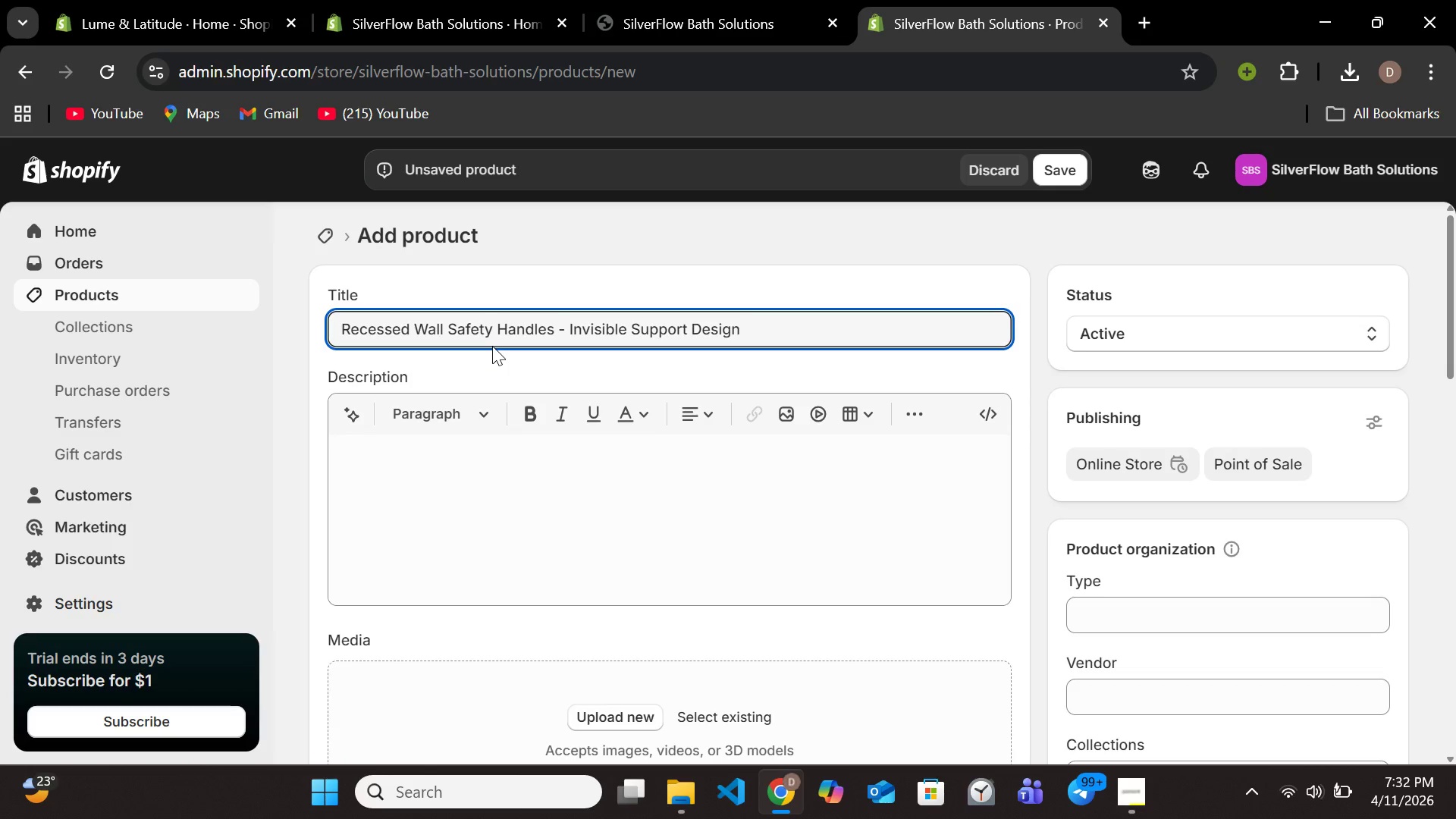 
left_click([569, 540])
 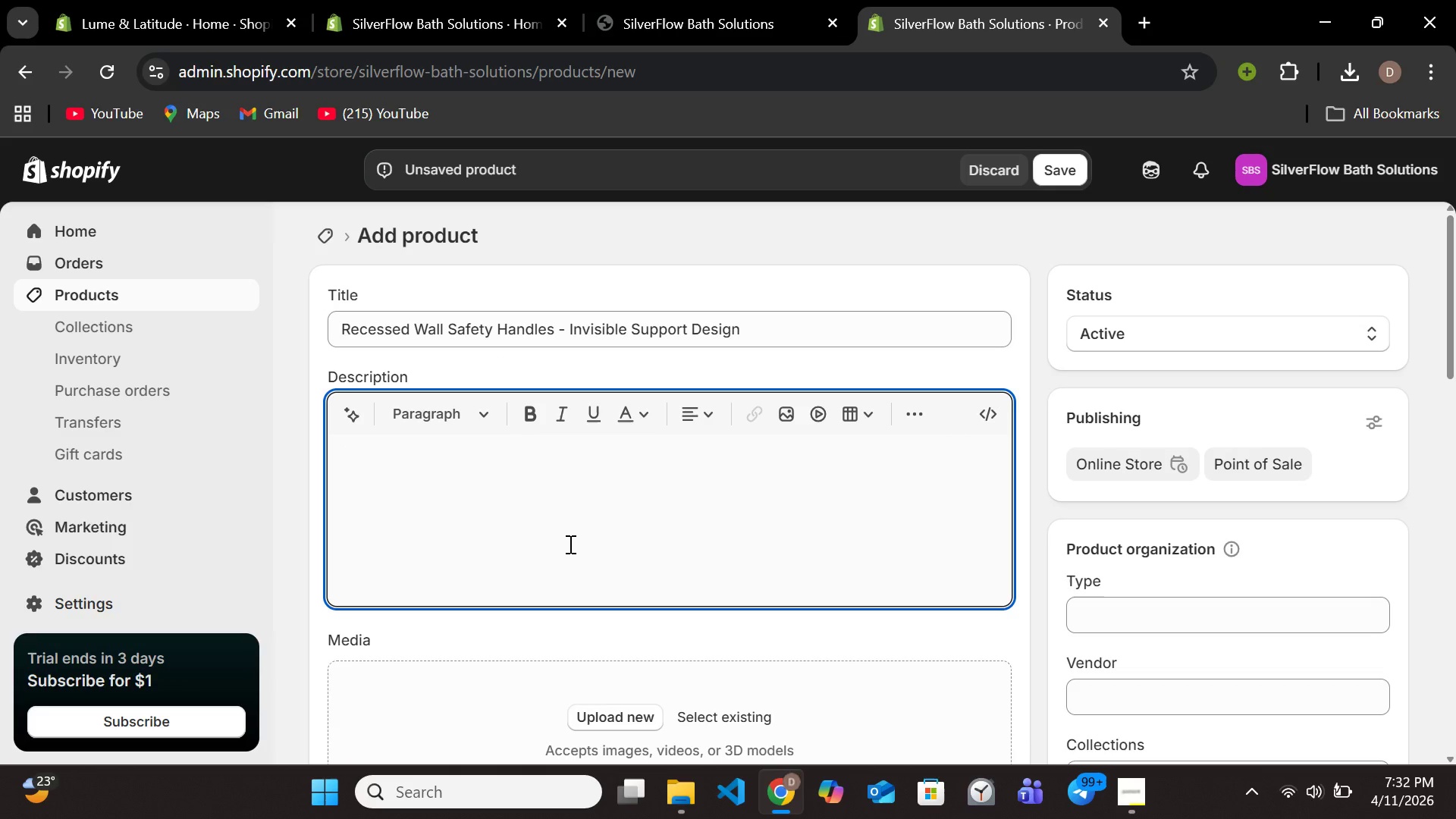 
type(Creating a safe homefor agn)
key(Backspace)
type(=)
key(Backspace)
key(Backspace)
key(Backspace)
key(Backspace)
key(Backspace)
key(Backspace)
key(Backspace)
type( for aging parents often comes with a difficult trade-oo)
key(Backspace)
type(ff)
 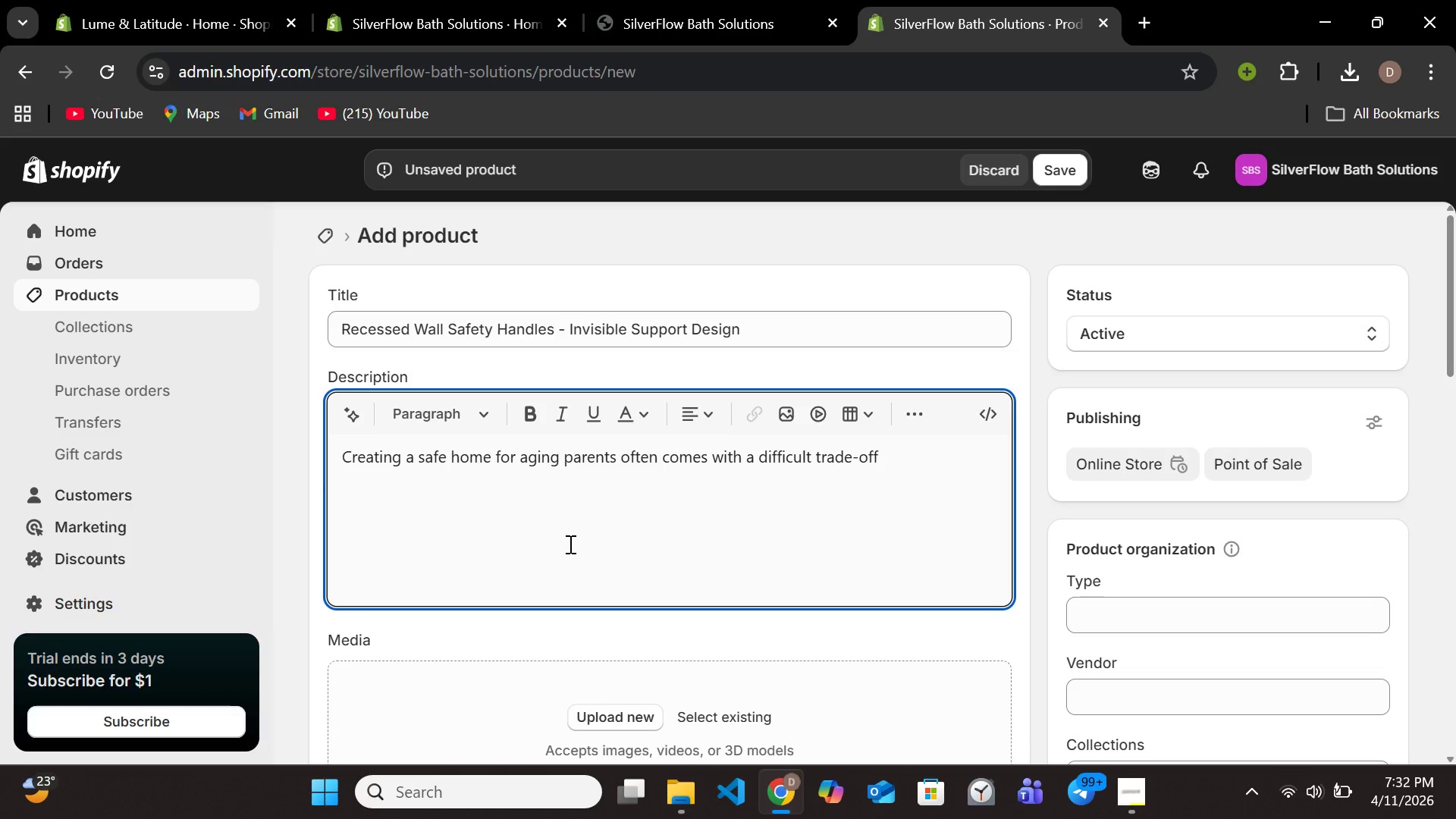 
type(: function versus design. Traditional safety handles can fel)
key(Backspace)
type(el intrusive, making ahome lo)
 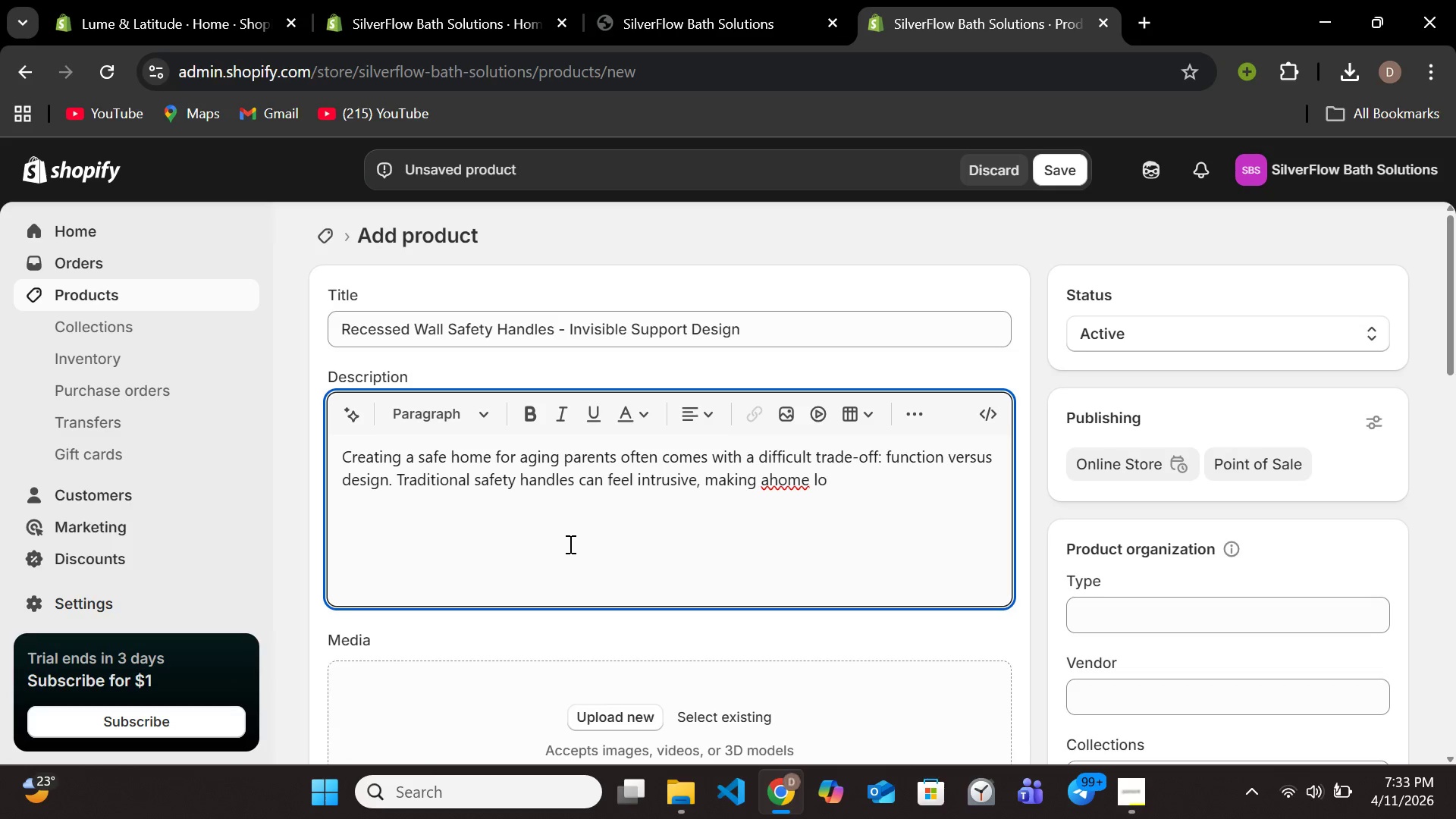 
key(ArrowLeft)
 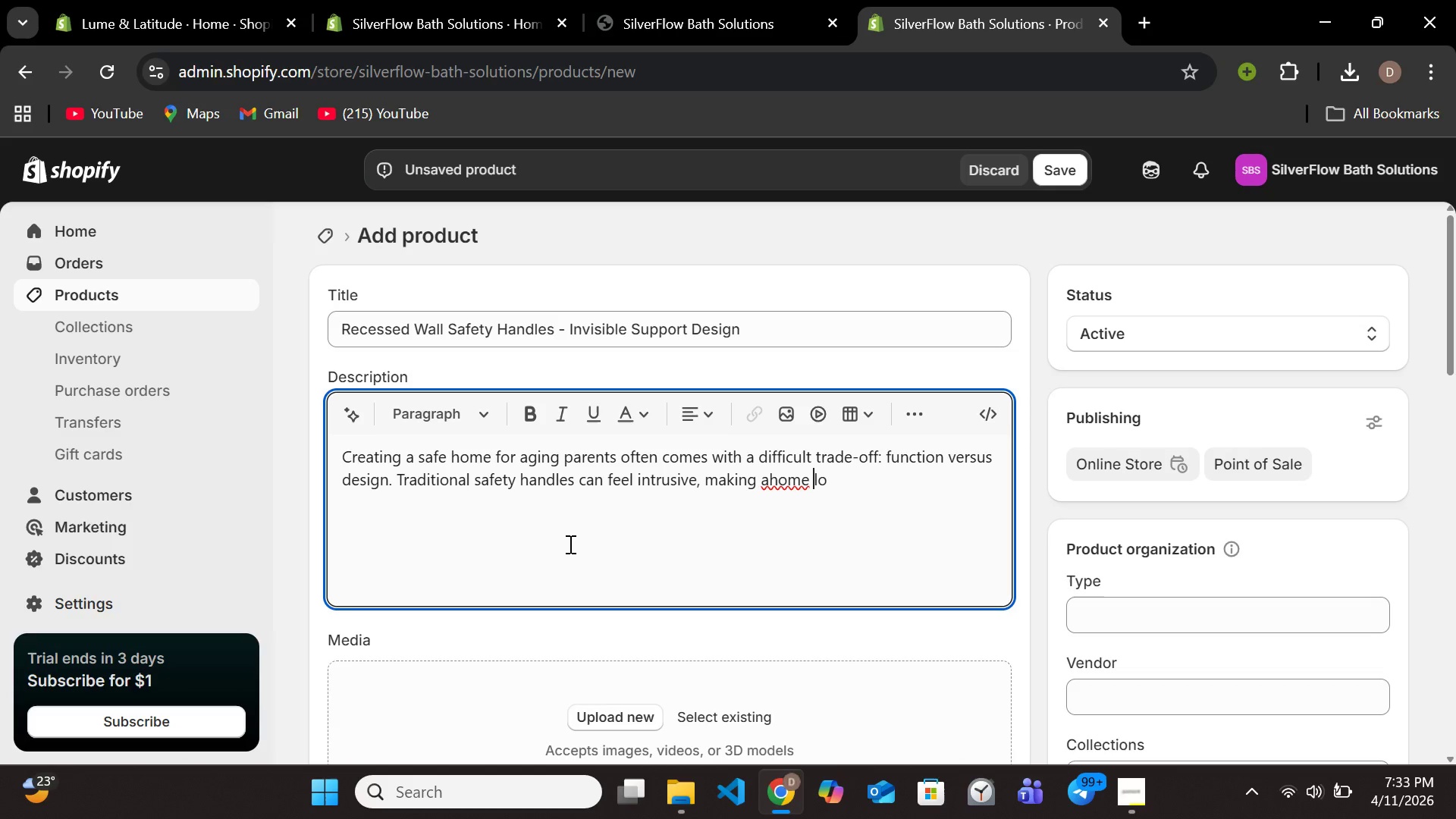 
key(ArrowLeft)
 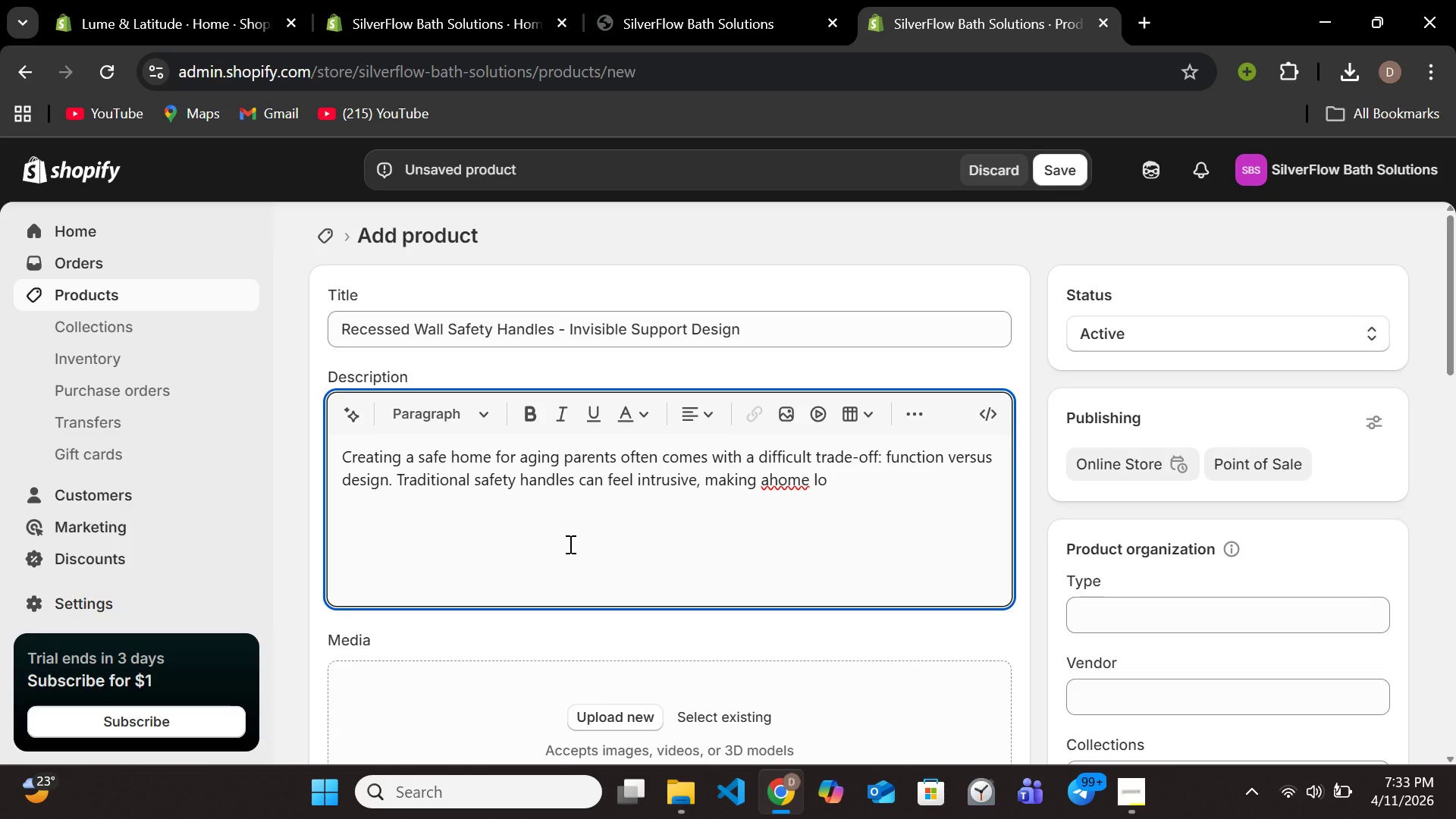 
key(ArrowLeft)
 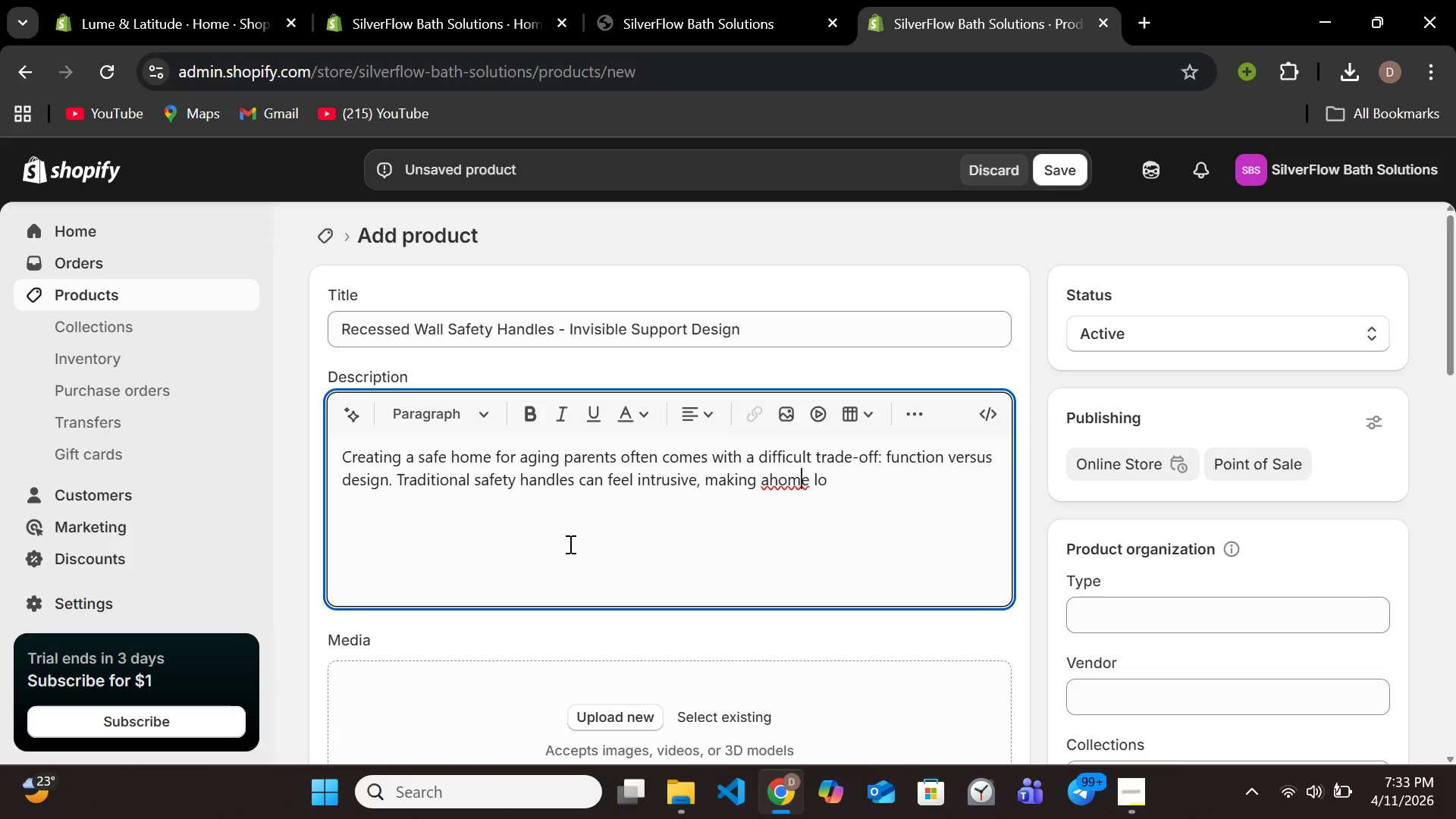 
key(ArrowLeft)
 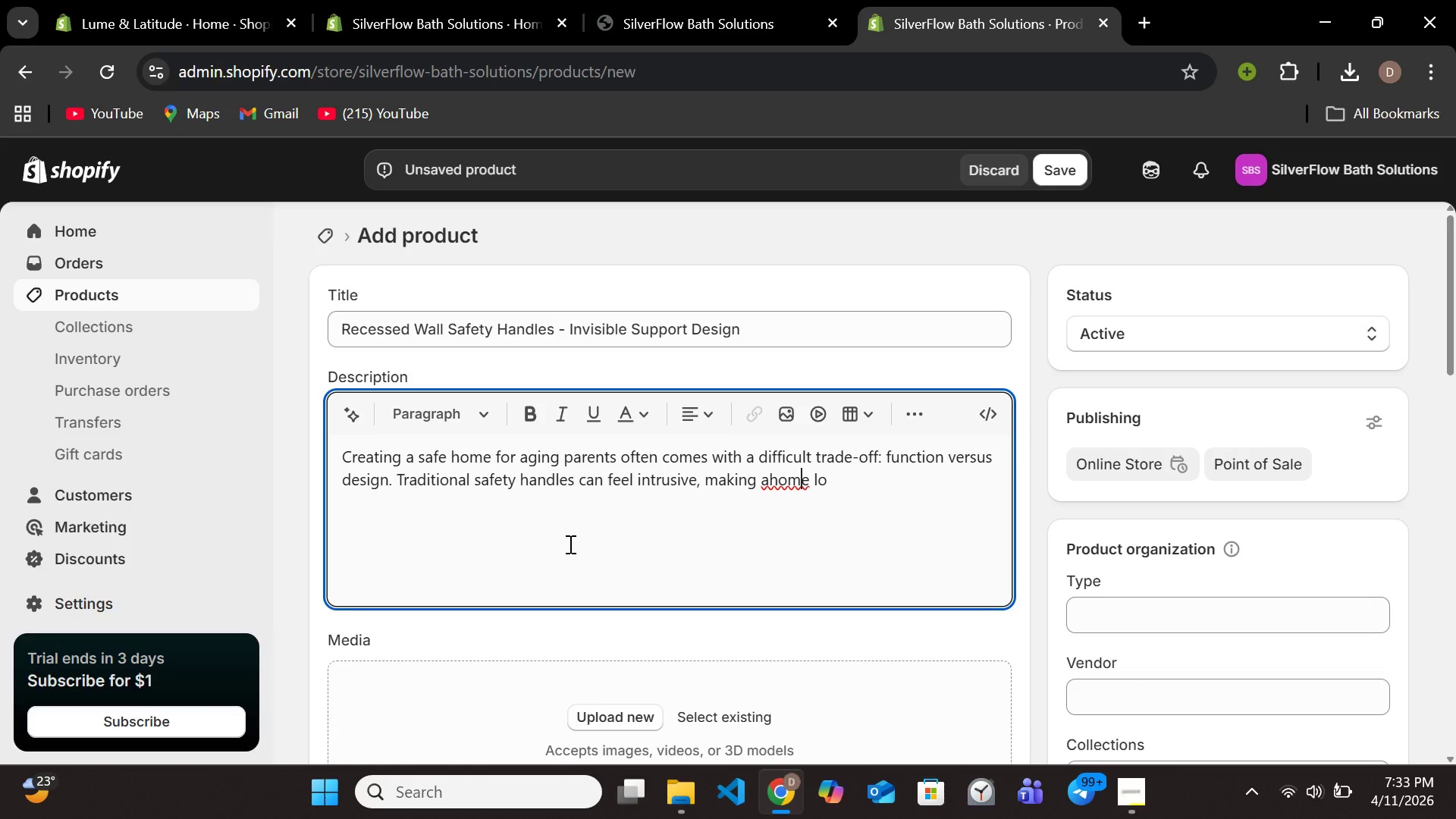 
key(ArrowLeft)
 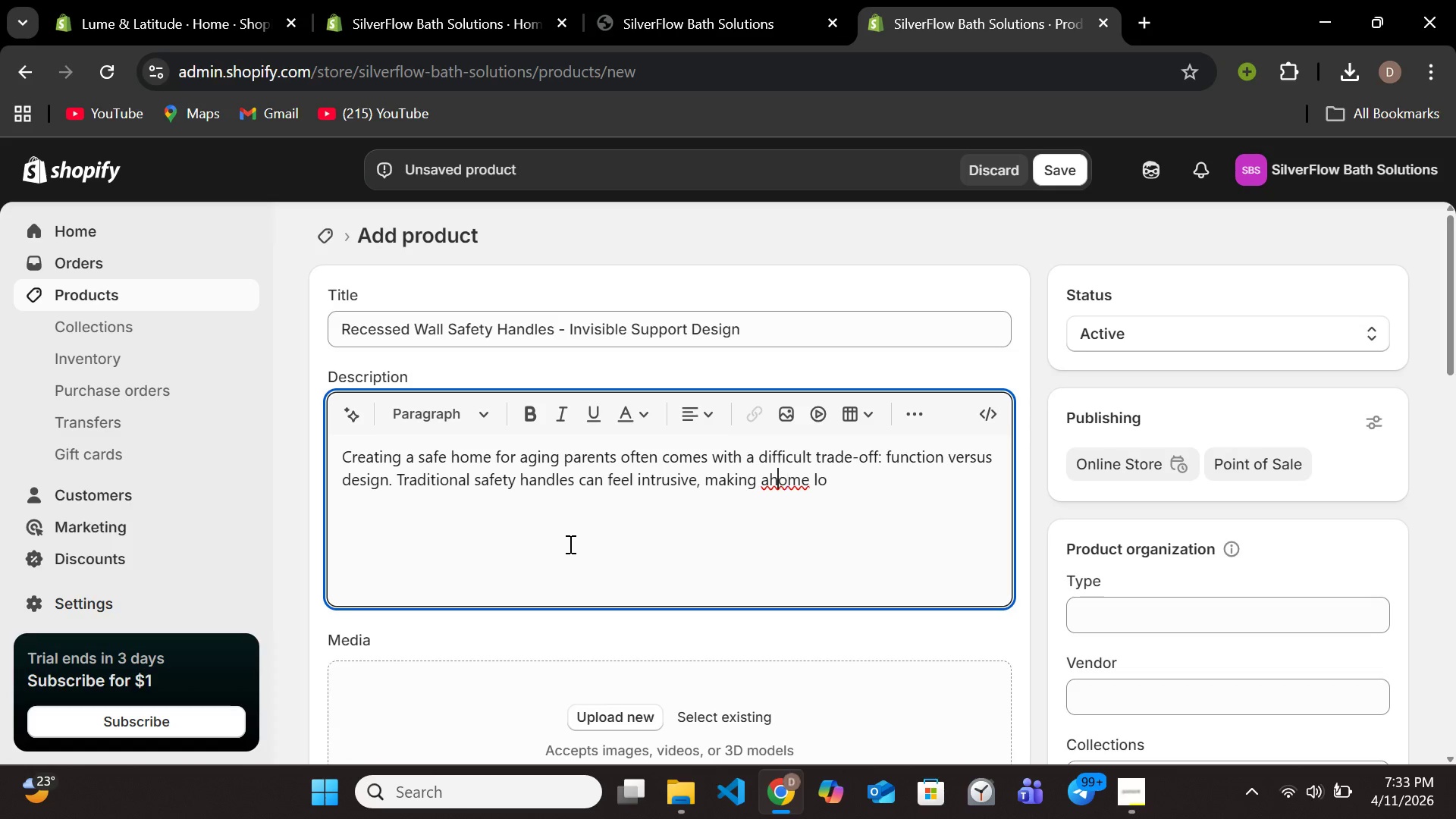 
key(ArrowLeft)
 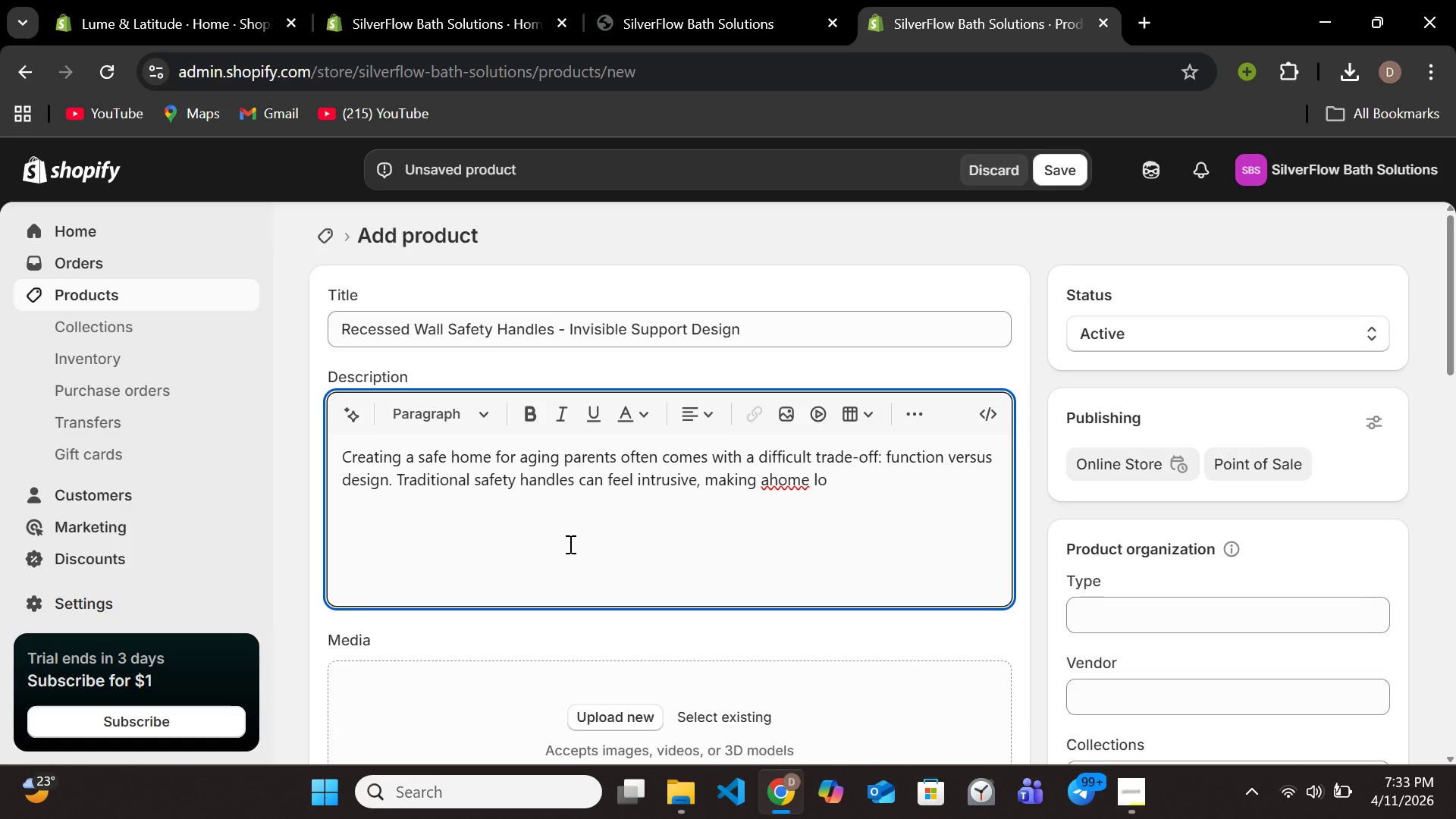 
key(ArrowLeft)
 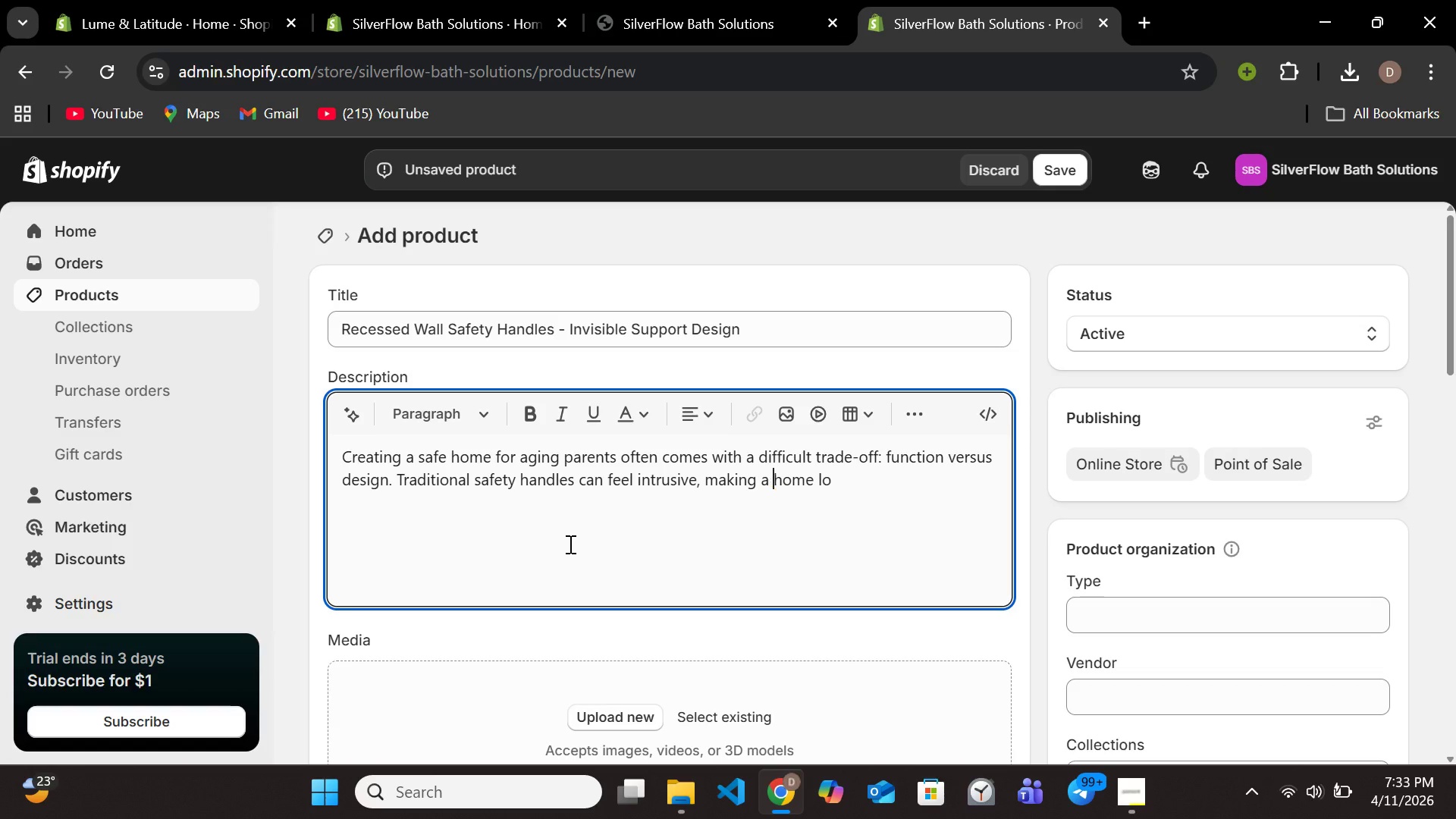 
type( [End]okmore like a medical space. The Recessed)
 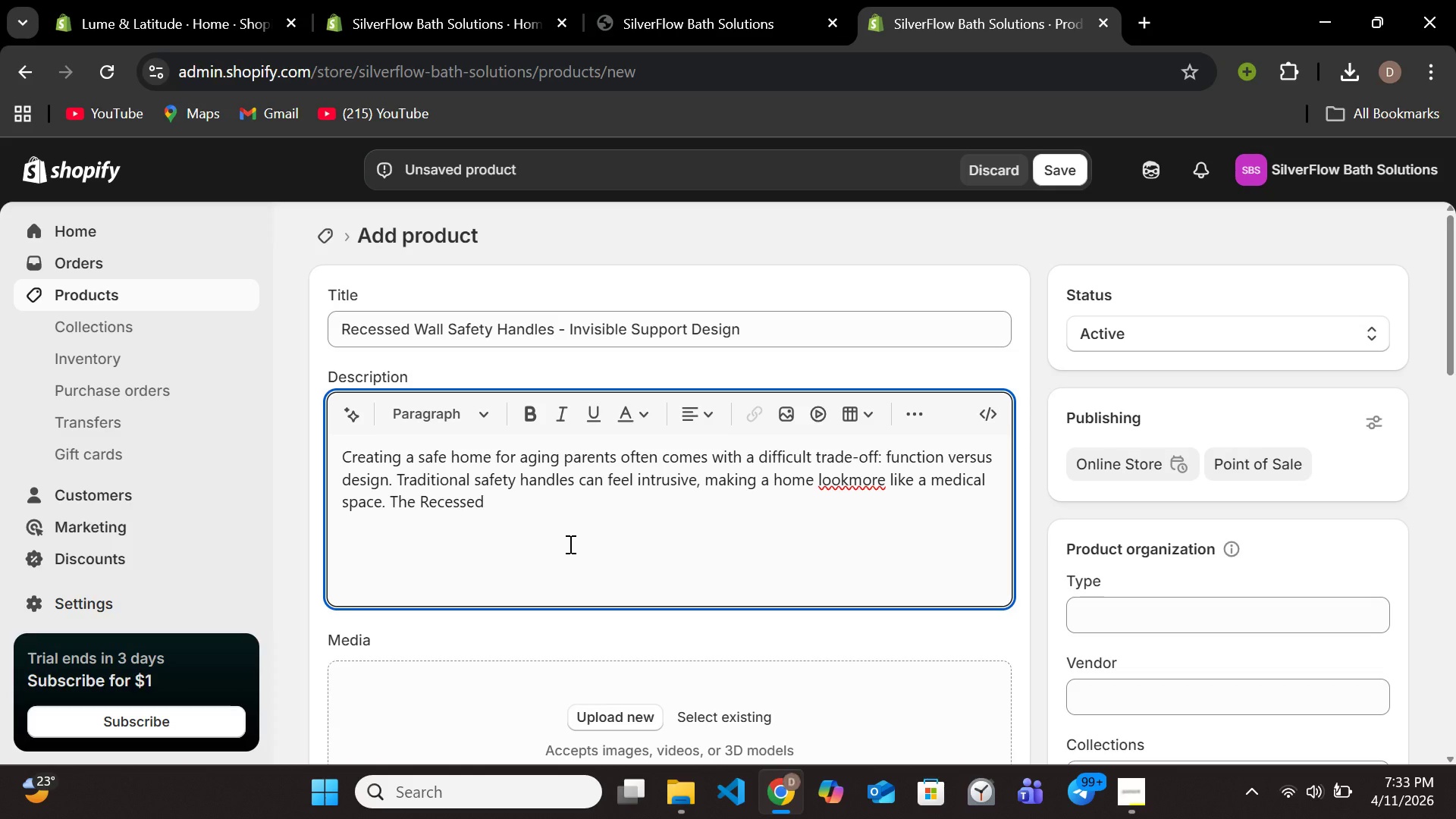 
left_click([852, 481])
 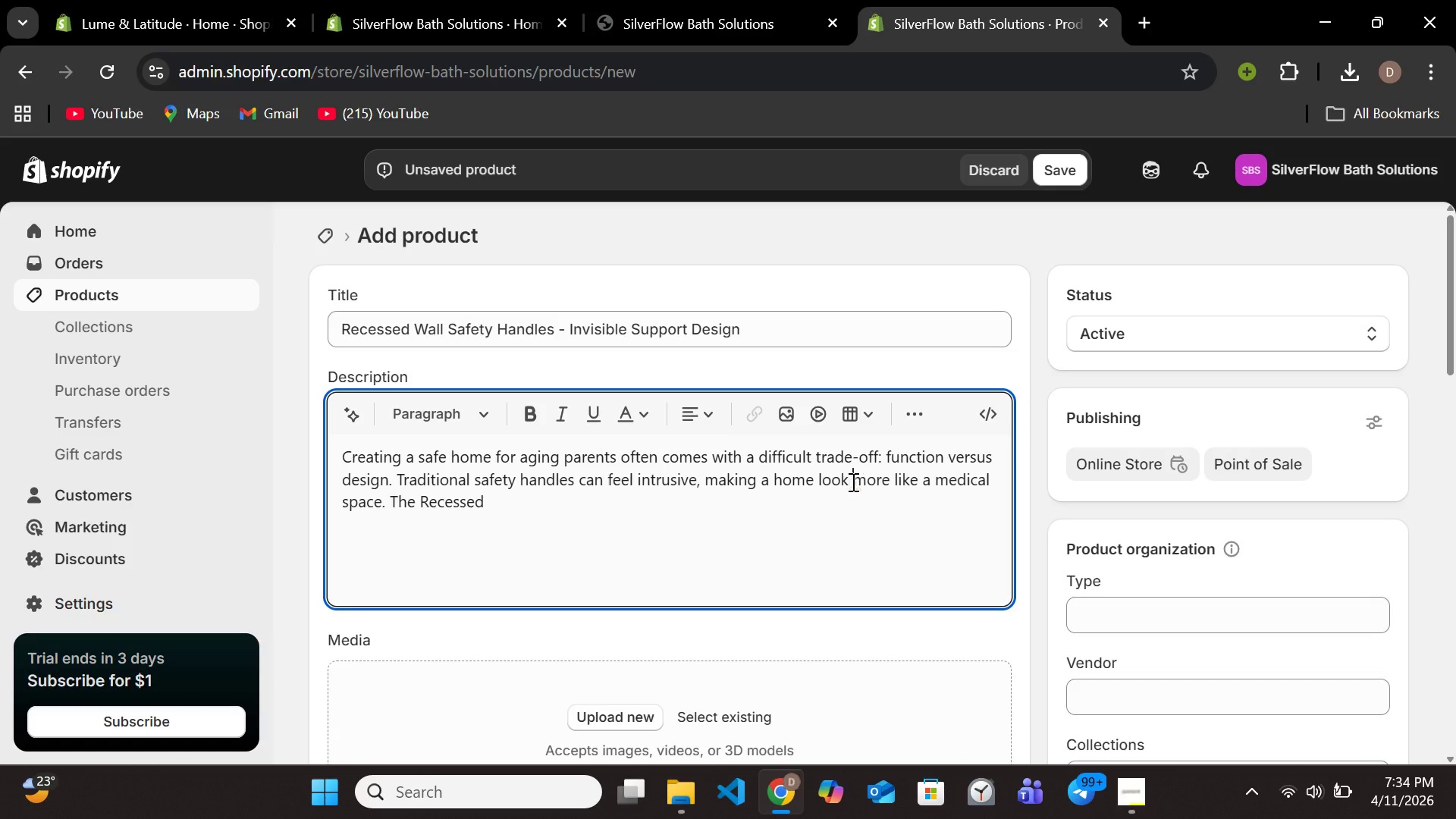 
type(  wall)
 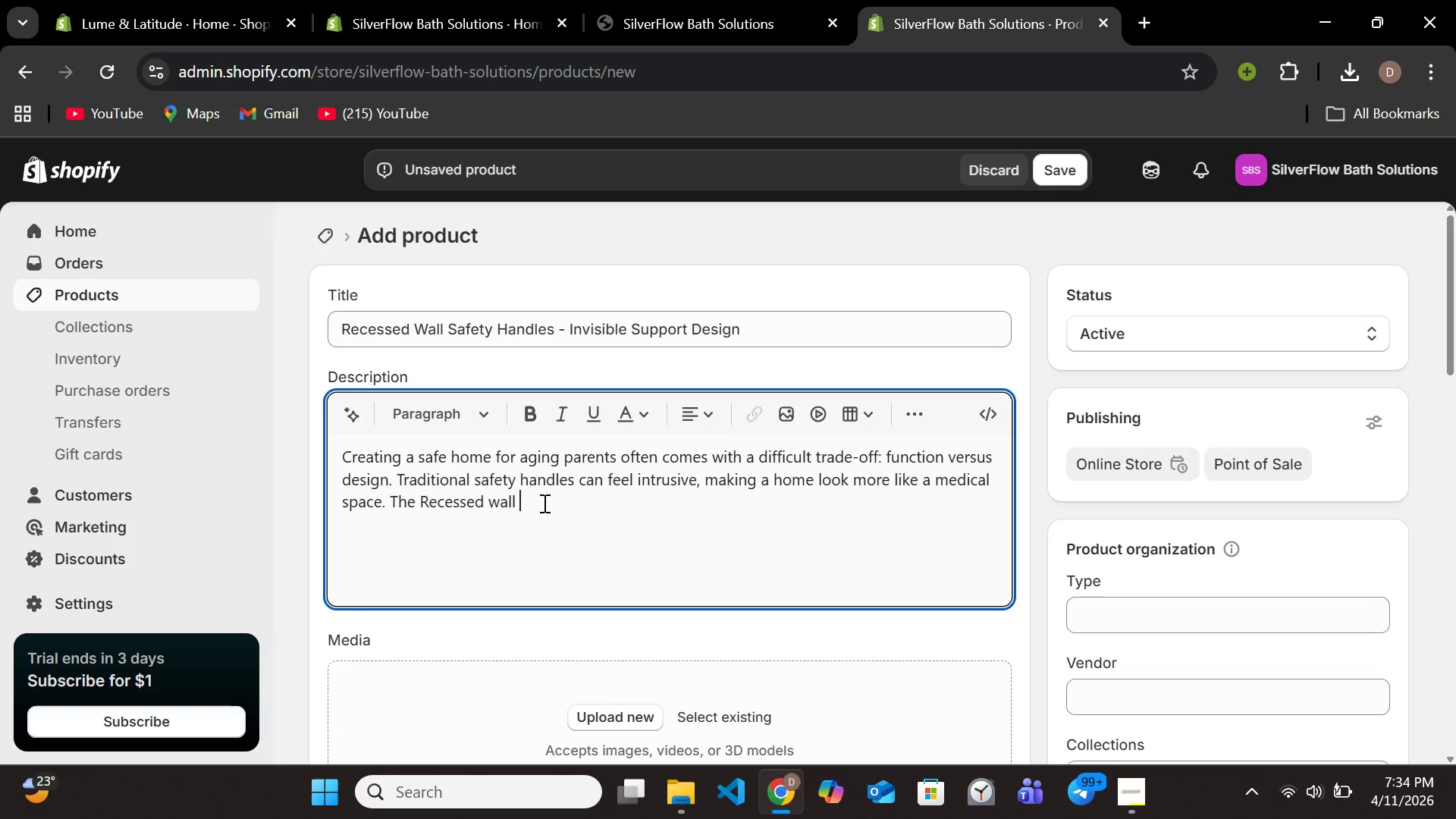 
hold_key(key=Space, duration=11.58)
 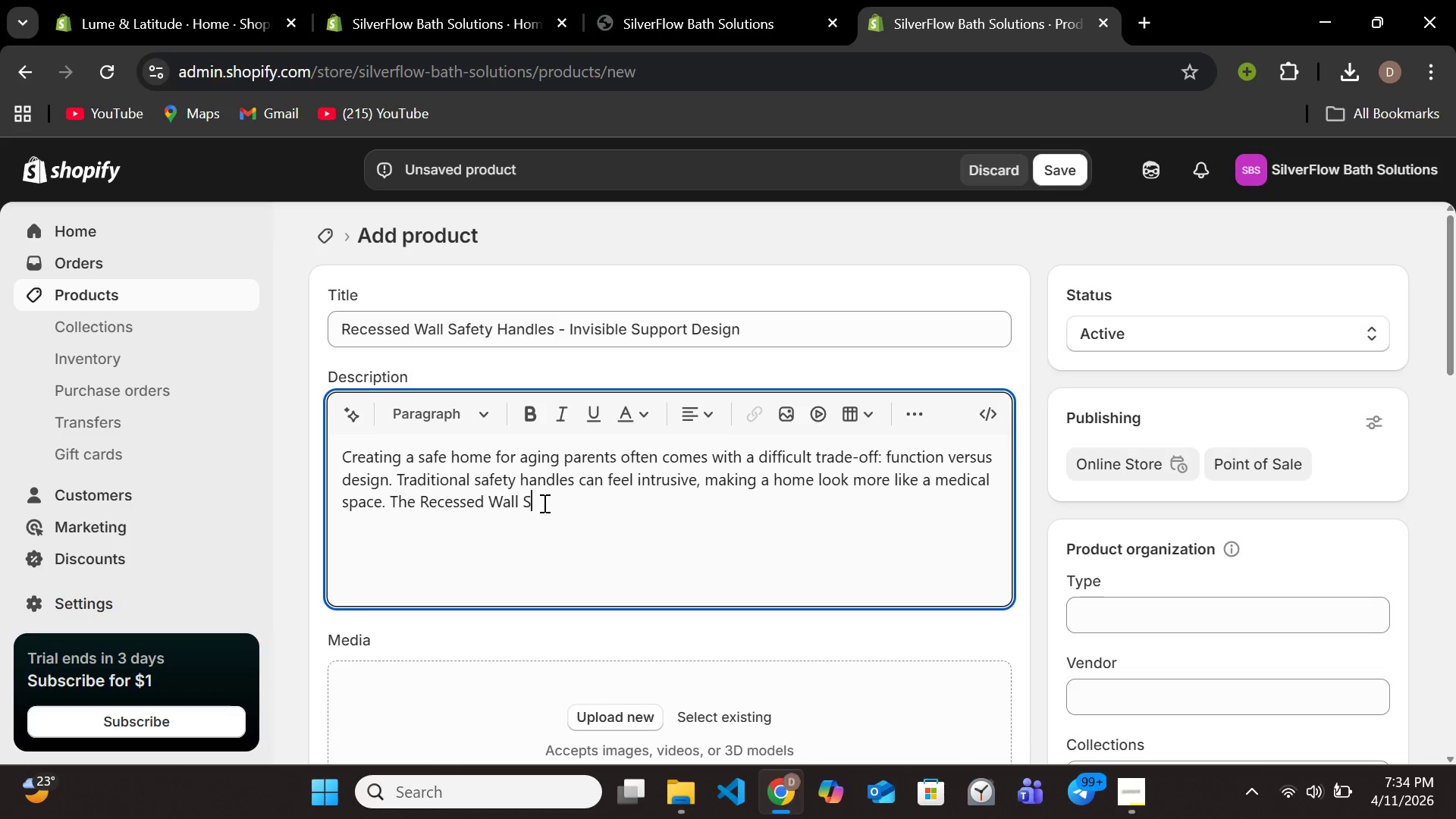 
key(Backspace)
key(Backspace)
key(Backspace)
key(Backspace)
key(Backspace)
type(WallSafety Handle )
 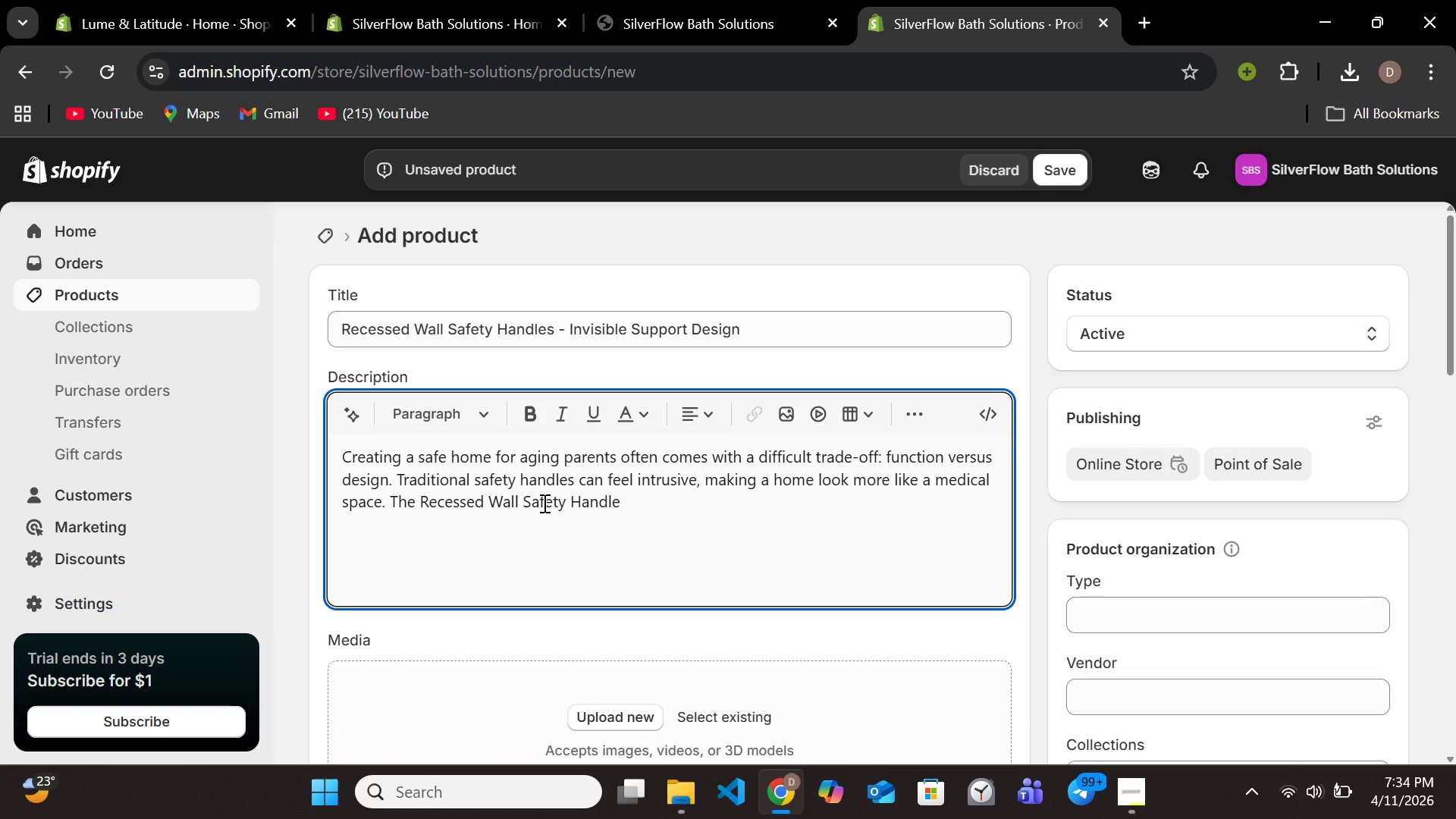 
wait(7.59)
 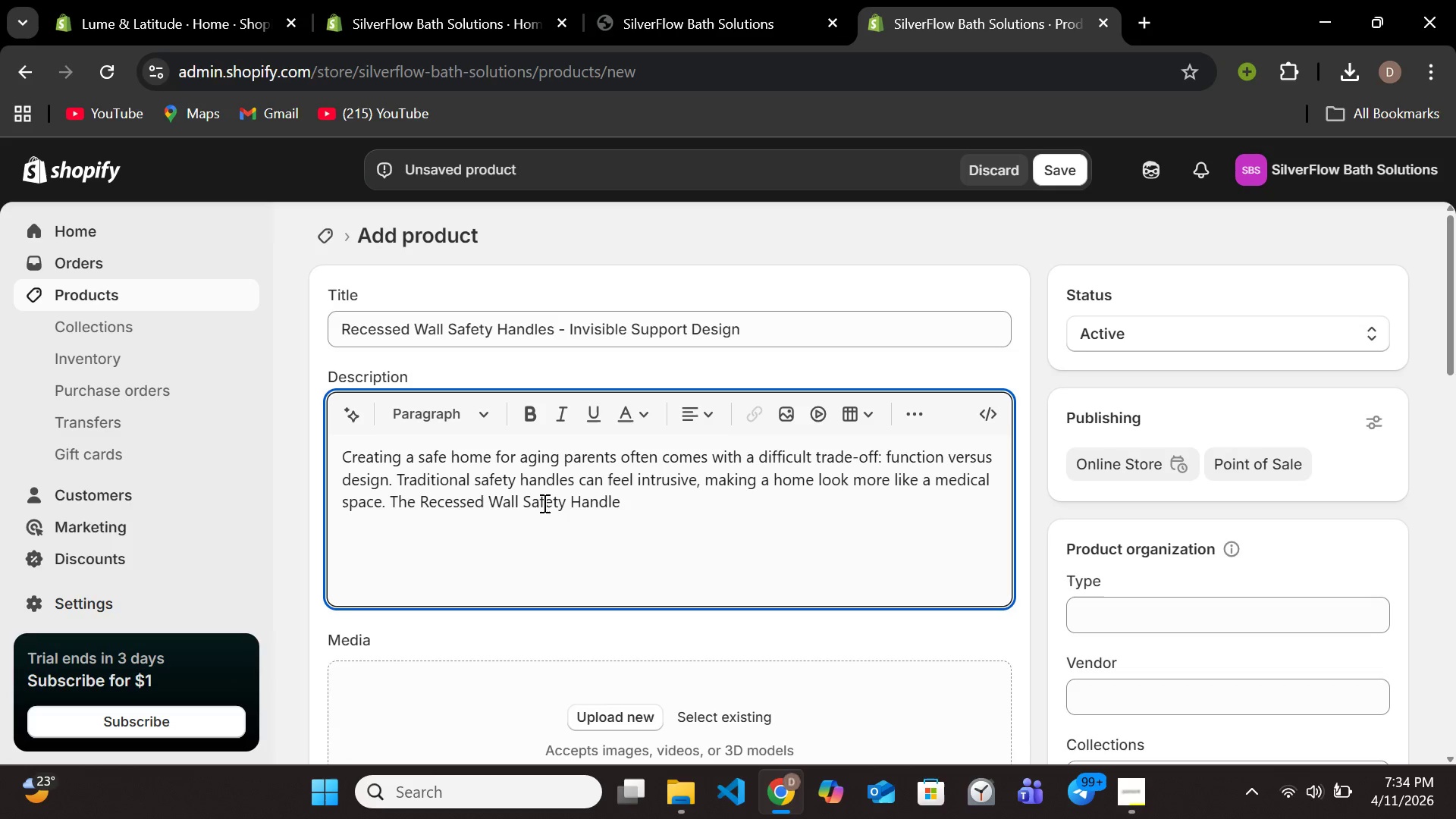 
type(olves this )
 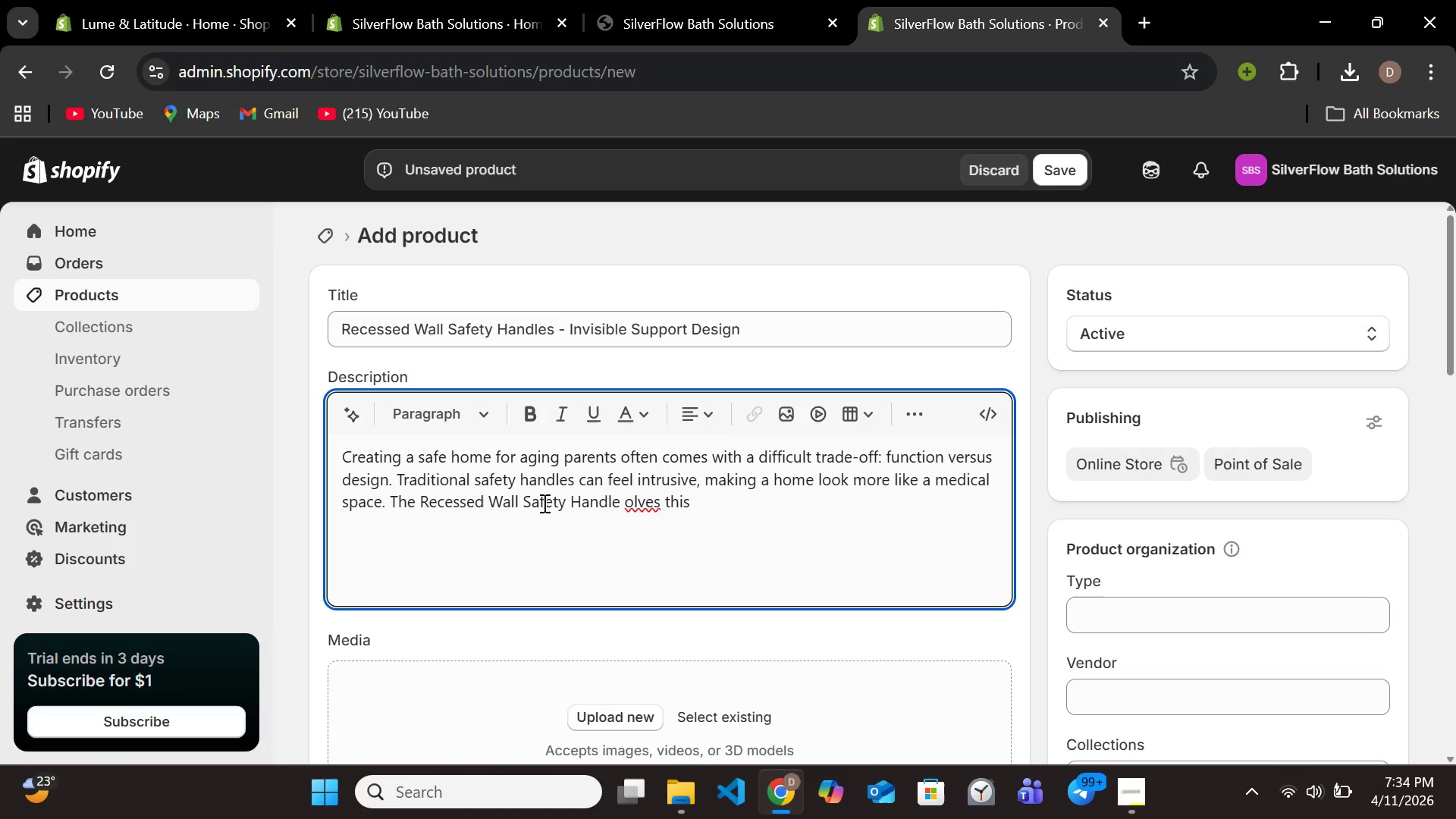 
type(problem by offering reliable suport )
key(Backspace)
key(Backspace)
key(Backspace)
key(Backspace)
type(pr)
key(Backspace)
type(ot)
key(Backspace)
type(rt without compromising aesthtics )
key(Backspace)
type(. )
 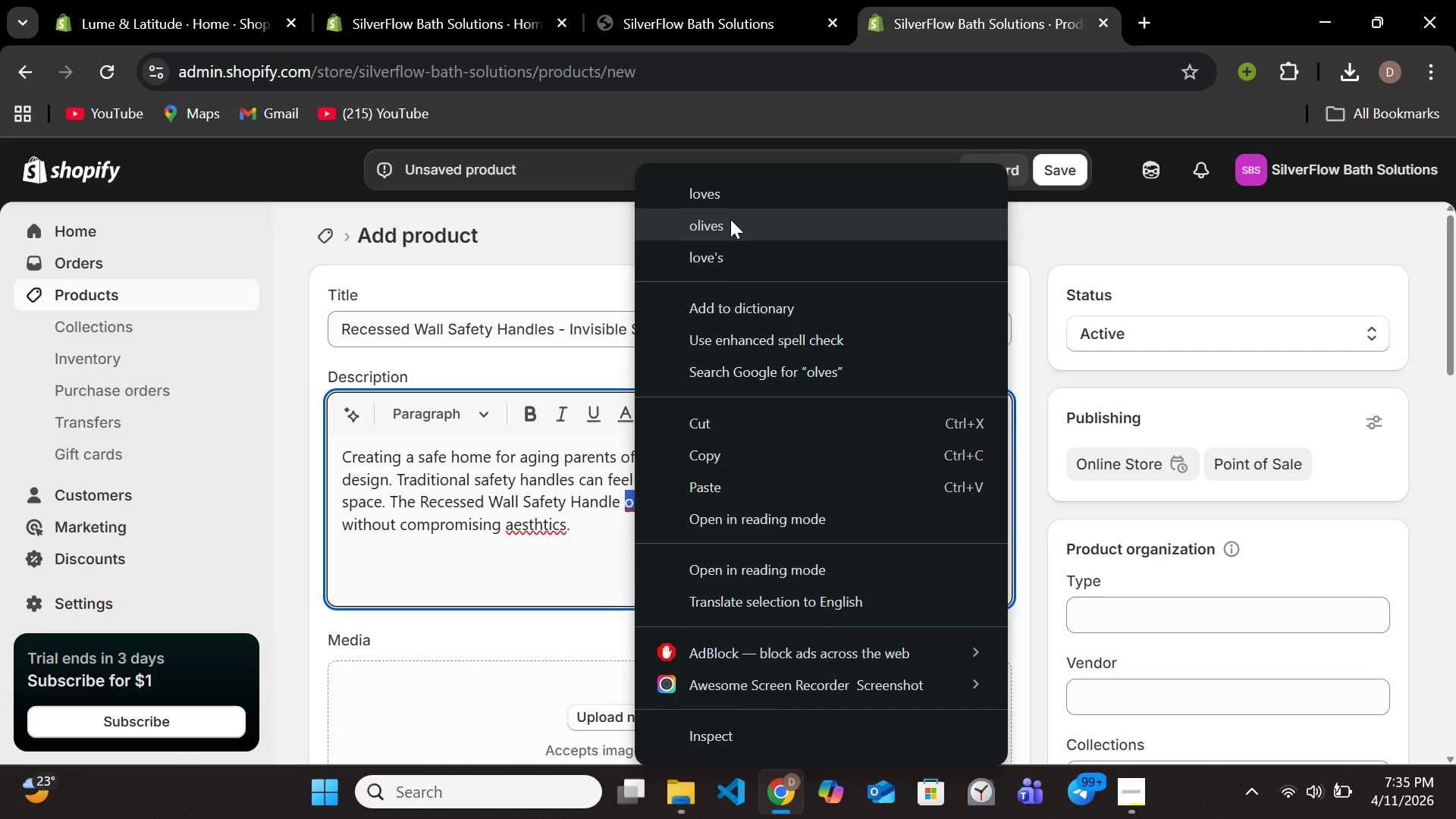 
wait(11.45)
 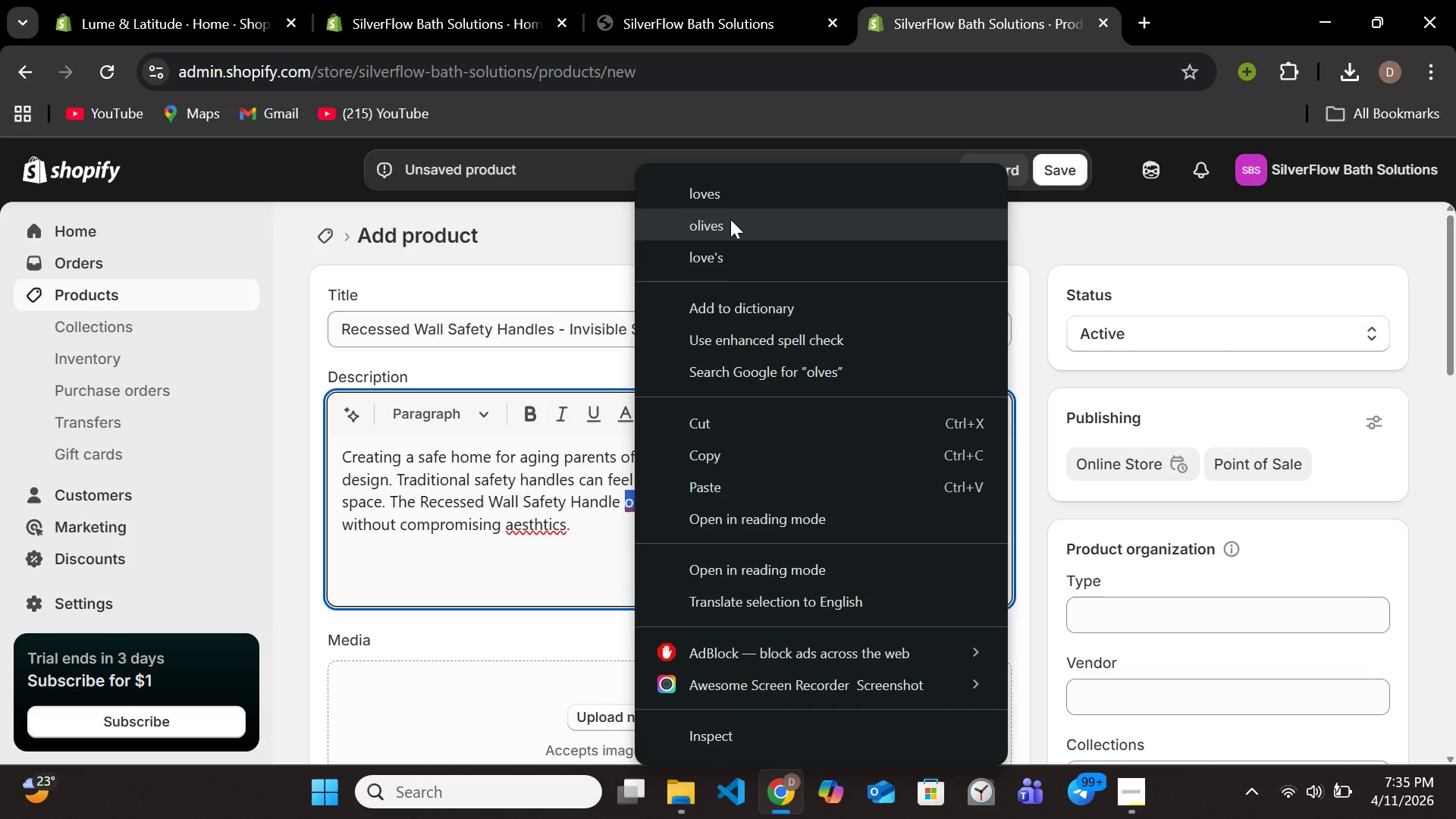 
key(S)
 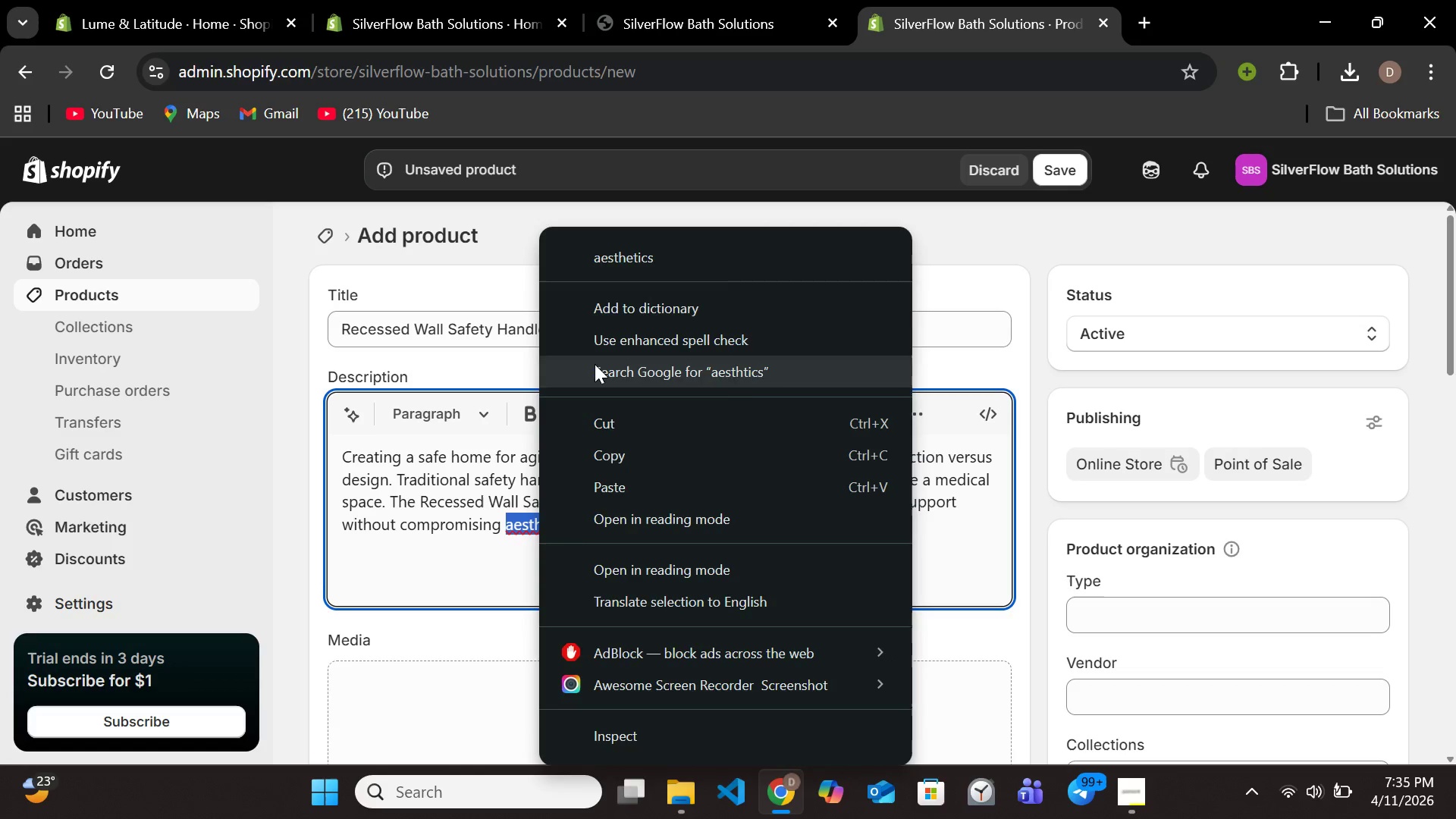 
left_click([651, 253])
 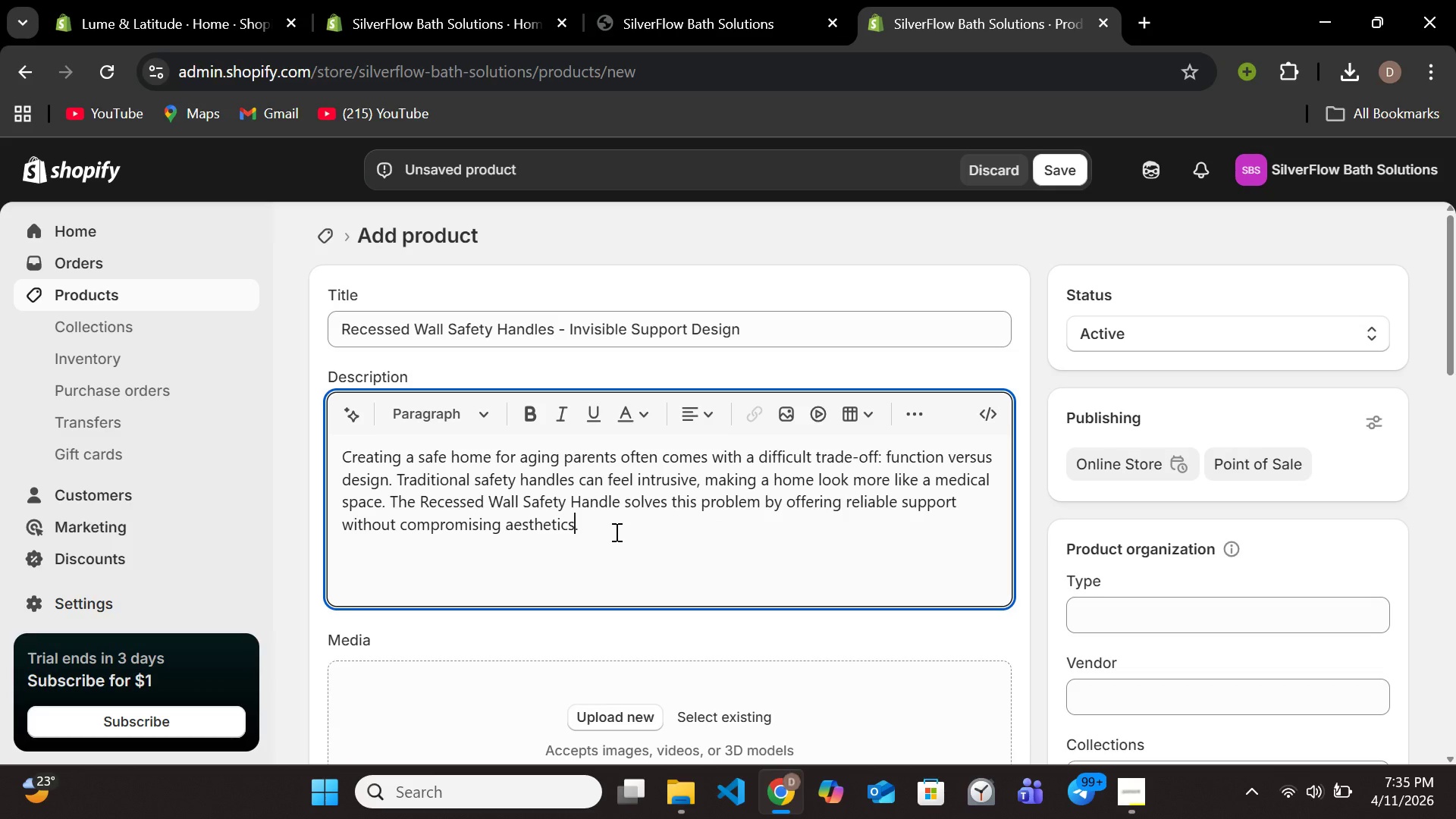 
key(End)
 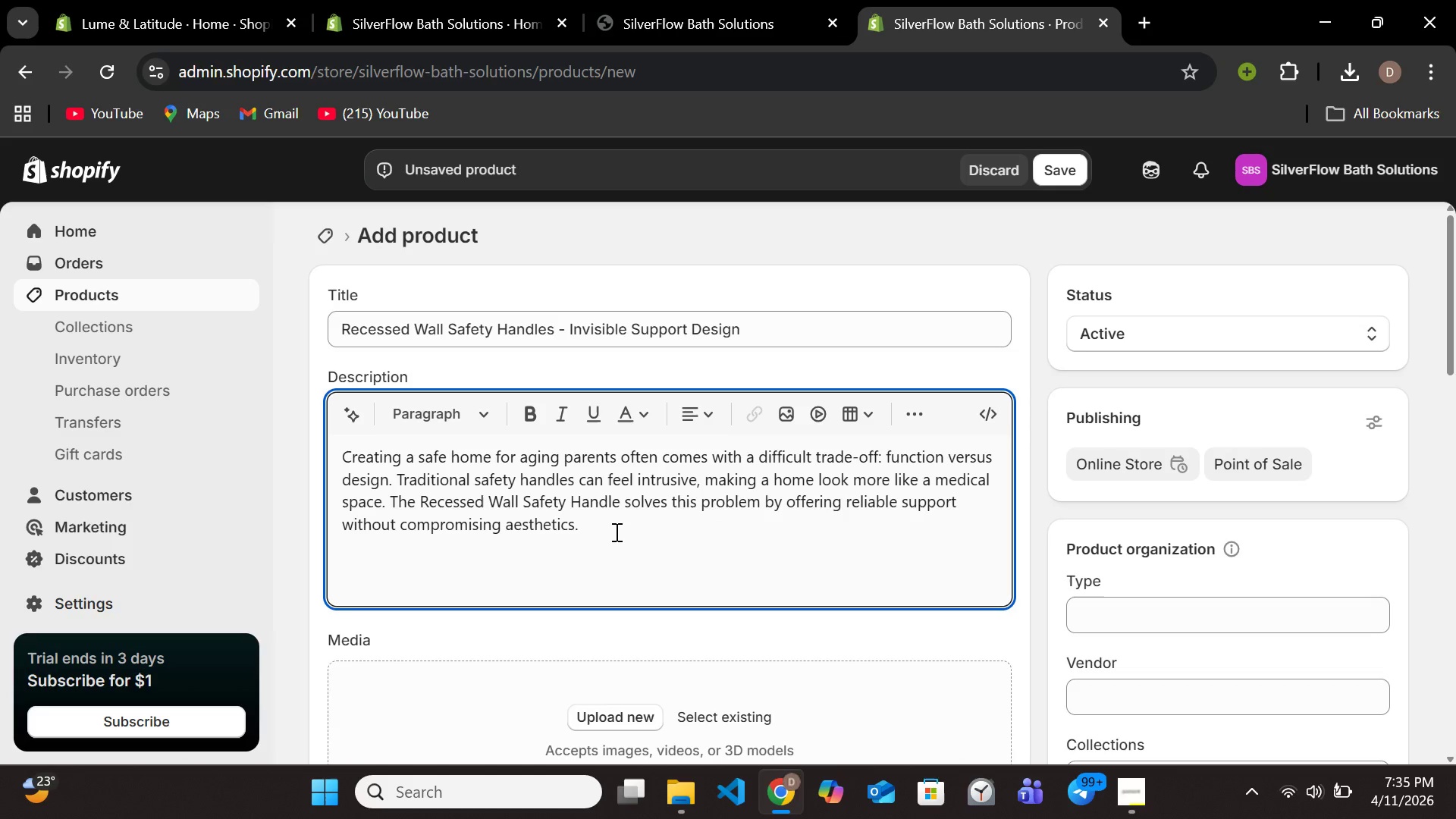 
key(Enter)
 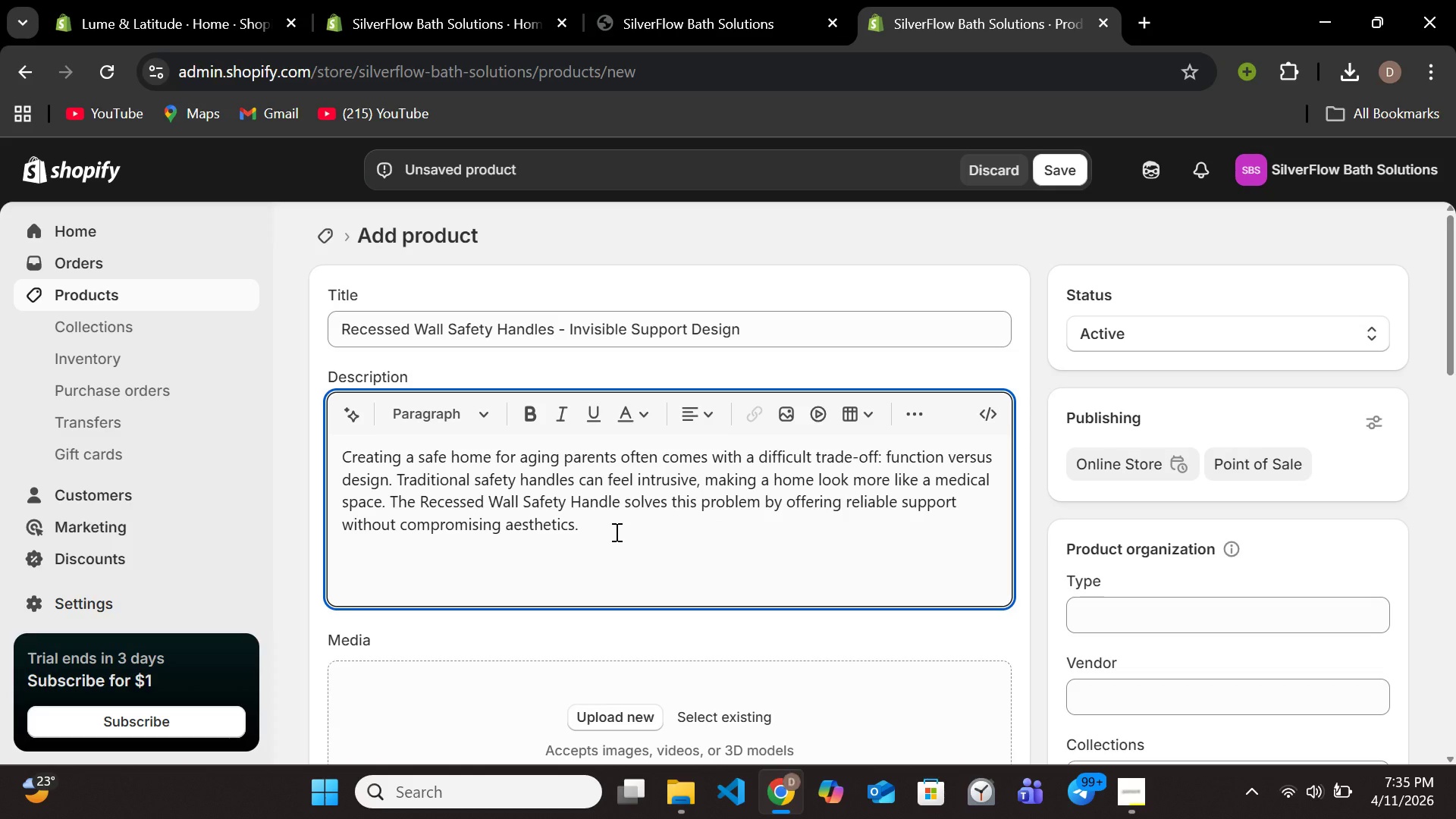 
type(Bult )
key(Backspace)
key(Backspace)
type(ilt )
key(Backspace)
key(Backspace)
key(Backspace)
key(Backspace)
key(Backspace)
type(ilt )
 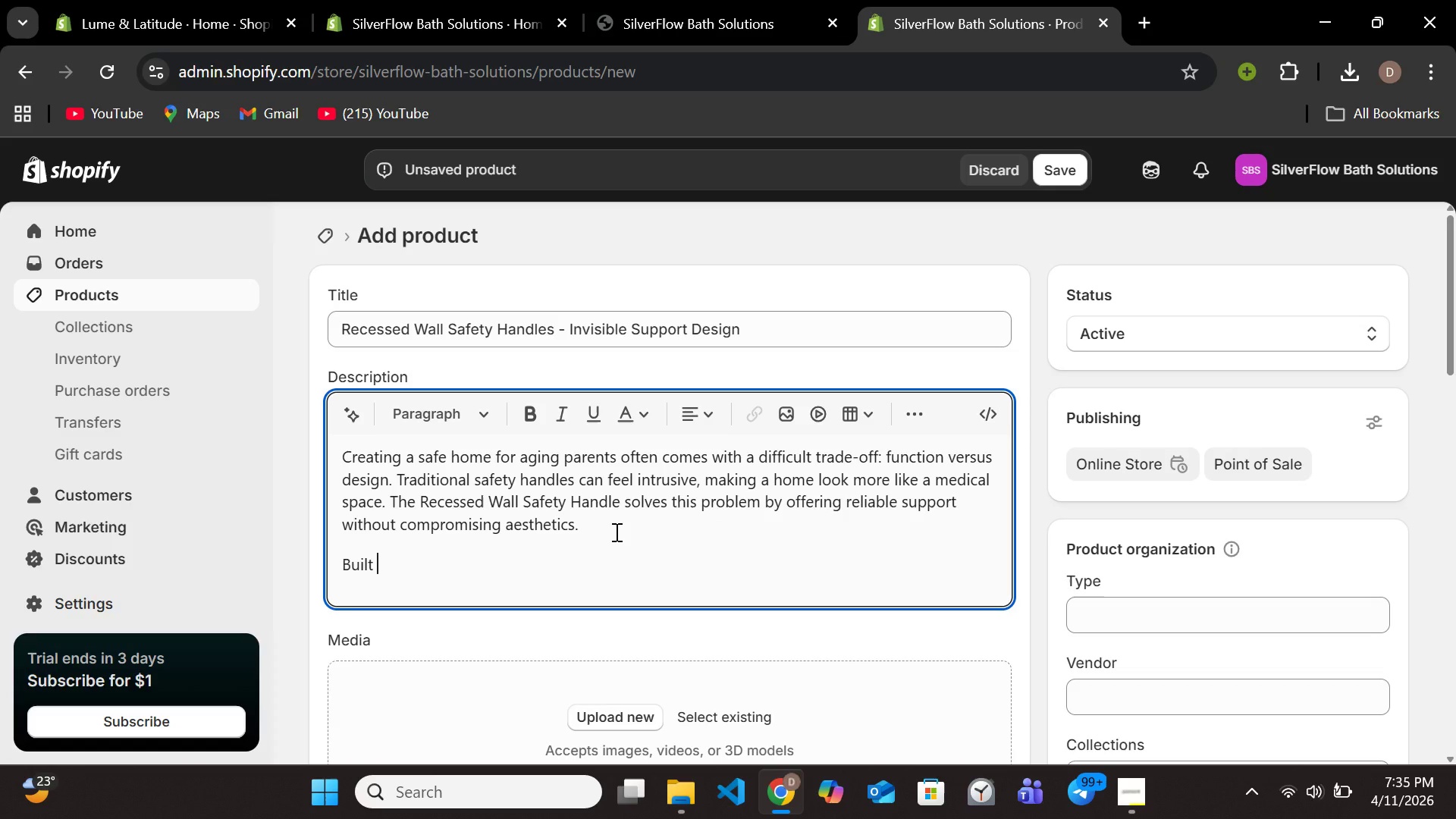 
wait(7.12)
 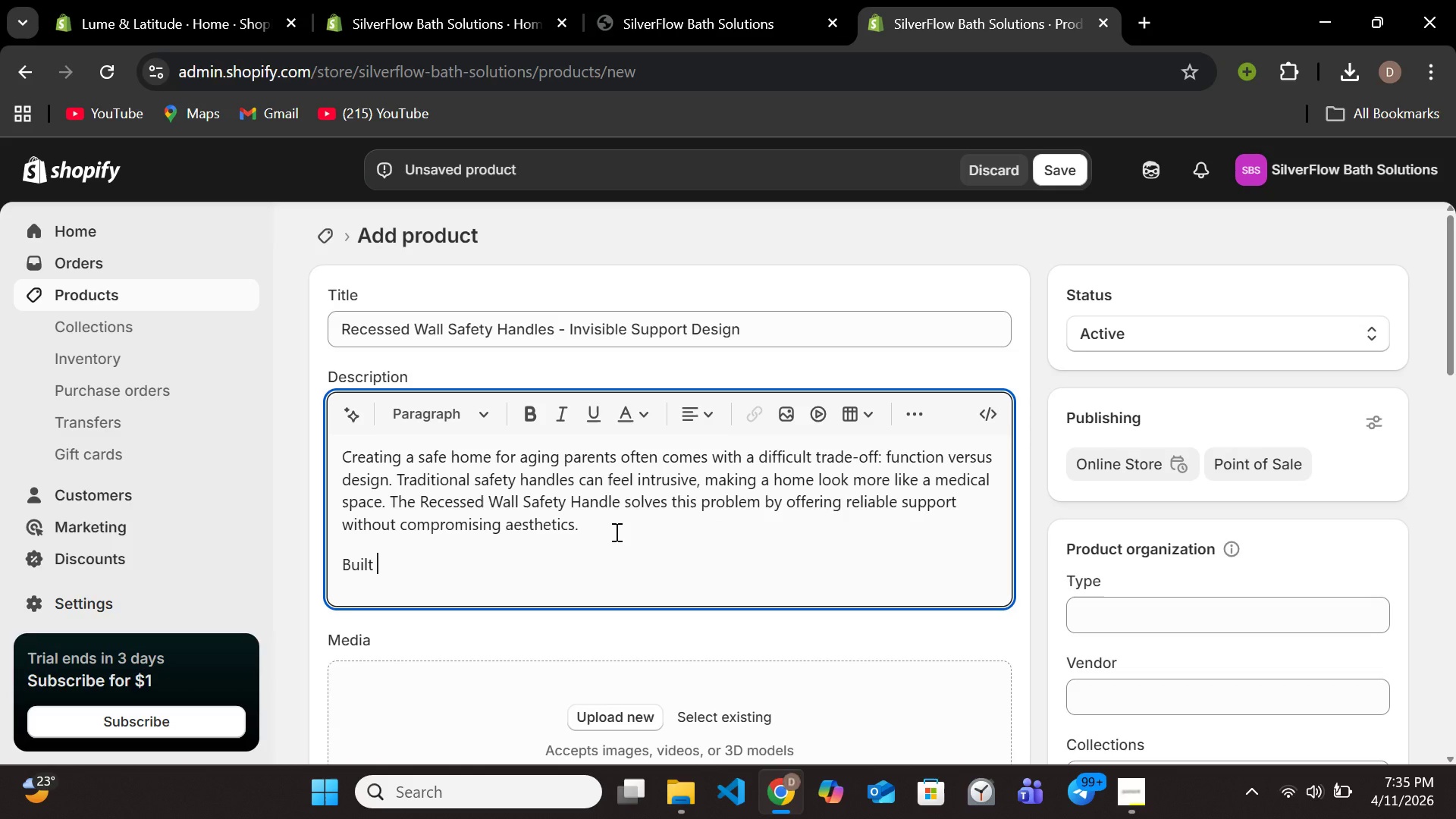 
type(directionaly into th )
key(Backspace)
type(e wall )
key(Backspace)
type(, this handel )
key(Backspace)
key(Backspace)
key(Backspace)
type(le provides discreetassistanceexactlywhere it's needed )
 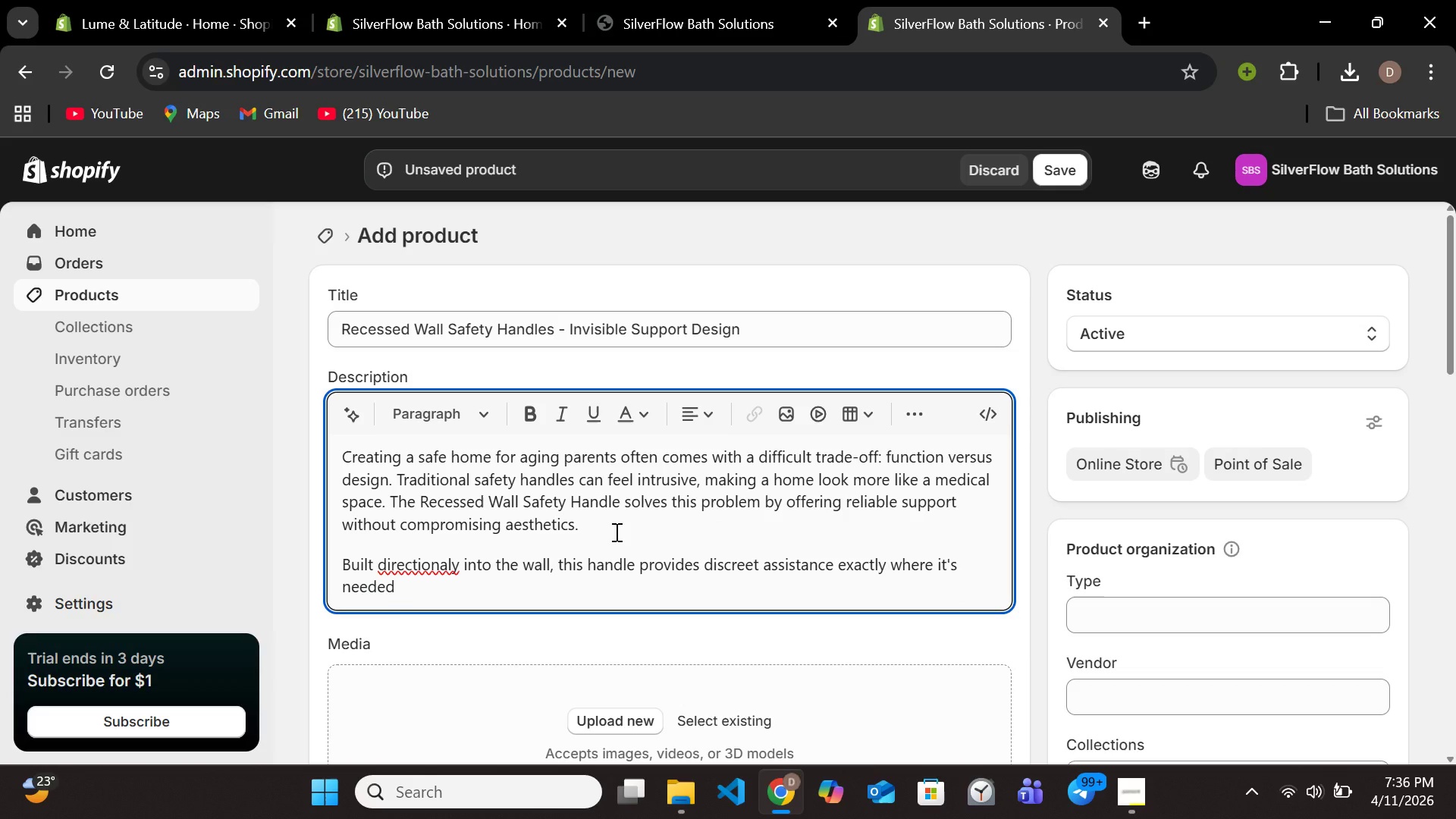 
key(Backspace)
type(. Whe)
 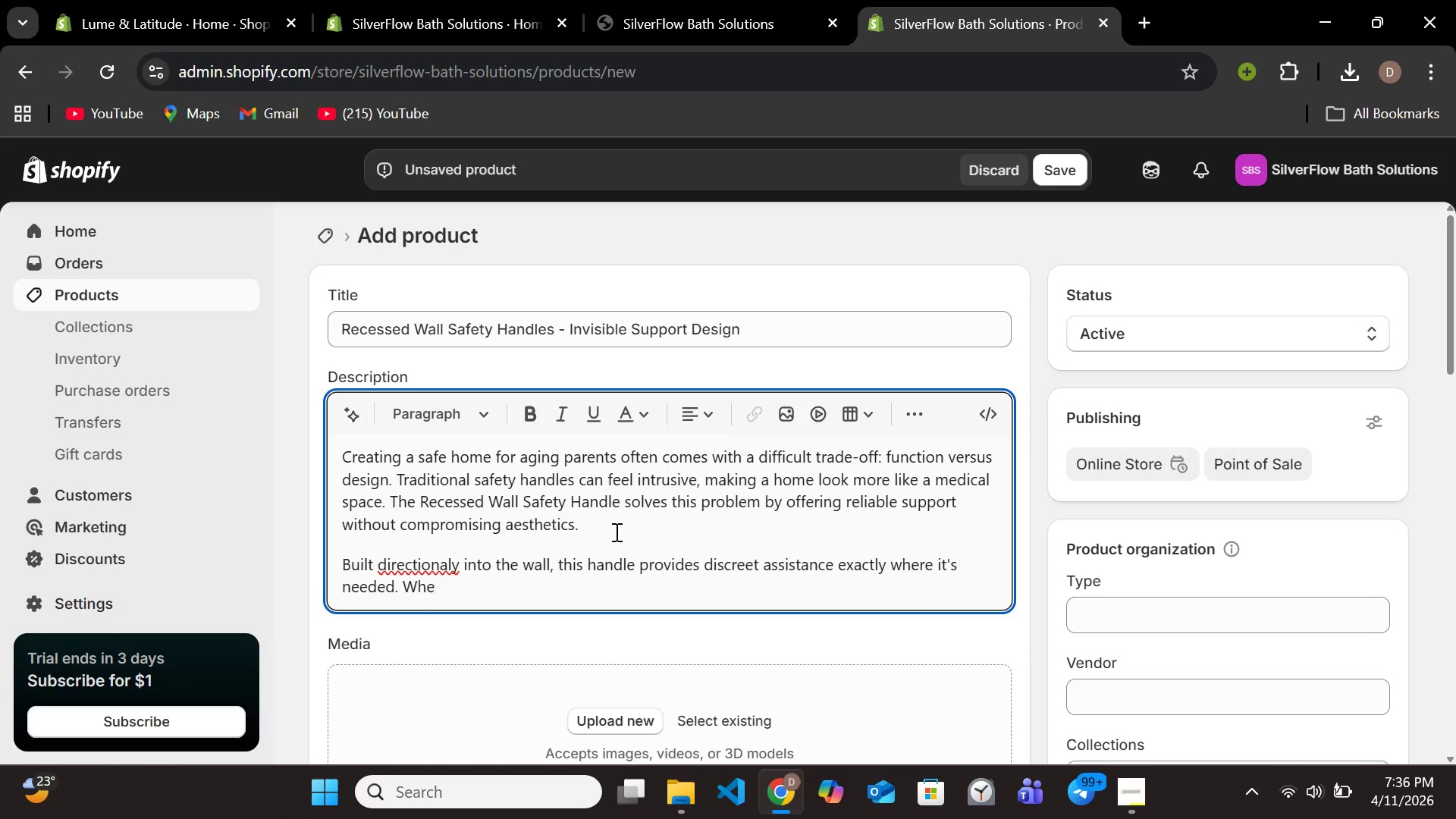 
type(ter )
key(Backspace)
key(Backspace)
key(Backspace)
key(Backspace)
type(ther near a shower )
key(Backspace)
type(, bathtub, or hallway )
key(Backspace)
type(, it allows your loved ones to steady themselves naturally )
key(Backspace)
type(, without drawing attention.)
 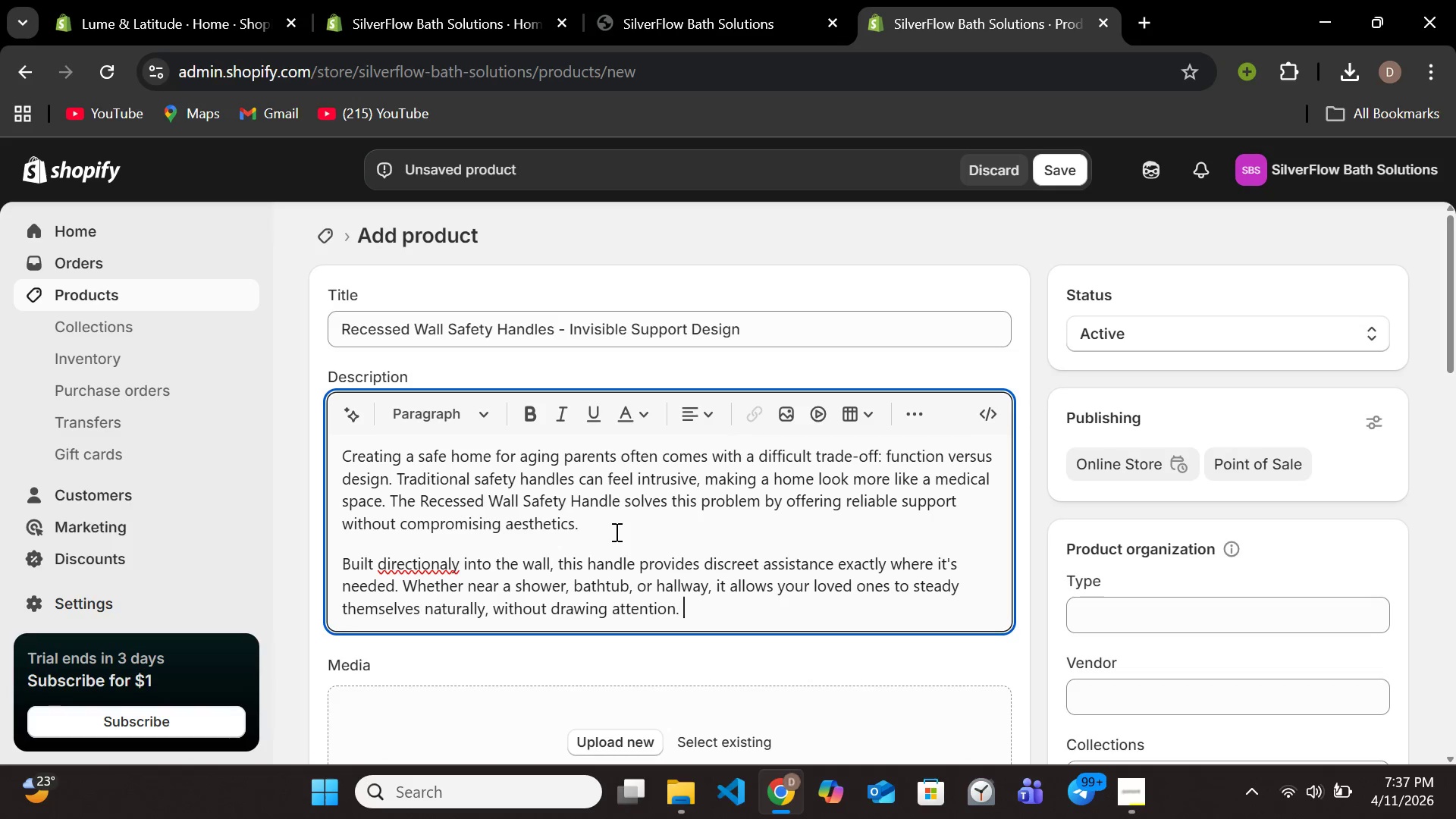 
hold_key(key=Space, duration=2.33)
 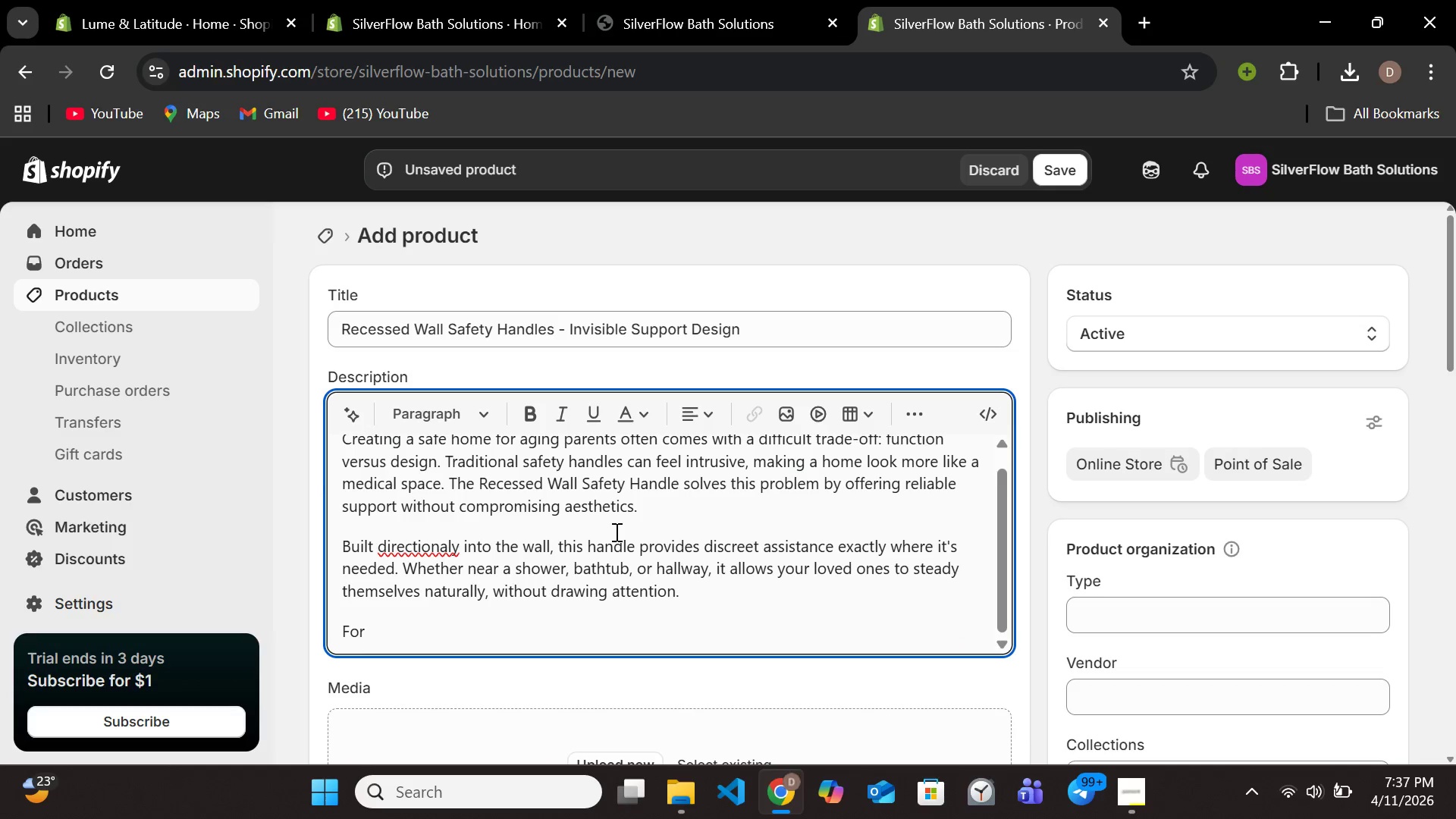 
key(Enter)
 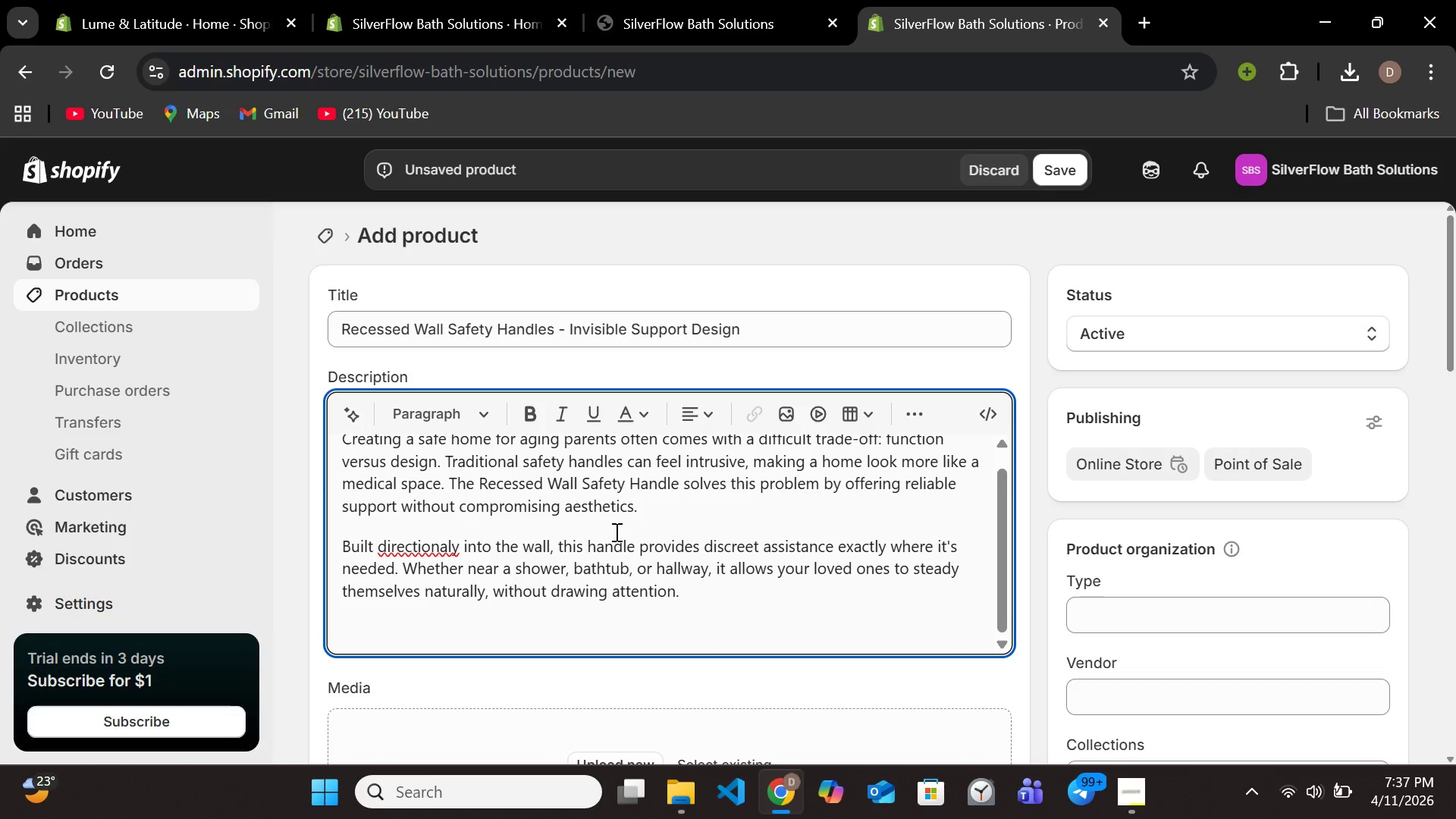 
type(Forcaregivers, this means adding an extra layer of safety without adding an extra layer of as)
key(Backspace)
key(Backspace)
type(safety without chna)
key(Backspace)
key(Backspace)
type(anging the look and feel of the home. For your changing )
 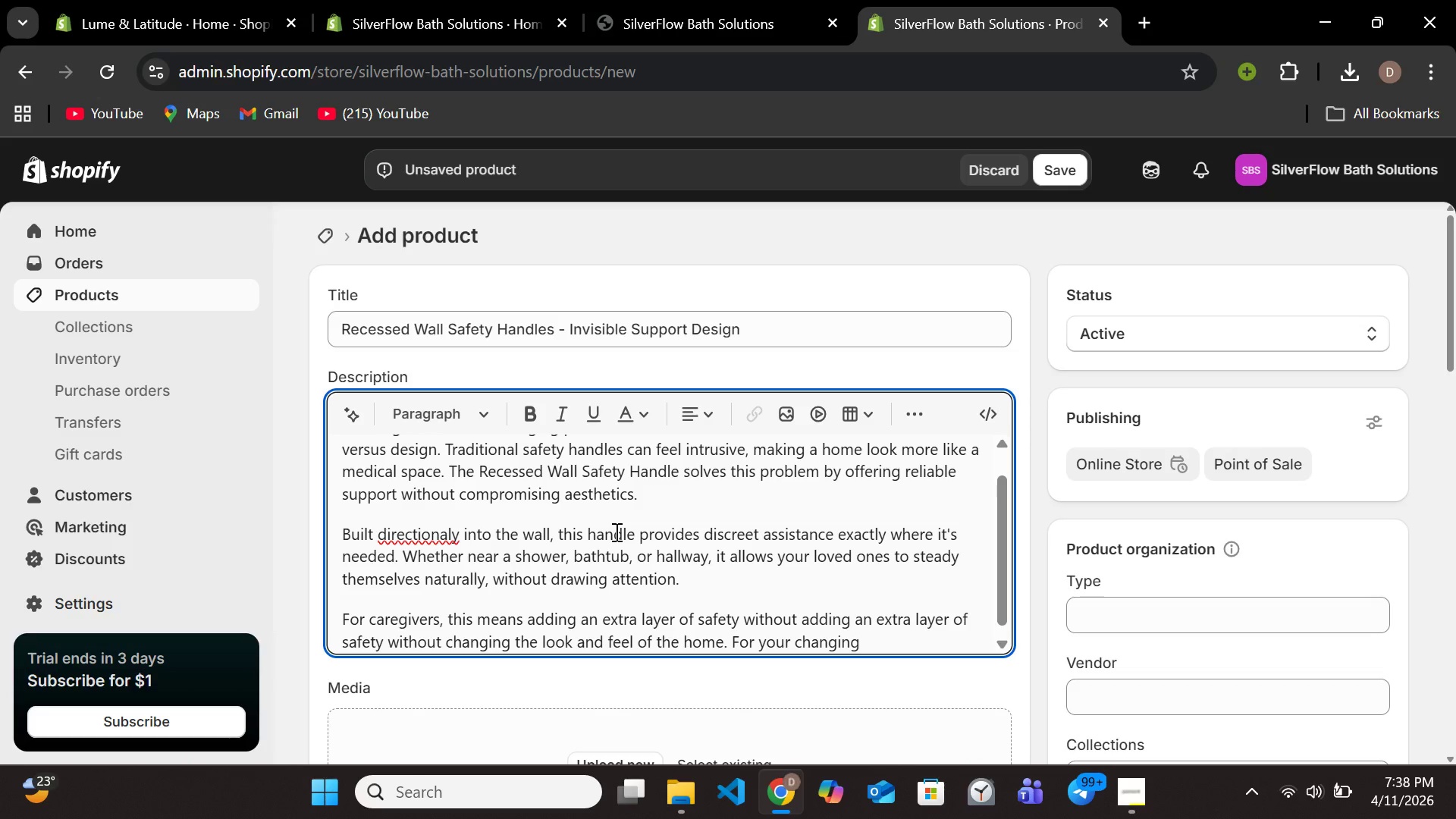 
type(the look and feel of allowing them to moveconfiden)
 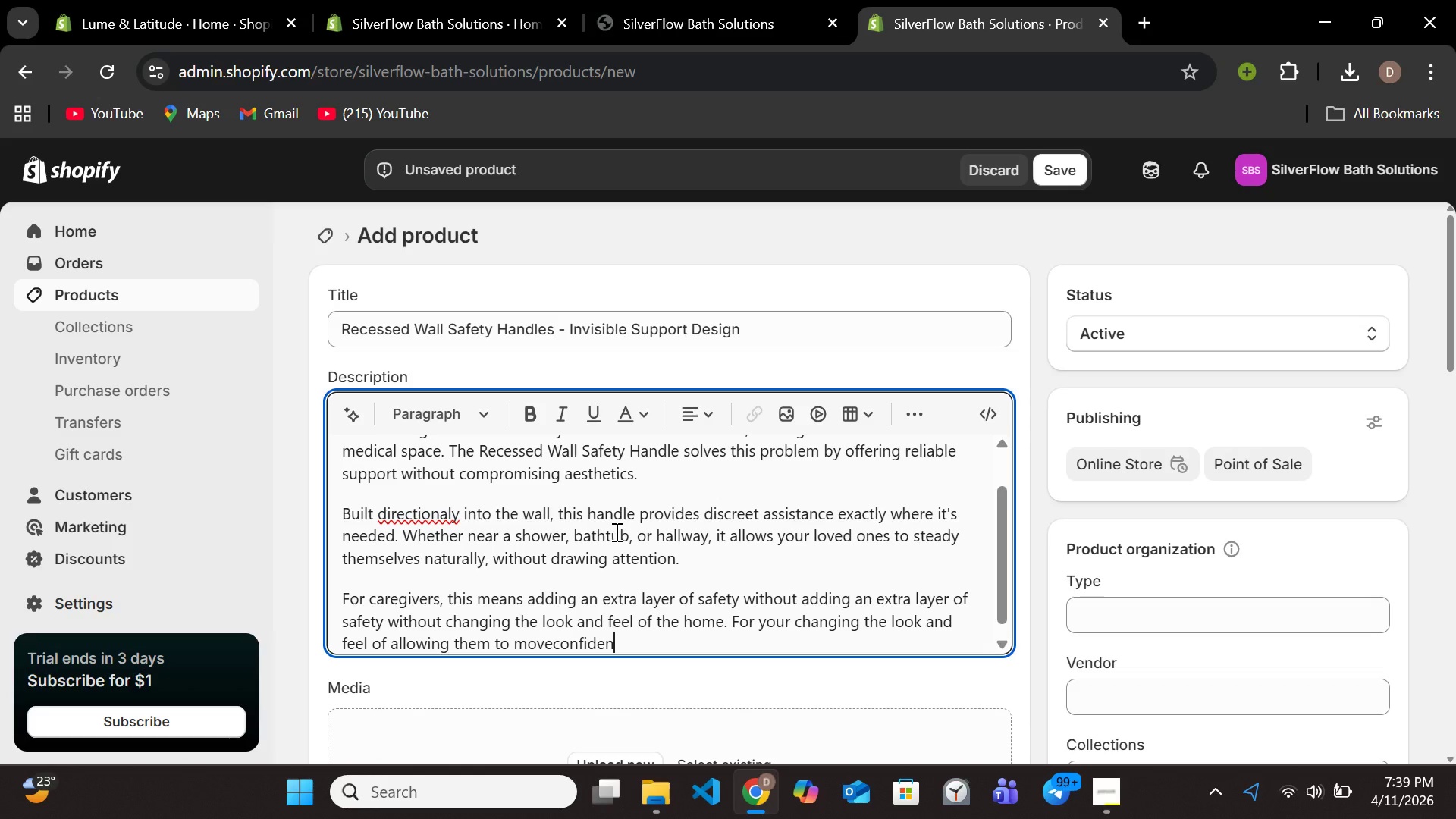 
key(Backspace)
key(Backspace)
key(Backspace)
key(Backspace)
key(Backspace)
key(Backspace)
key(Backspace)
key(Backspace)
type( confiden)
 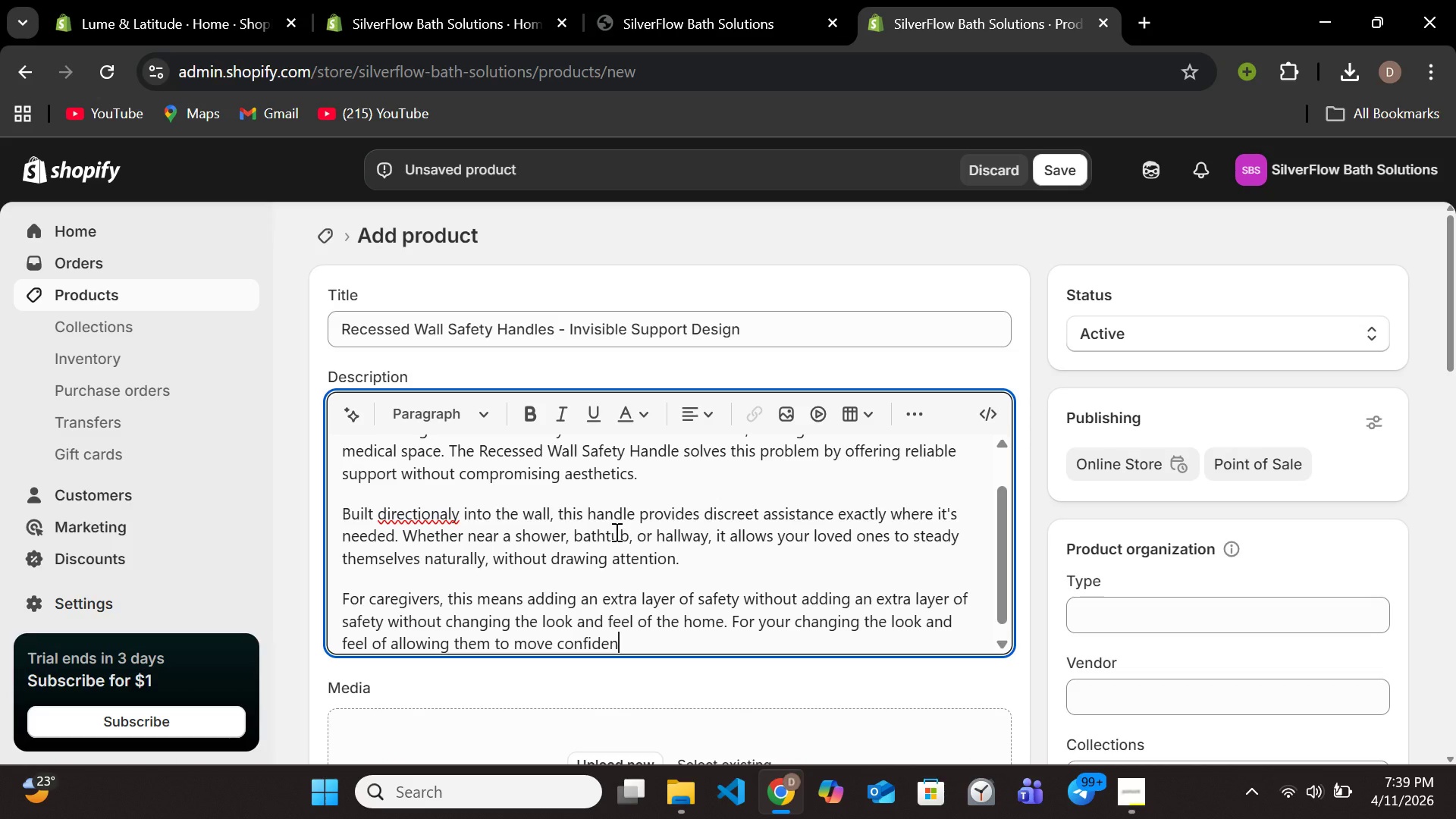 
type(t)
key(Backspace)
type(ly )
 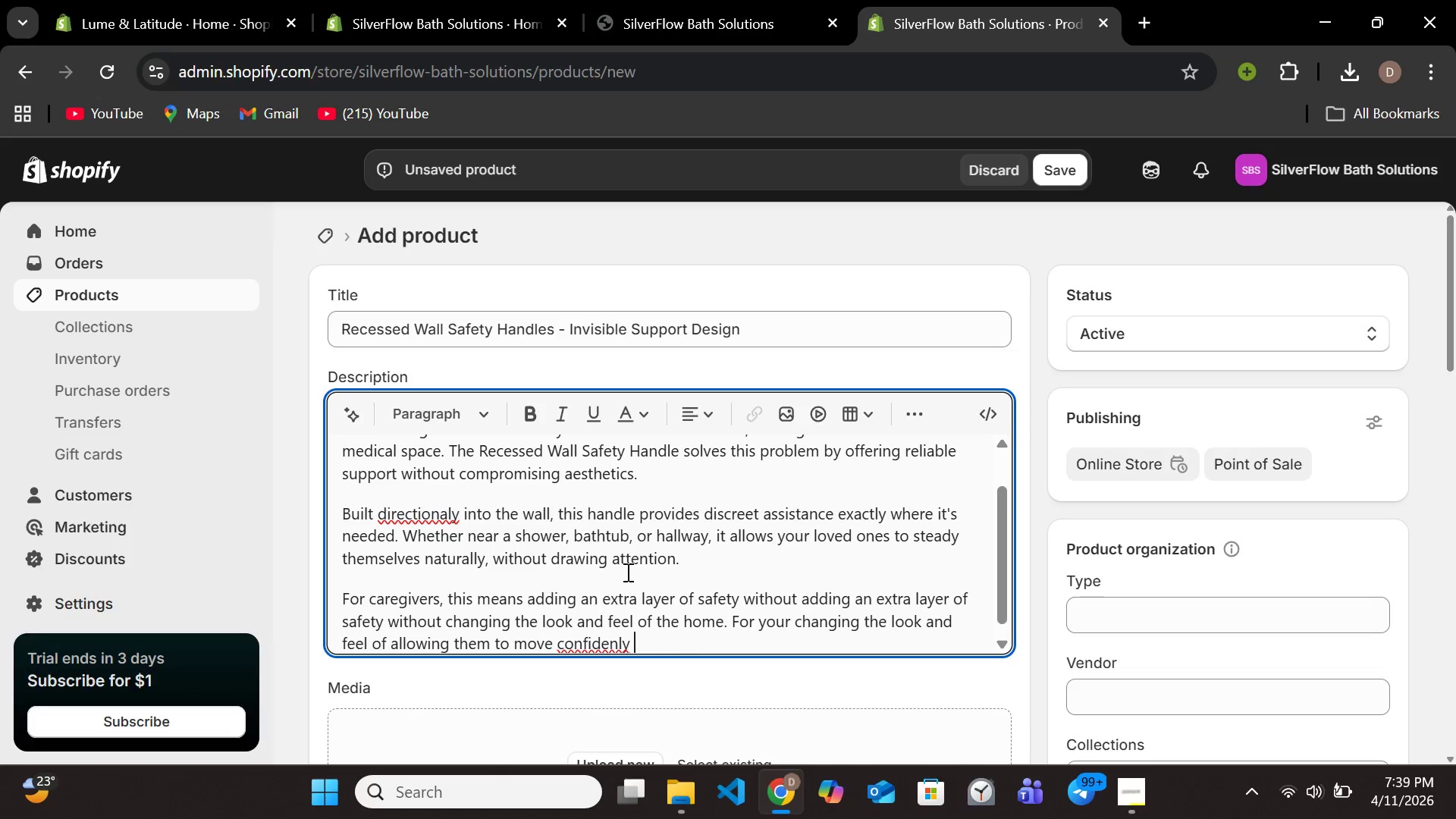 
right_click([615, 642])
 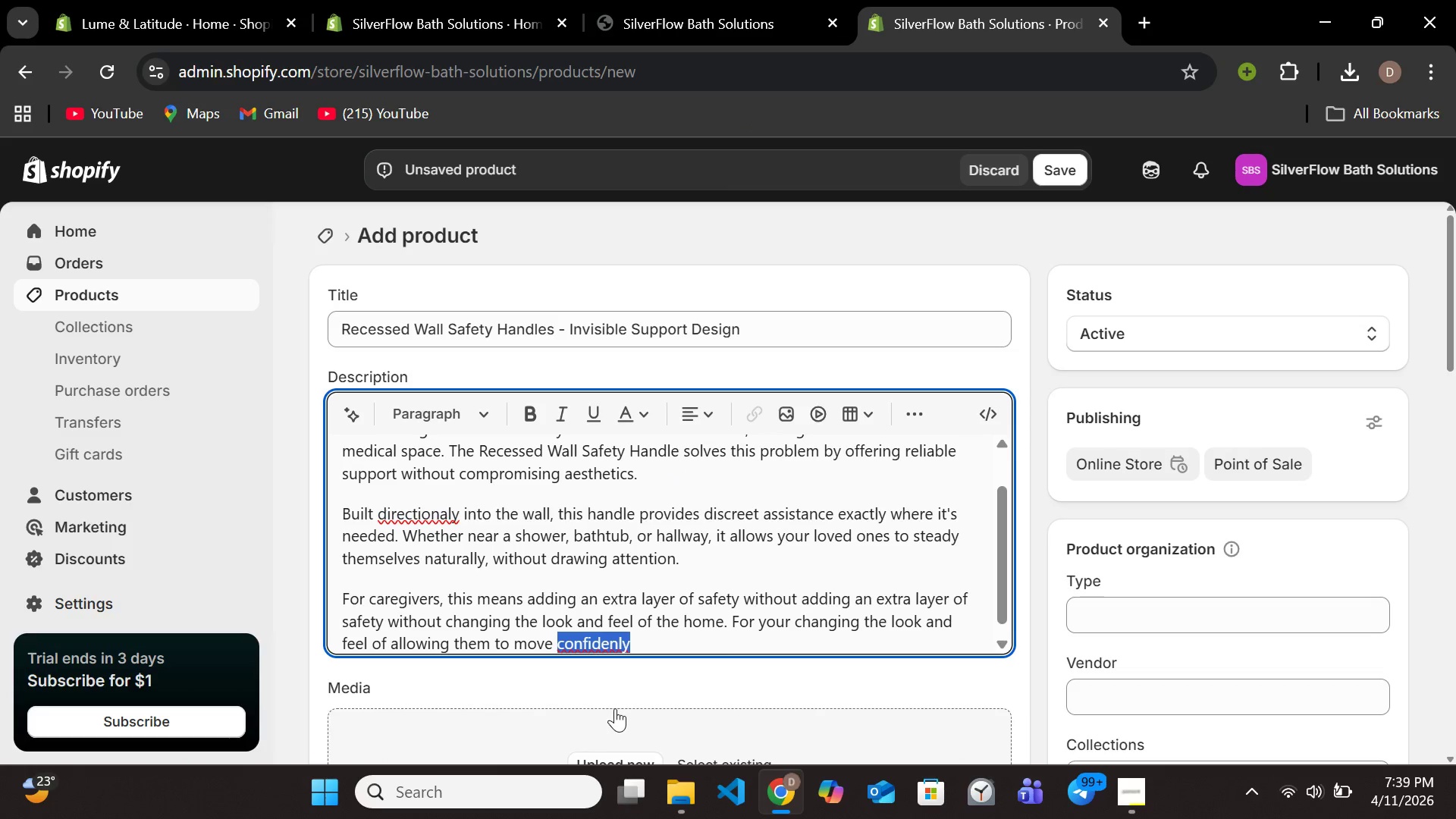 
right_click([614, 647])
 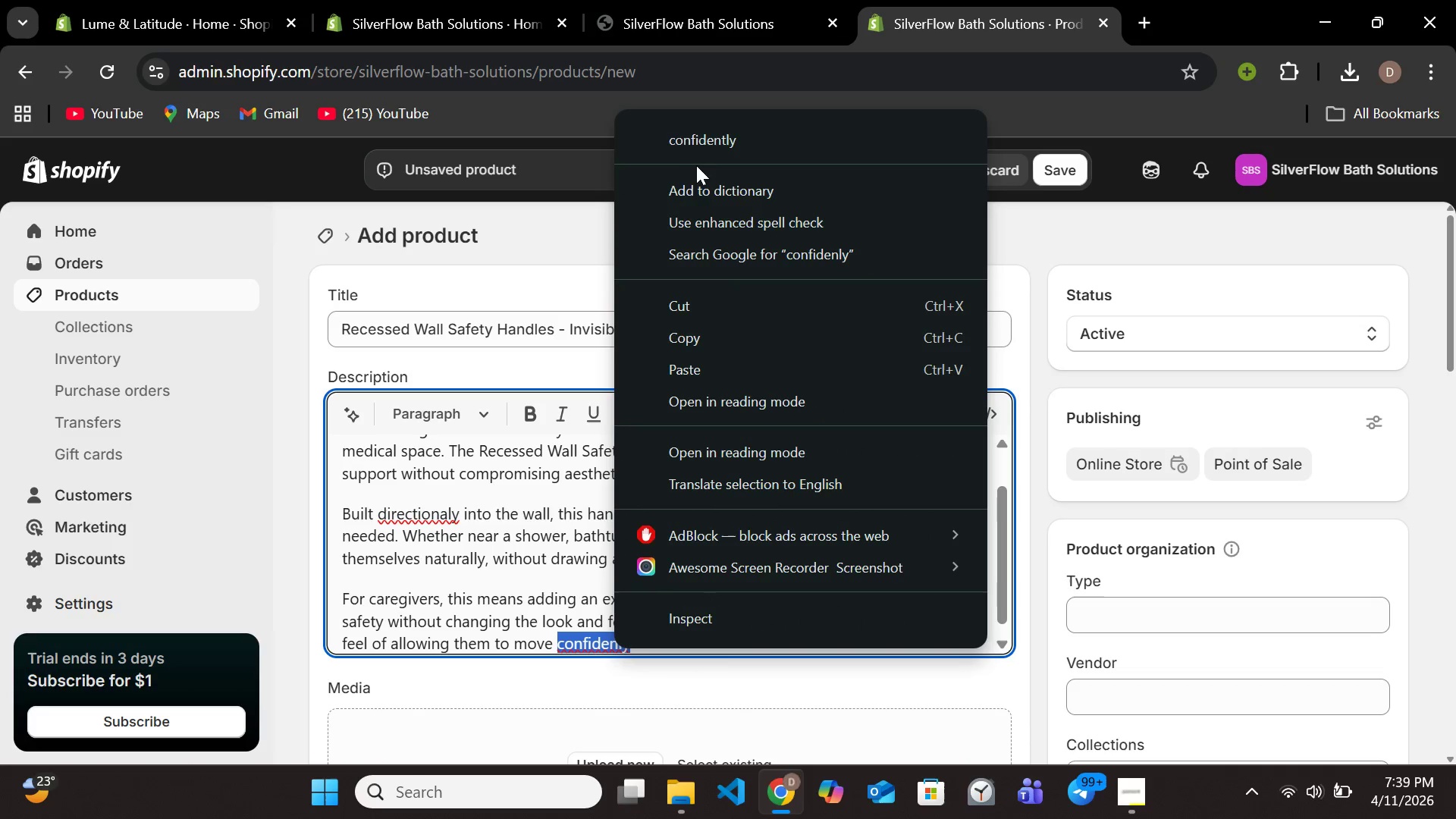 
left_click([700, 146])
 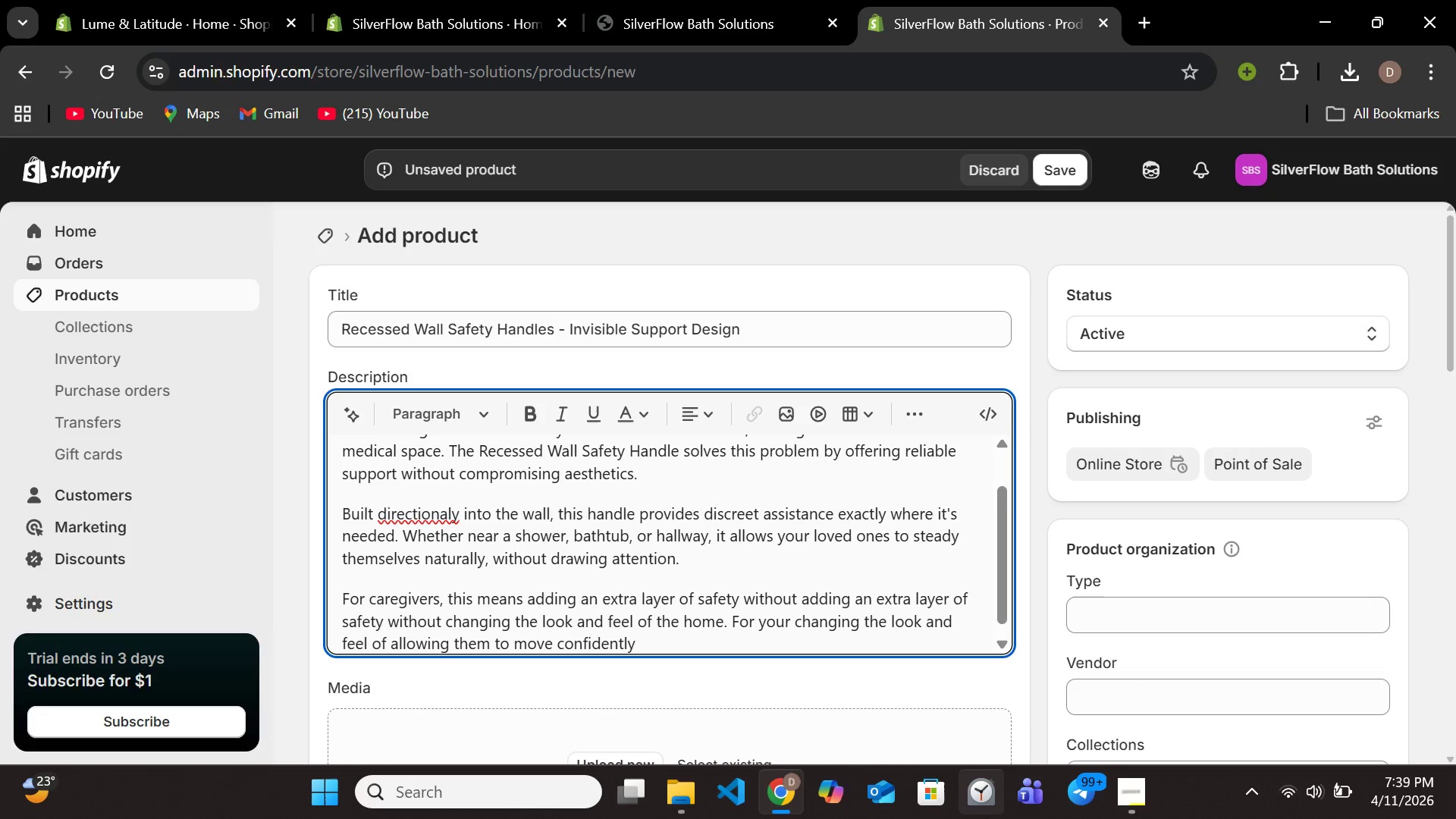 
type( without feeling liketheirspace has been "medicalized"[End])
key(Backspace)
type(.)
 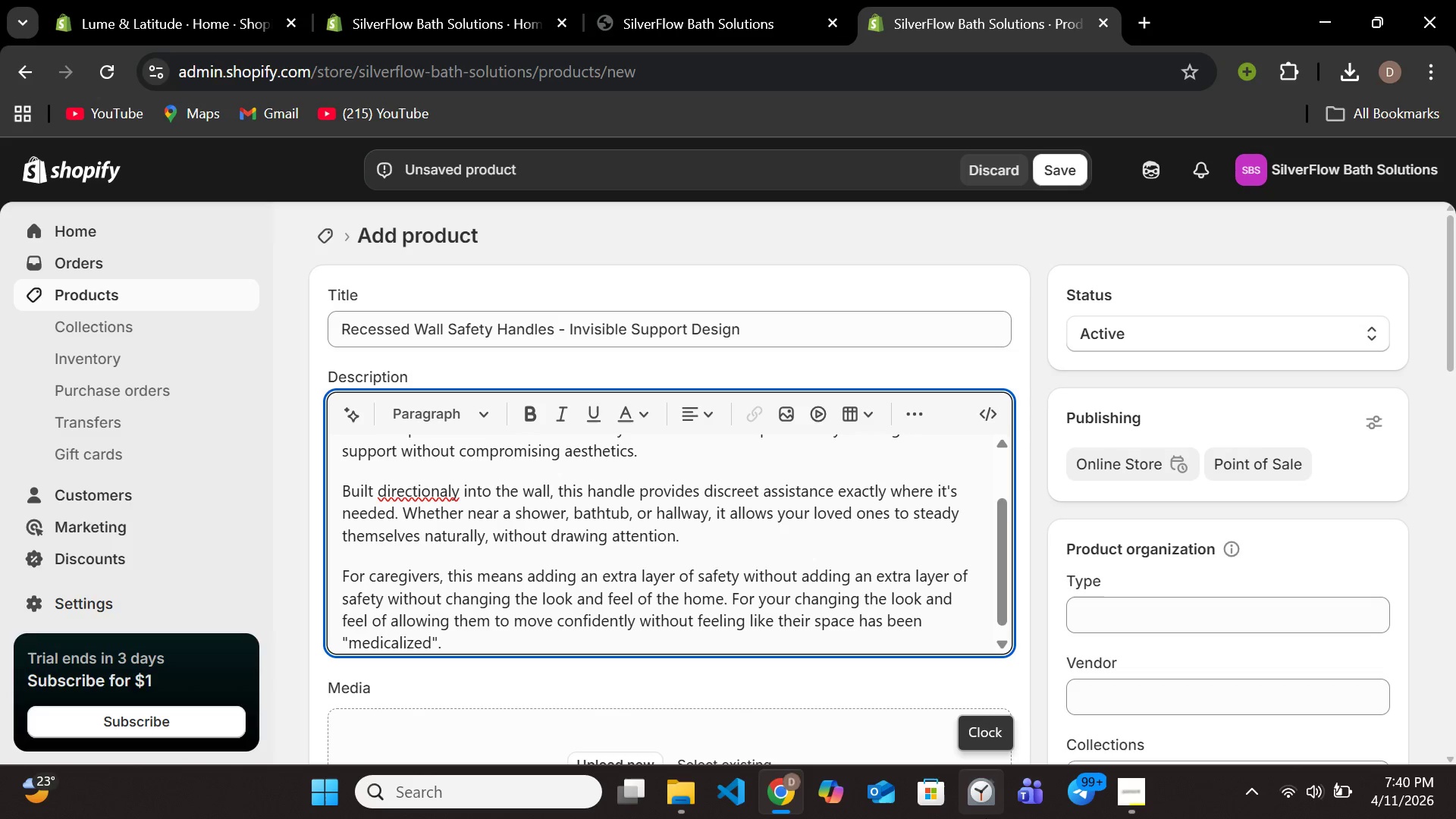 
key(Enter)
 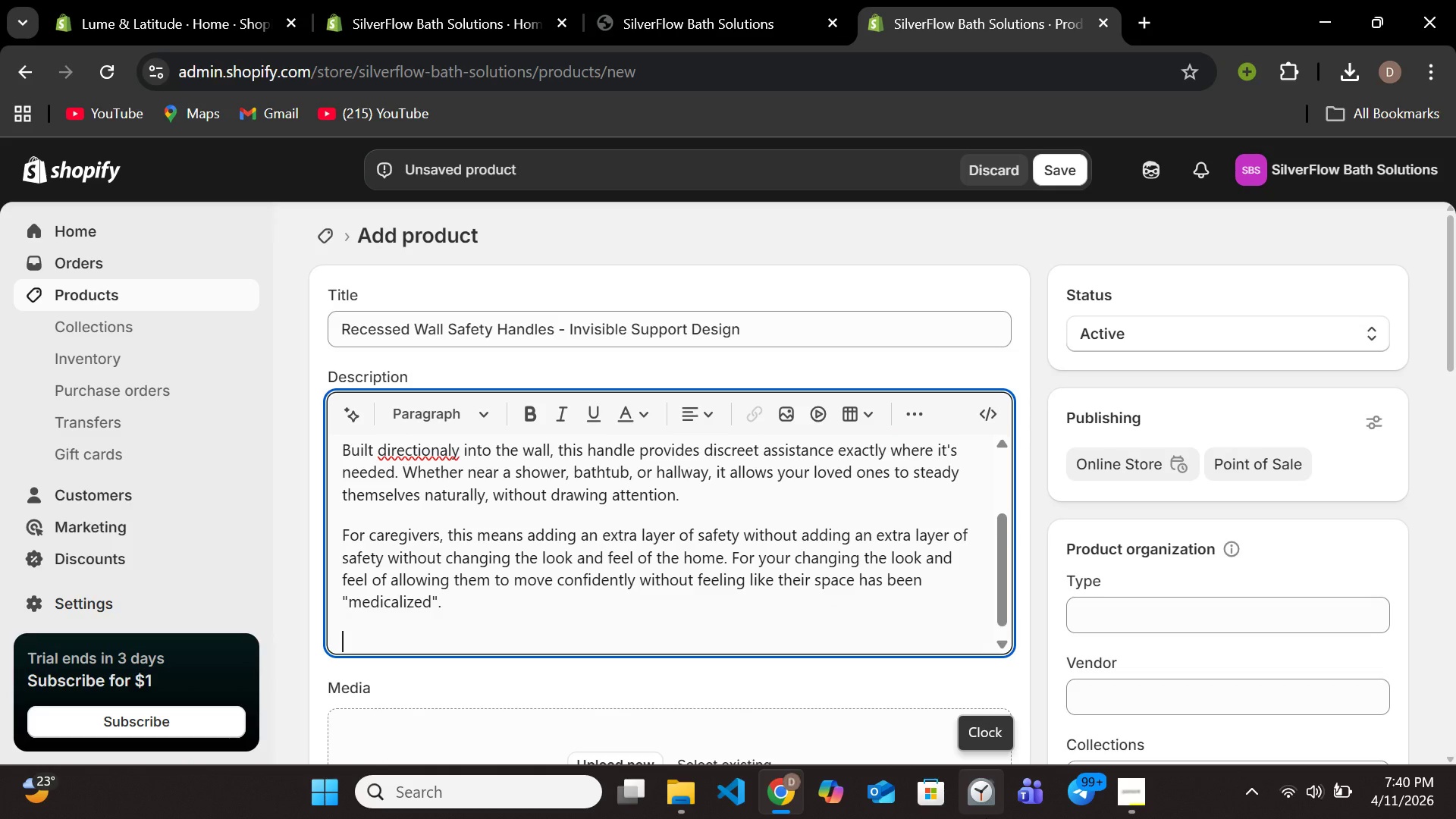 
type(Its minimalist design blendsseamlesslyinto modern interiors, making it virtually in )
 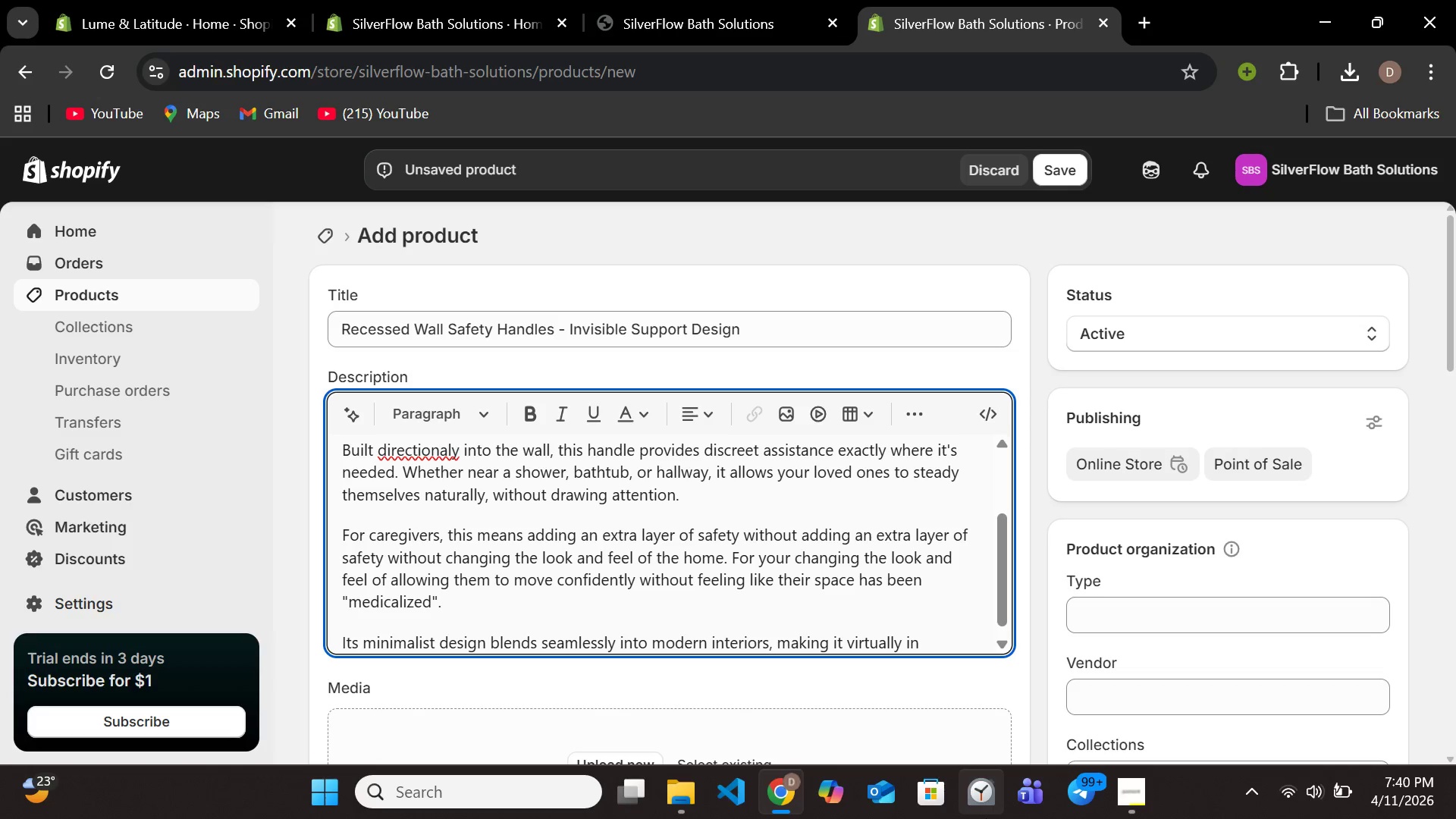 
wait(7.02)
 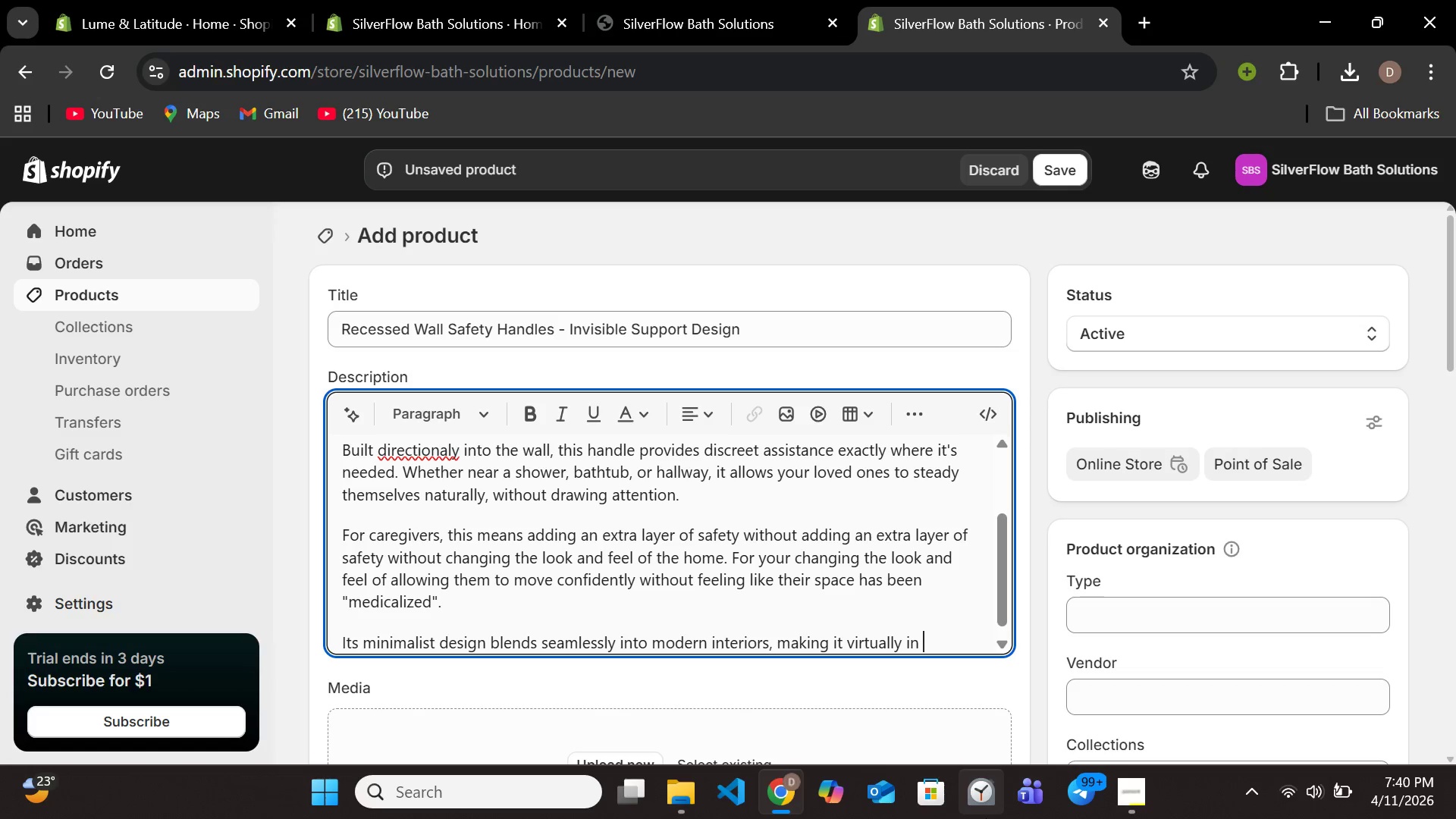 
type(visible while still delivering strong, dependable supprot. )
 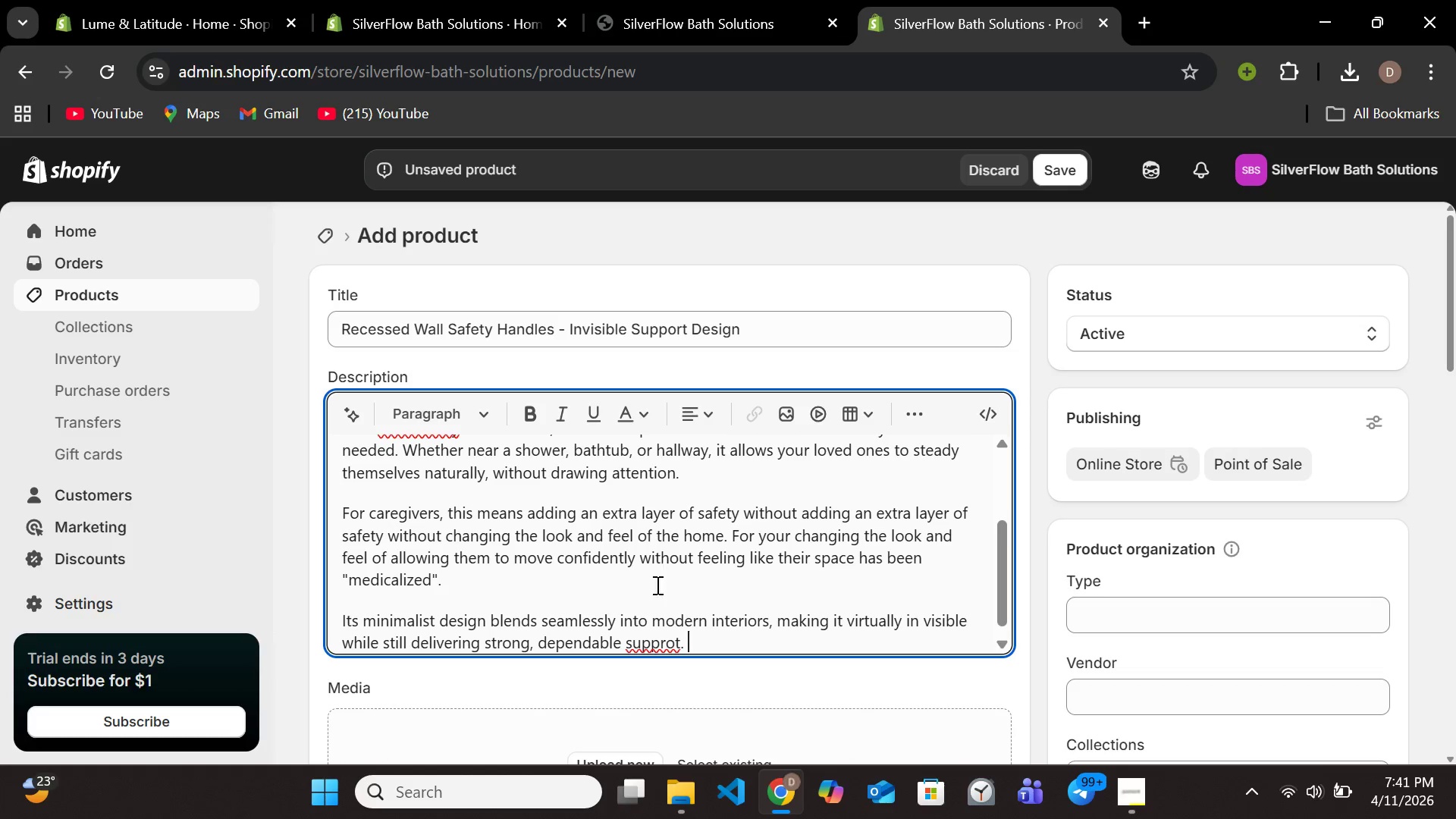 
right_click([658, 645])
 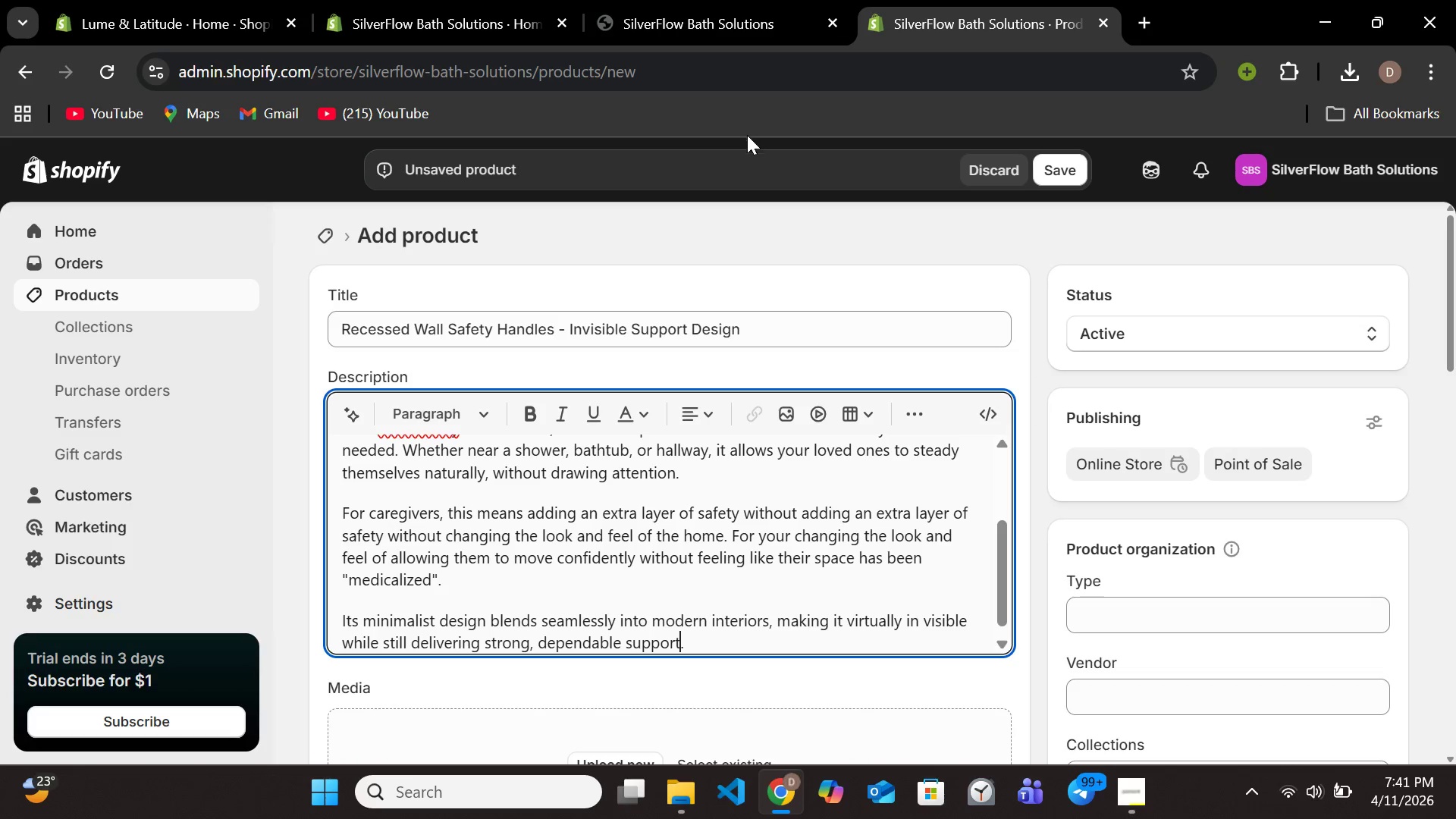 
key(End)
 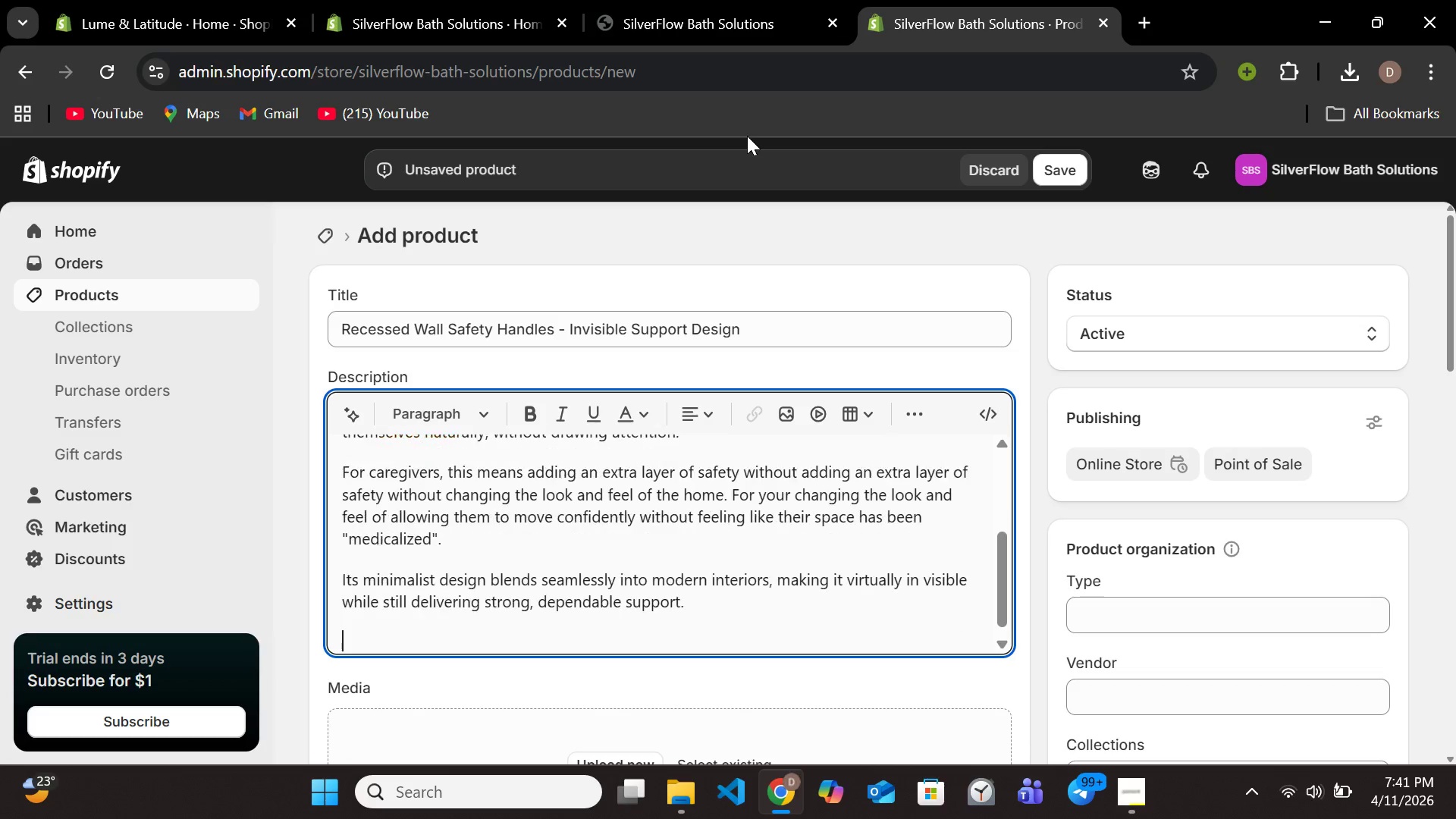 
key(Enter)
 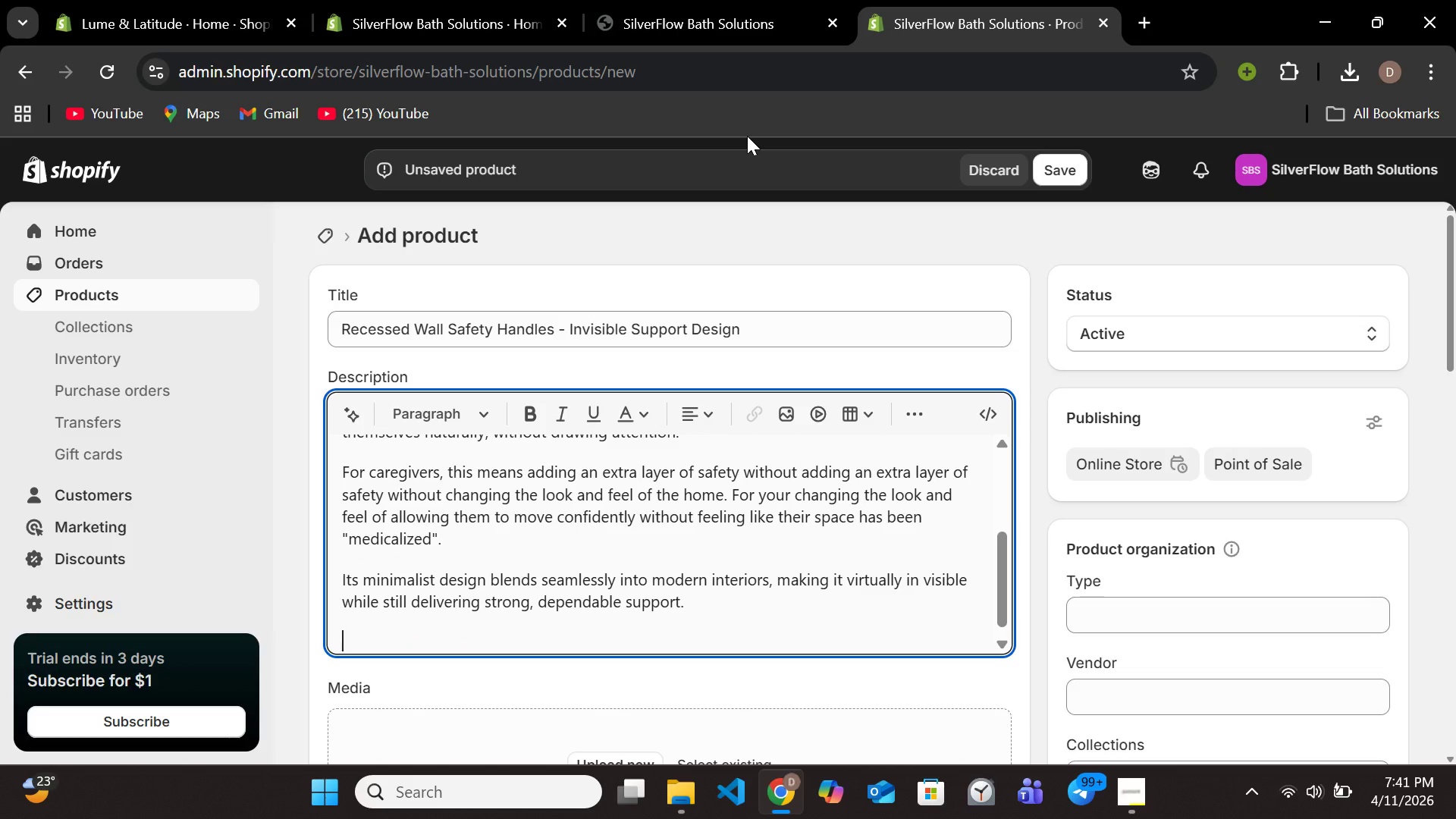 
type(Its)
key(Backspace)
type('snot just a safety feature )
key(Backspace)
type(, it's a thoughtful design choice that respects both independent )
key(Backspace)
key(Backspace)
type(ence )
 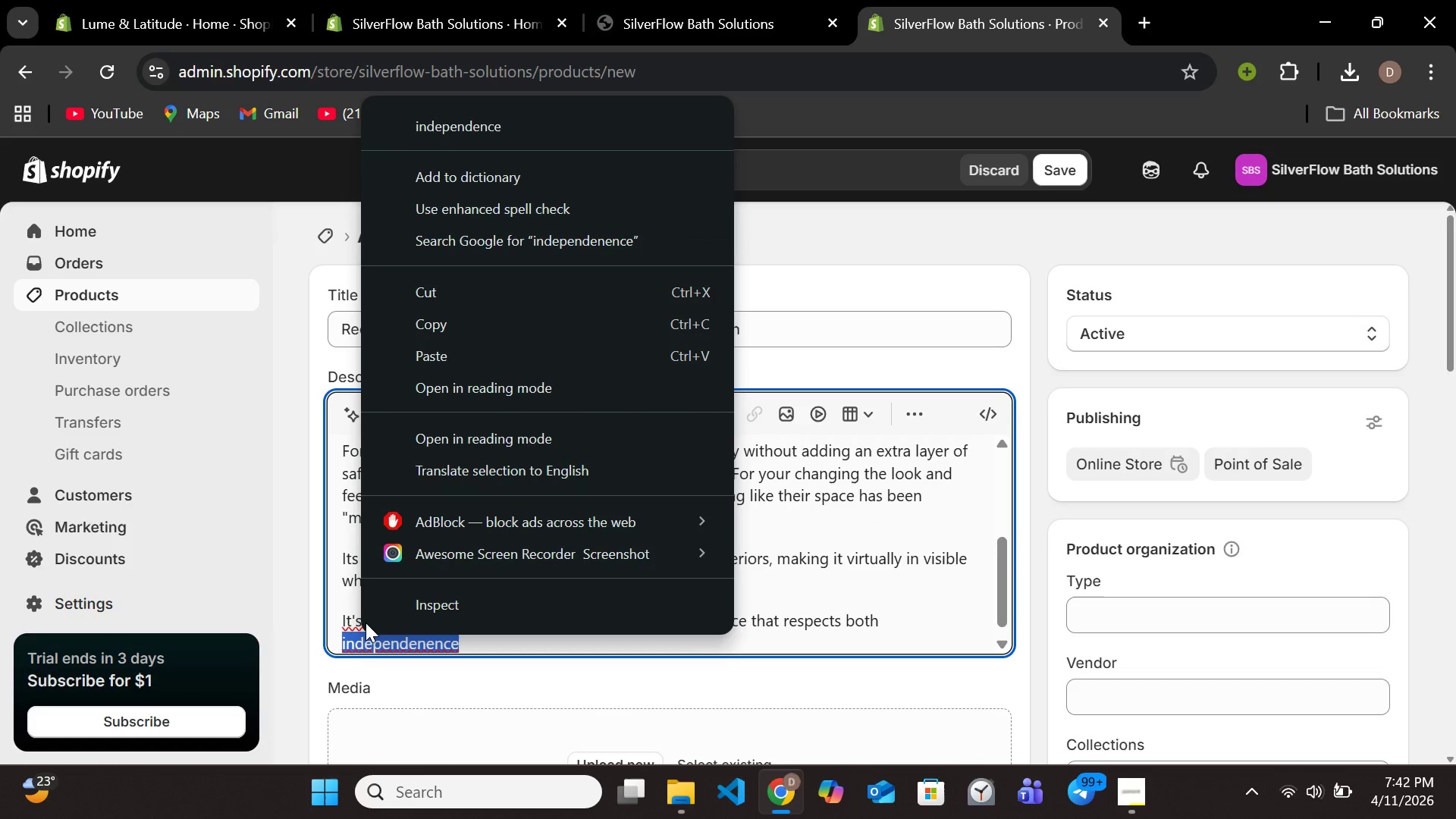 
left_click([497, 132])
 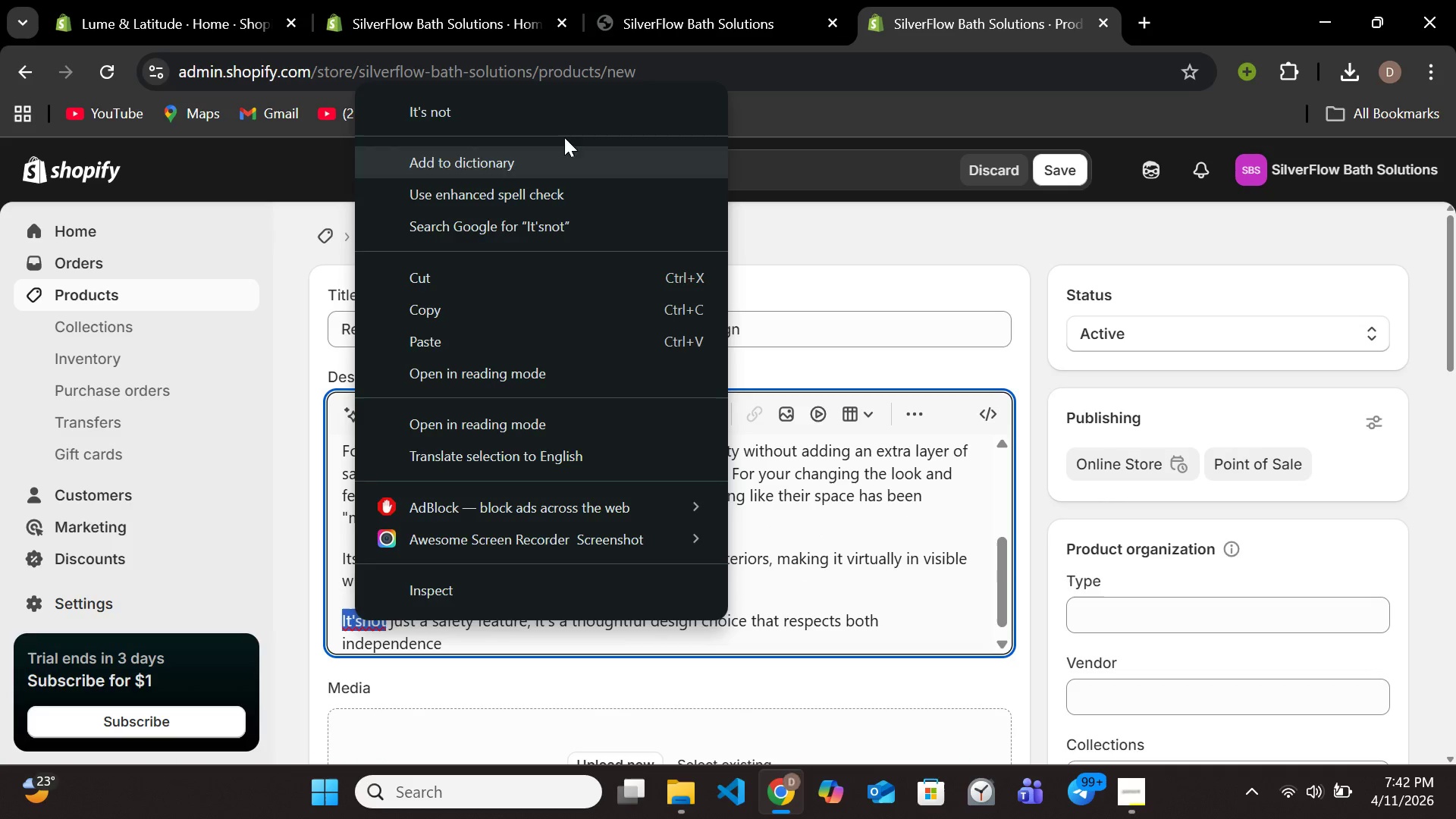 
left_click([545, 98])
 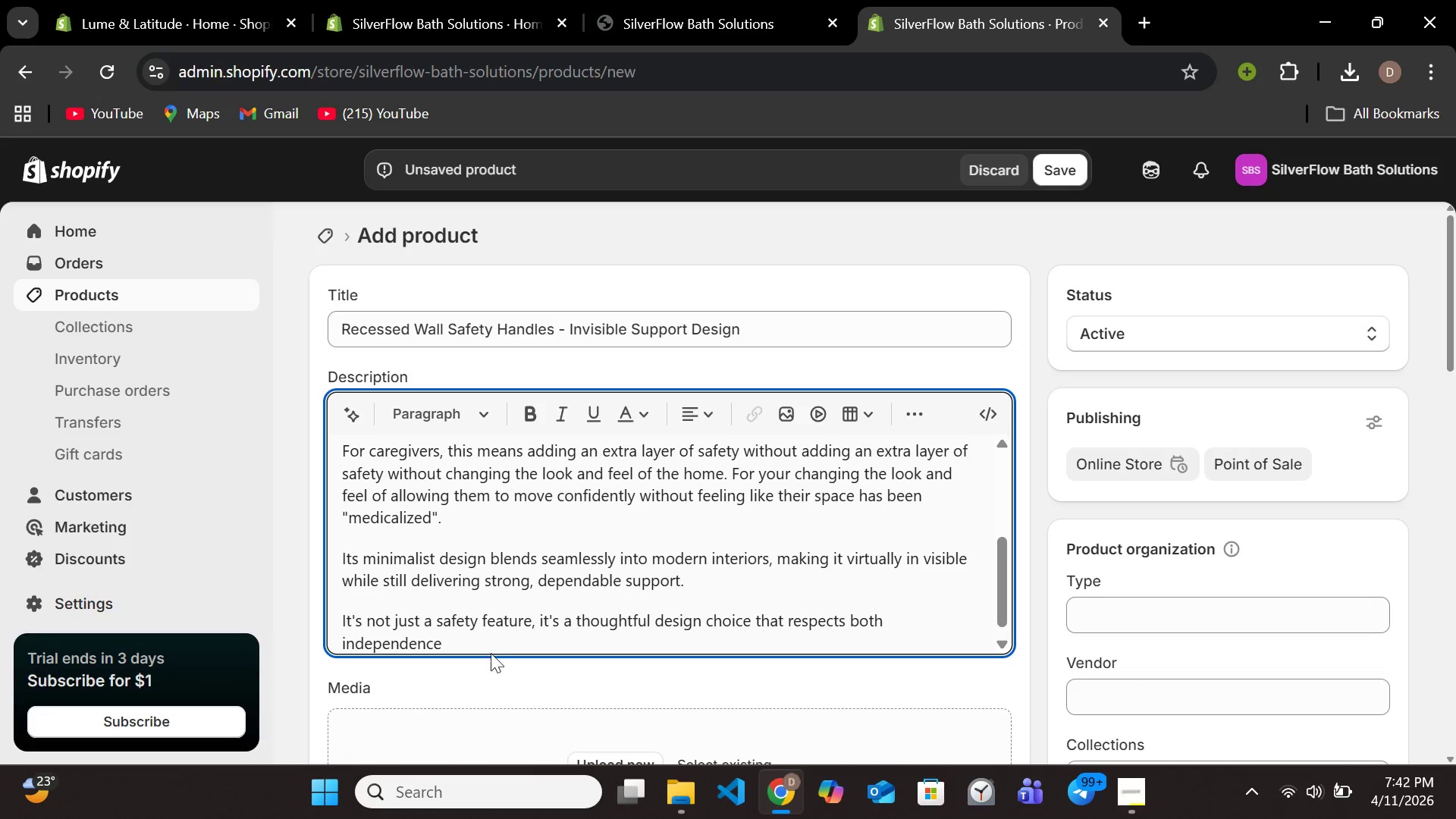 
left_click([491, 651])
 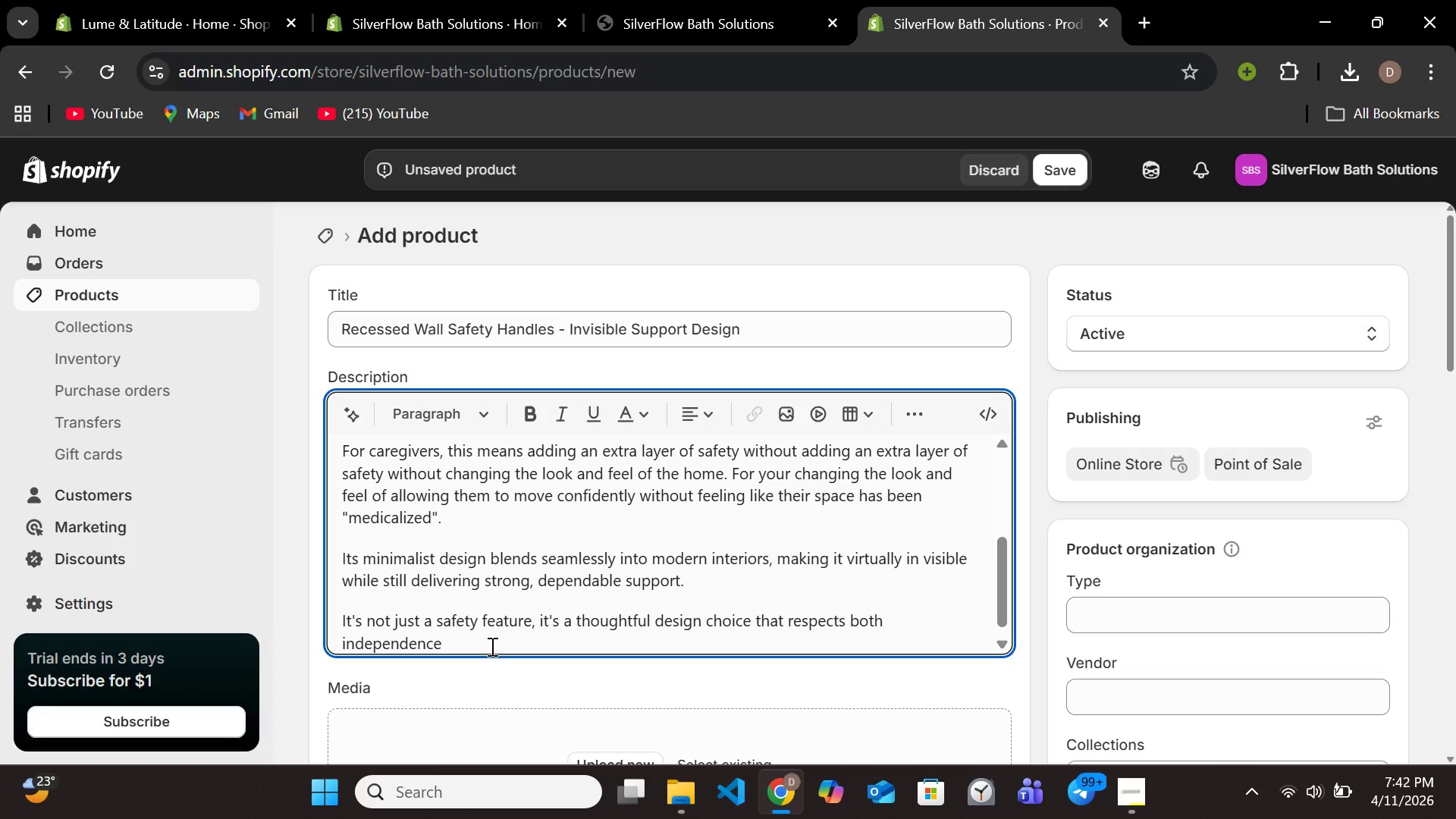 
type(and style. )
 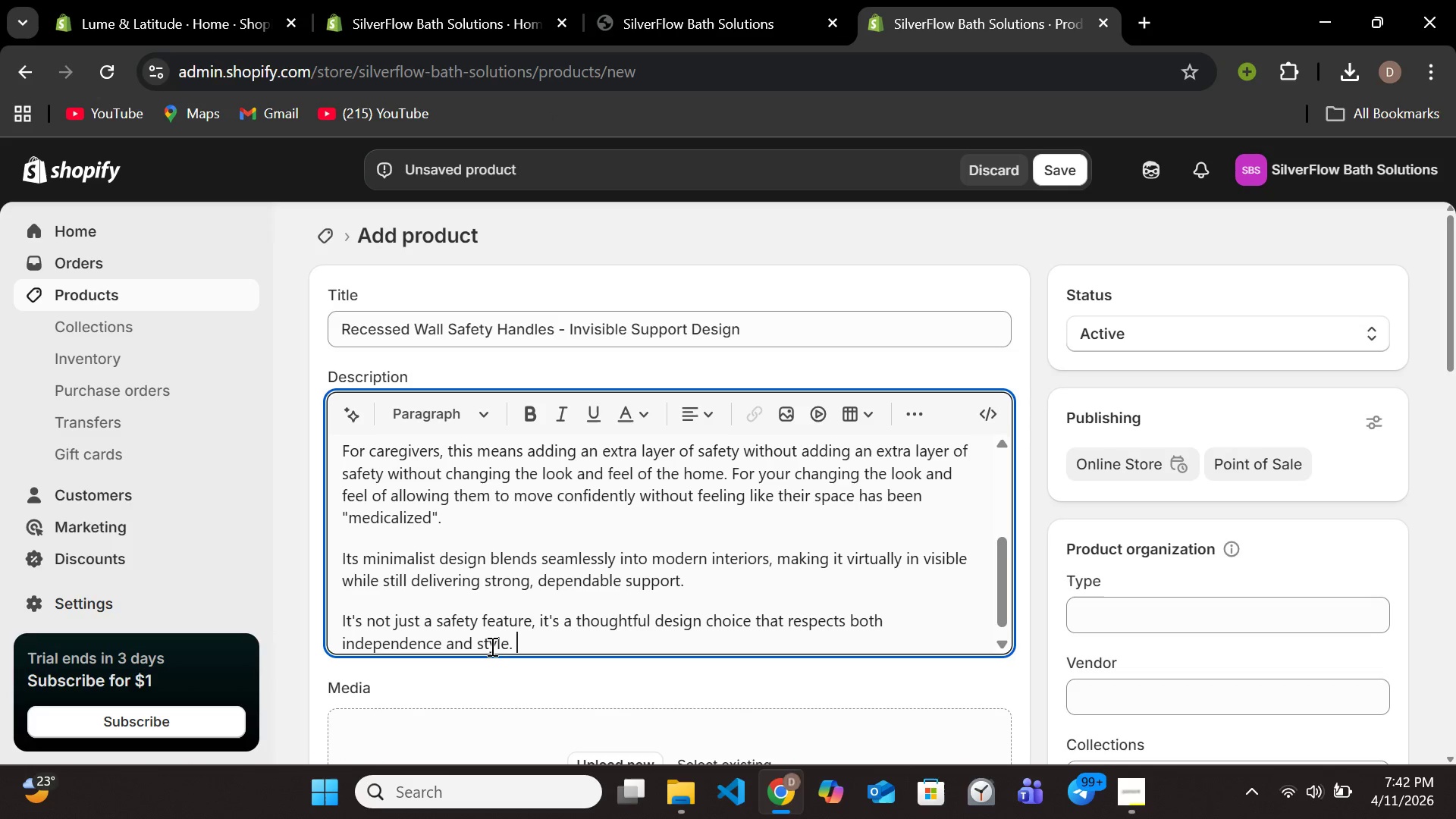 
key(Enter)
 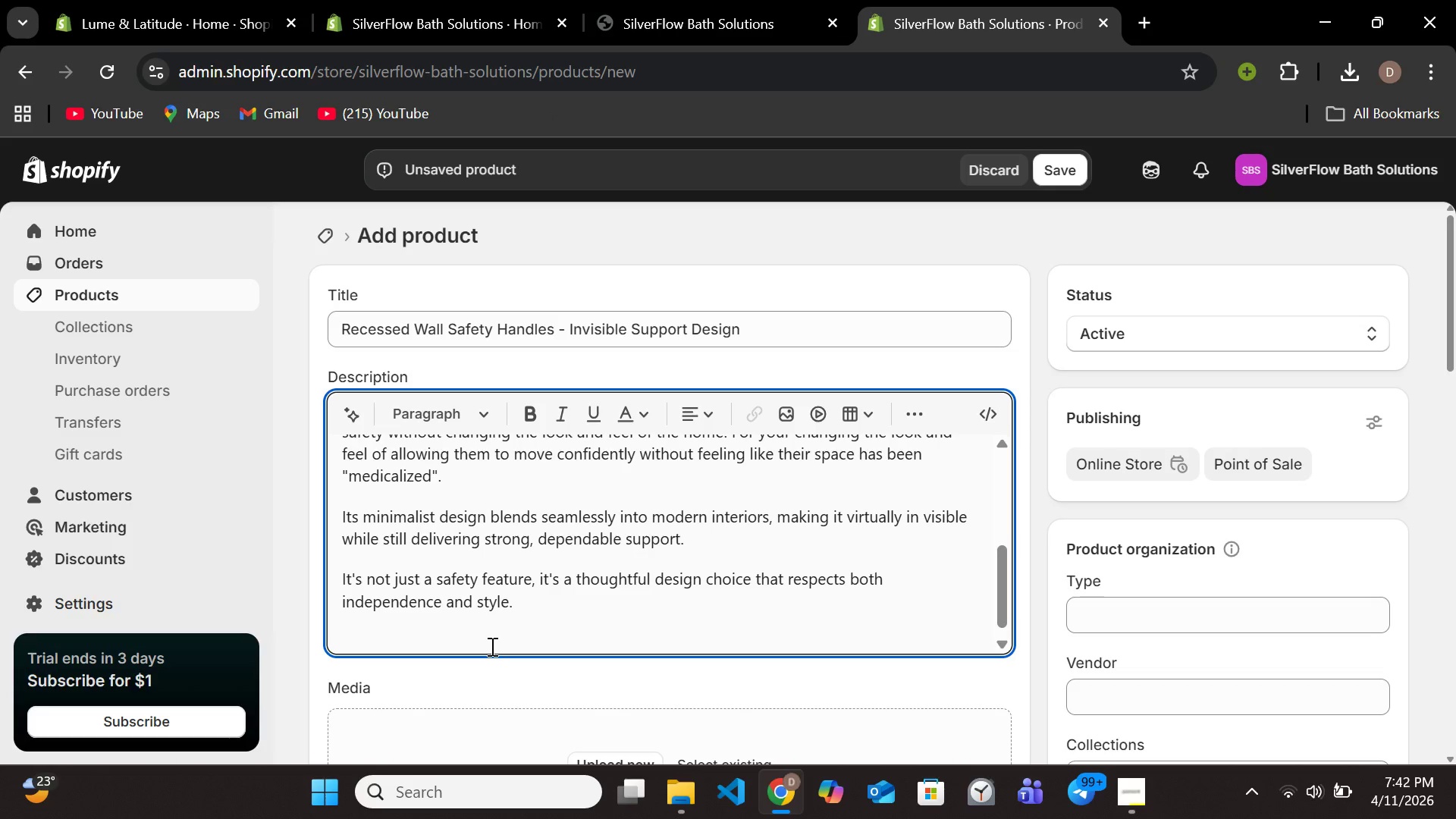 
type(Specifications:)
 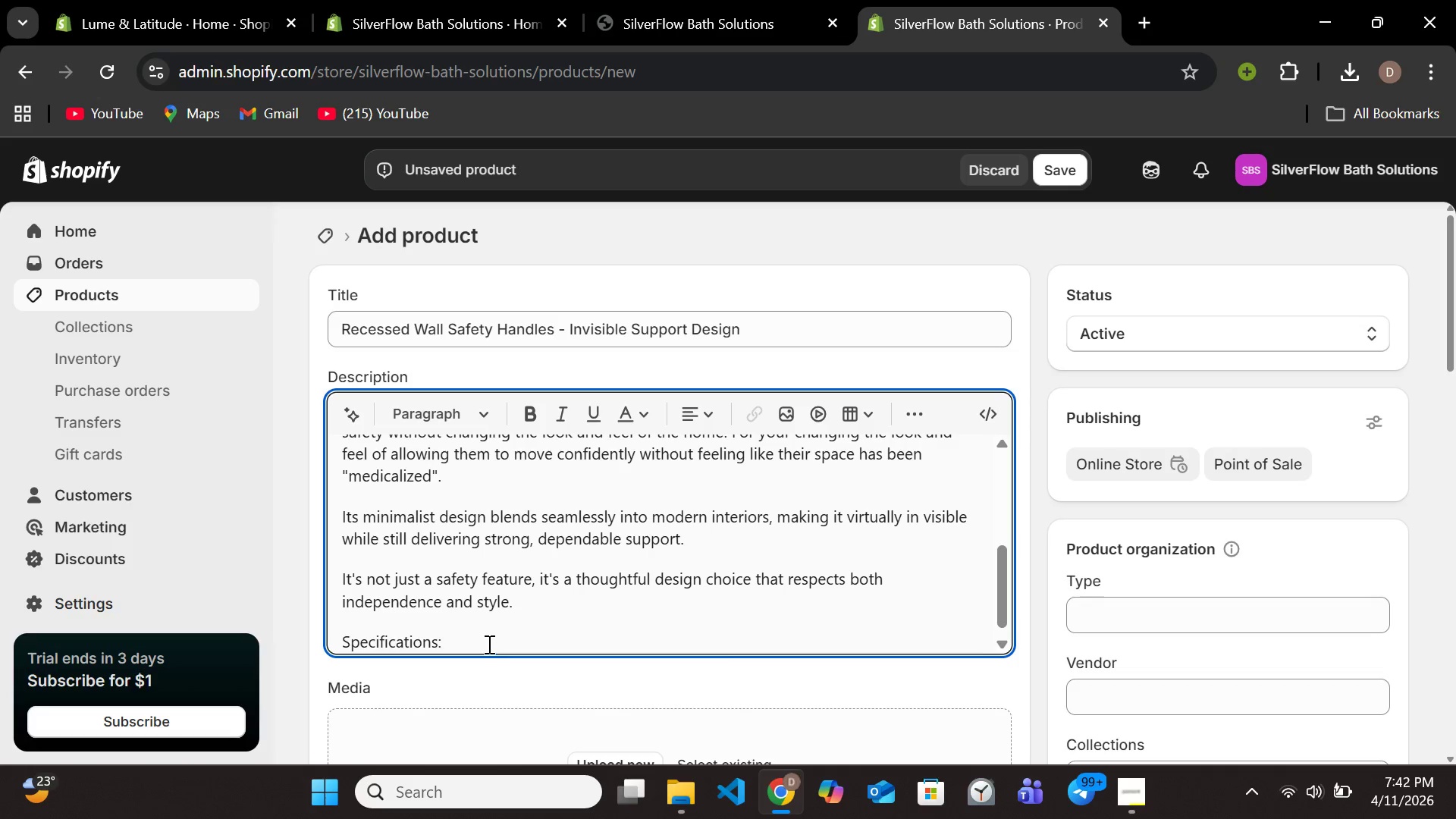 
left_click_drag(start_coordinate=[477, 644], to_coordinate=[260, 644])
 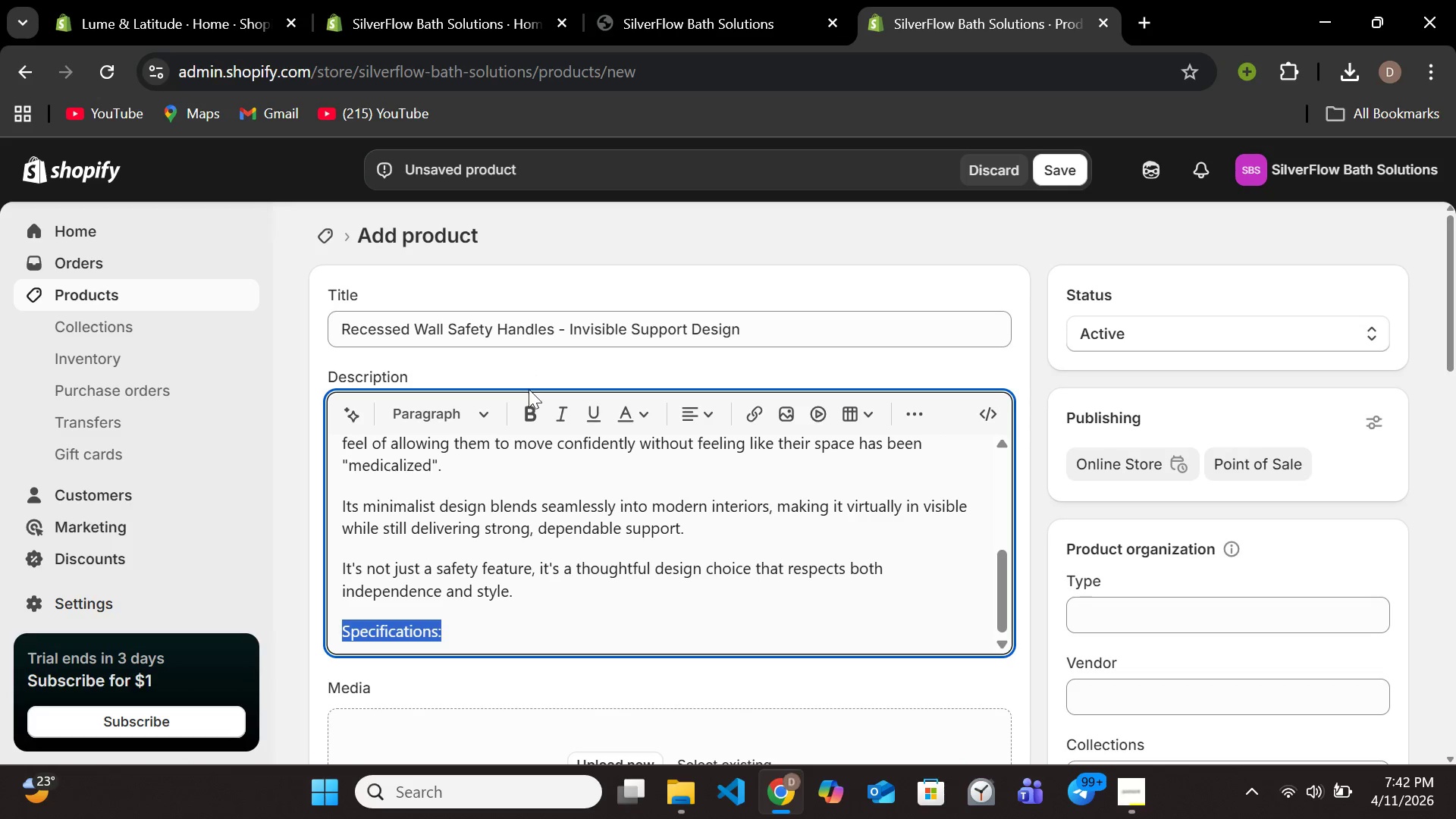 
left_click([535, 426])
 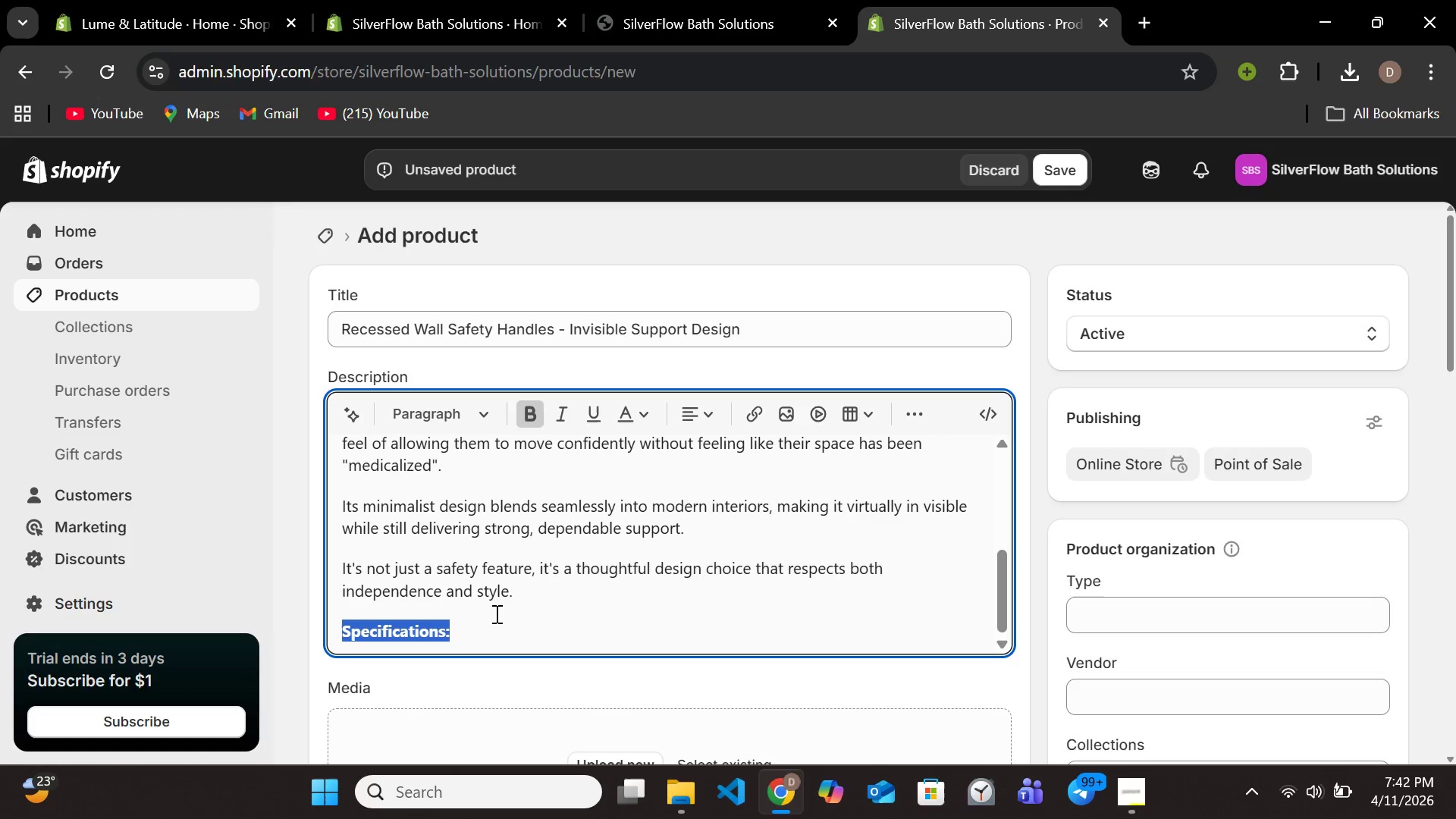 
left_click([492, 619])
 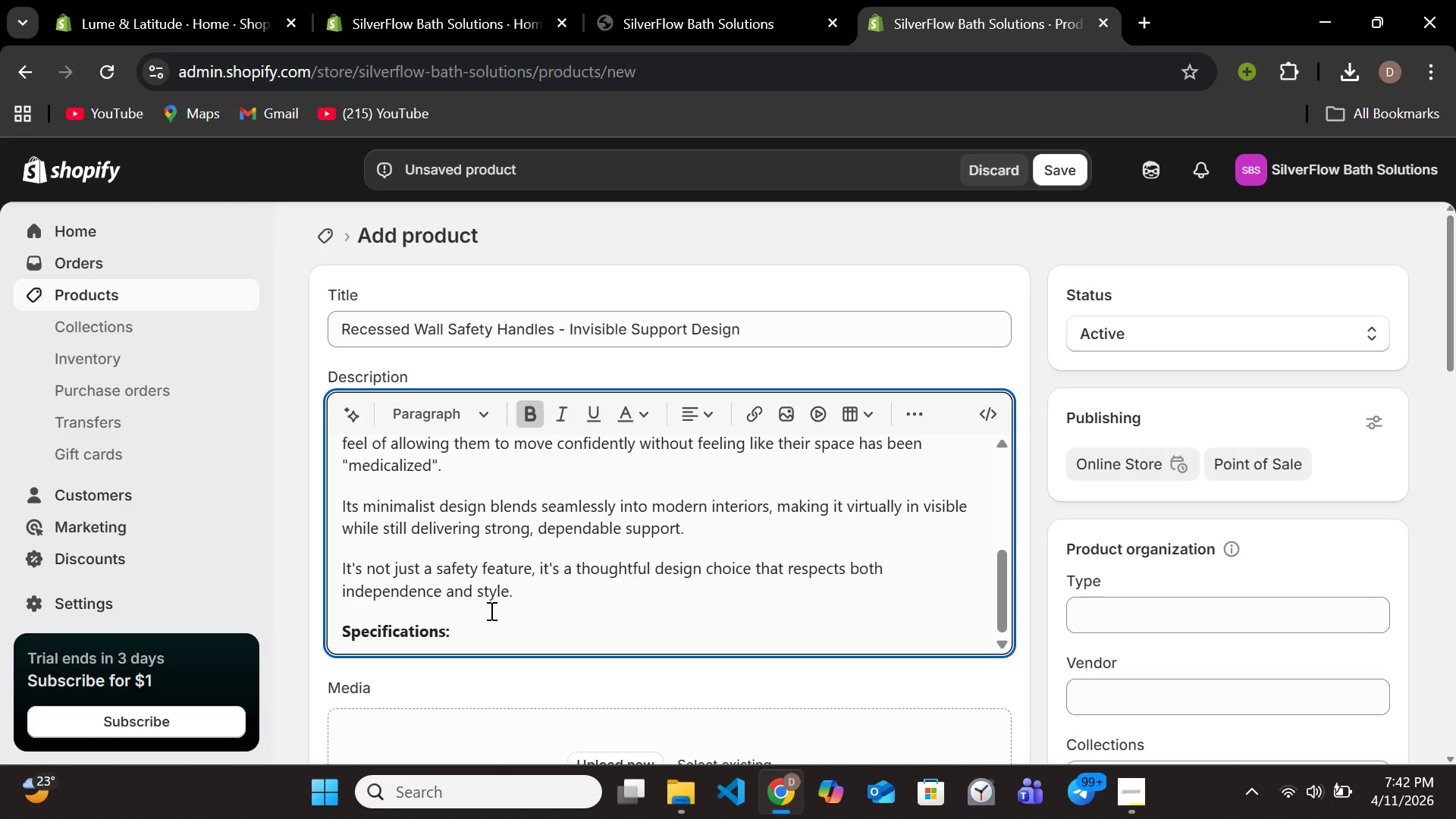 
key(Enter)
 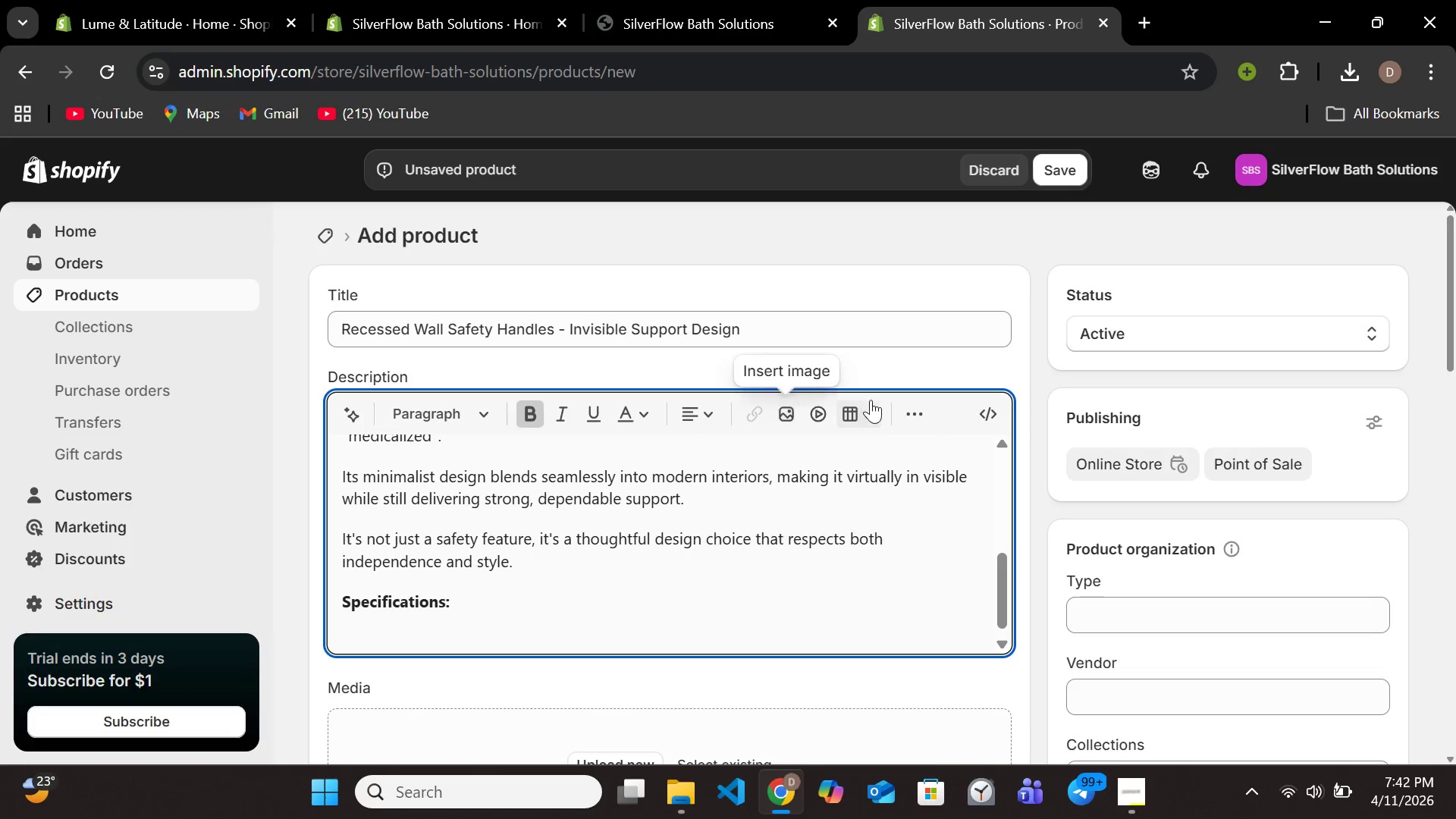 
left_click([934, 406])
 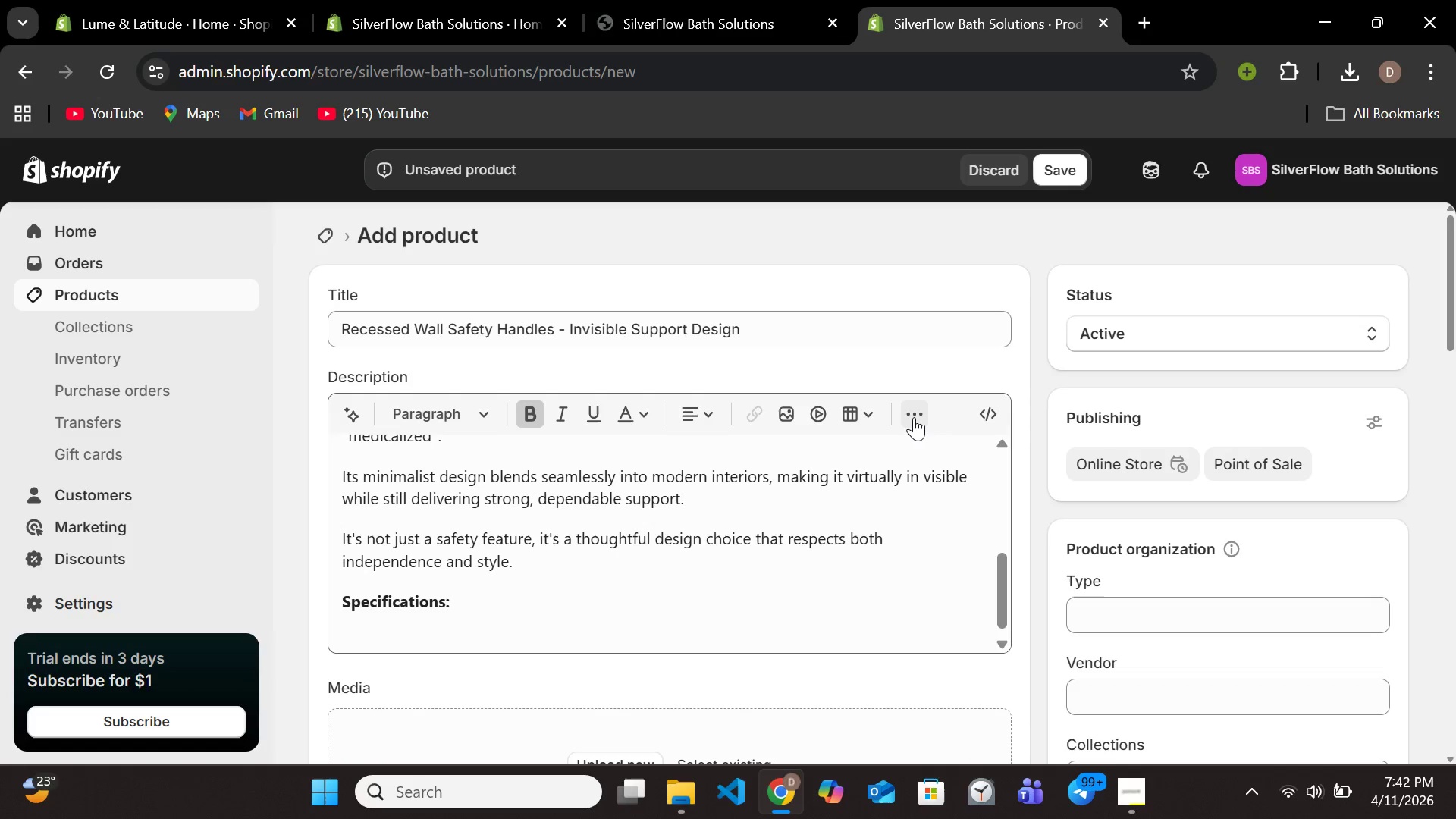 
left_click([914, 417])
 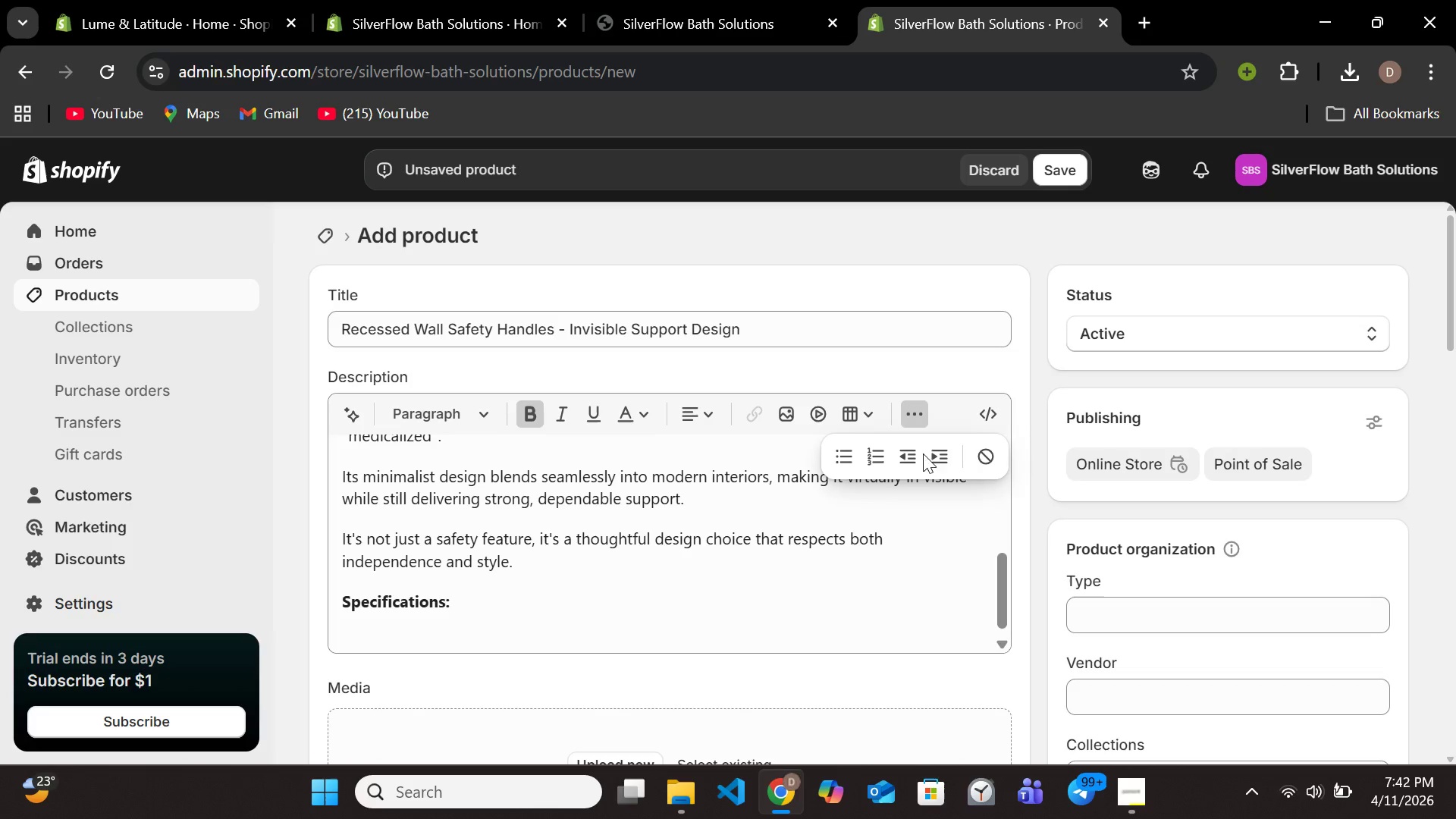 
left_click([934, 452])
 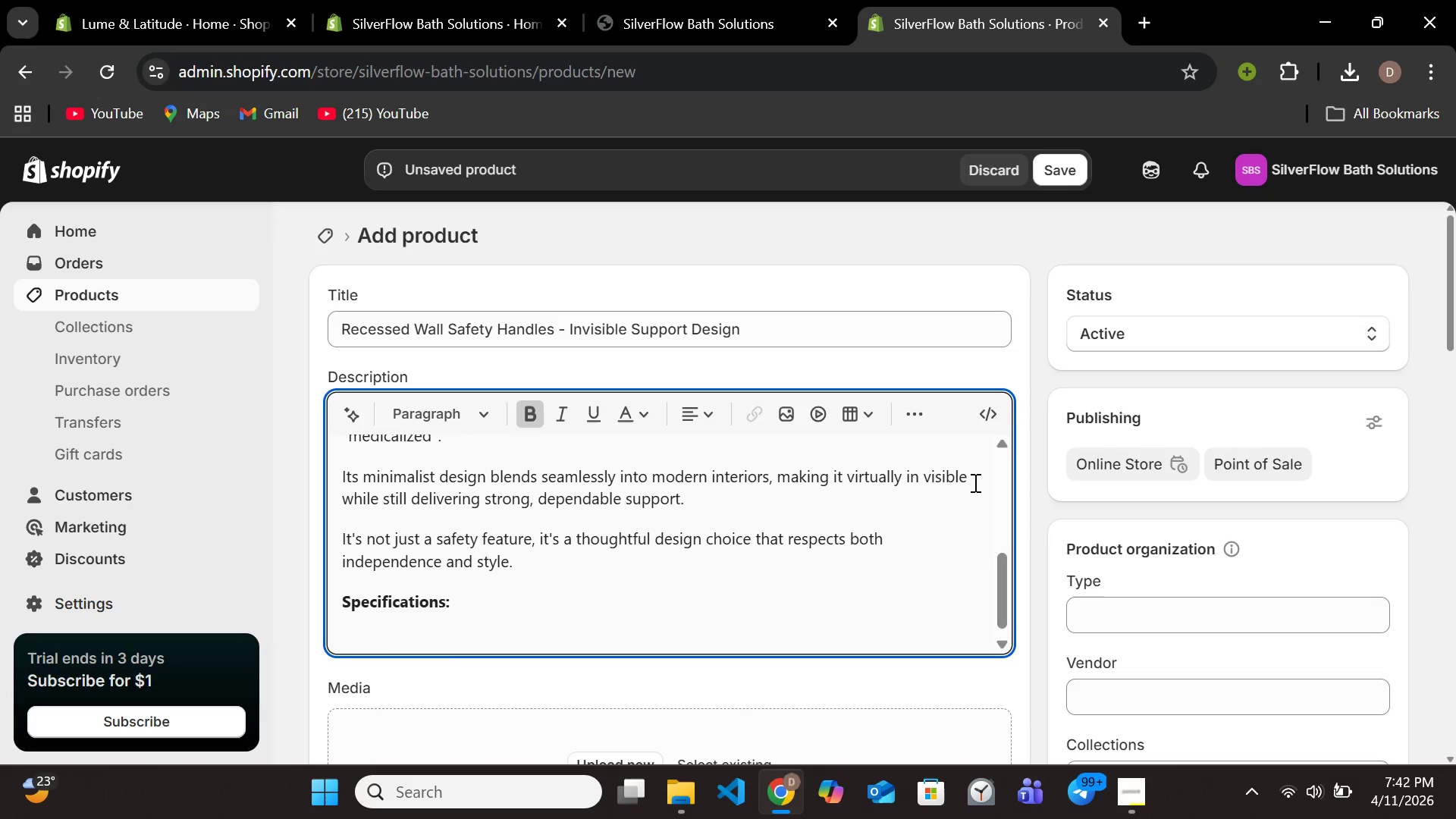 
left_click([921, 421])
 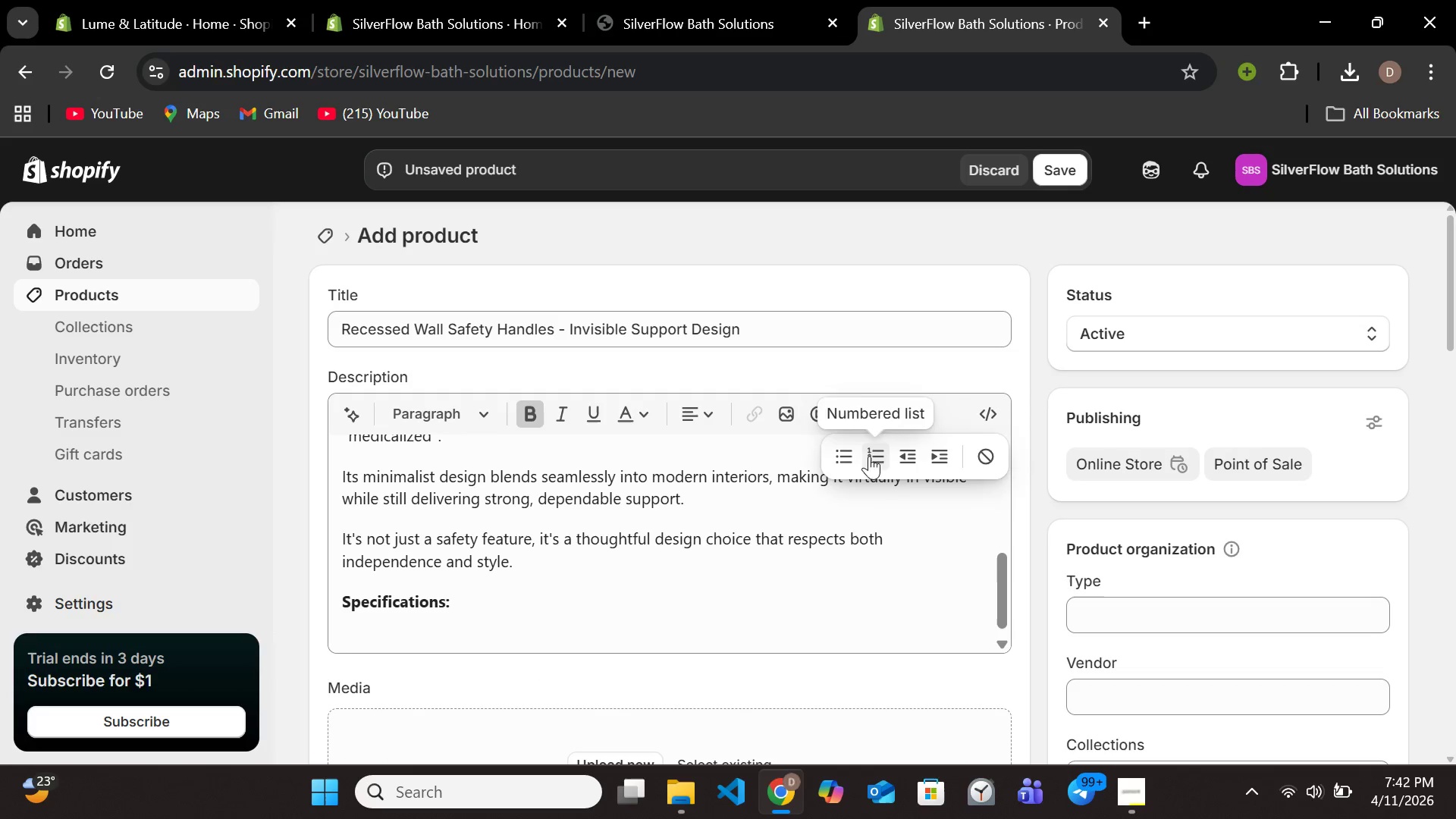 
left_click([898, 446])
 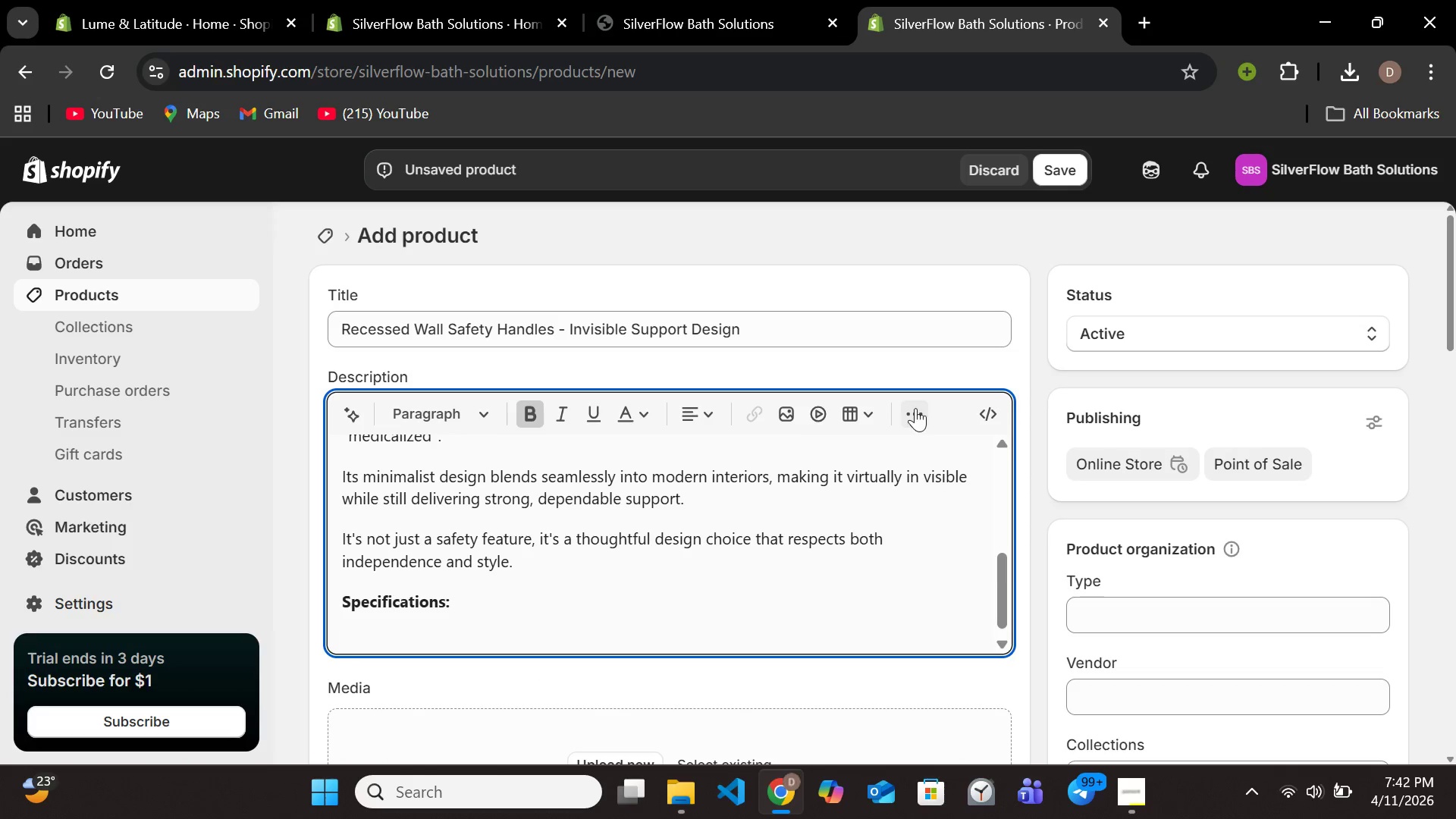 
left_click([917, 408])
 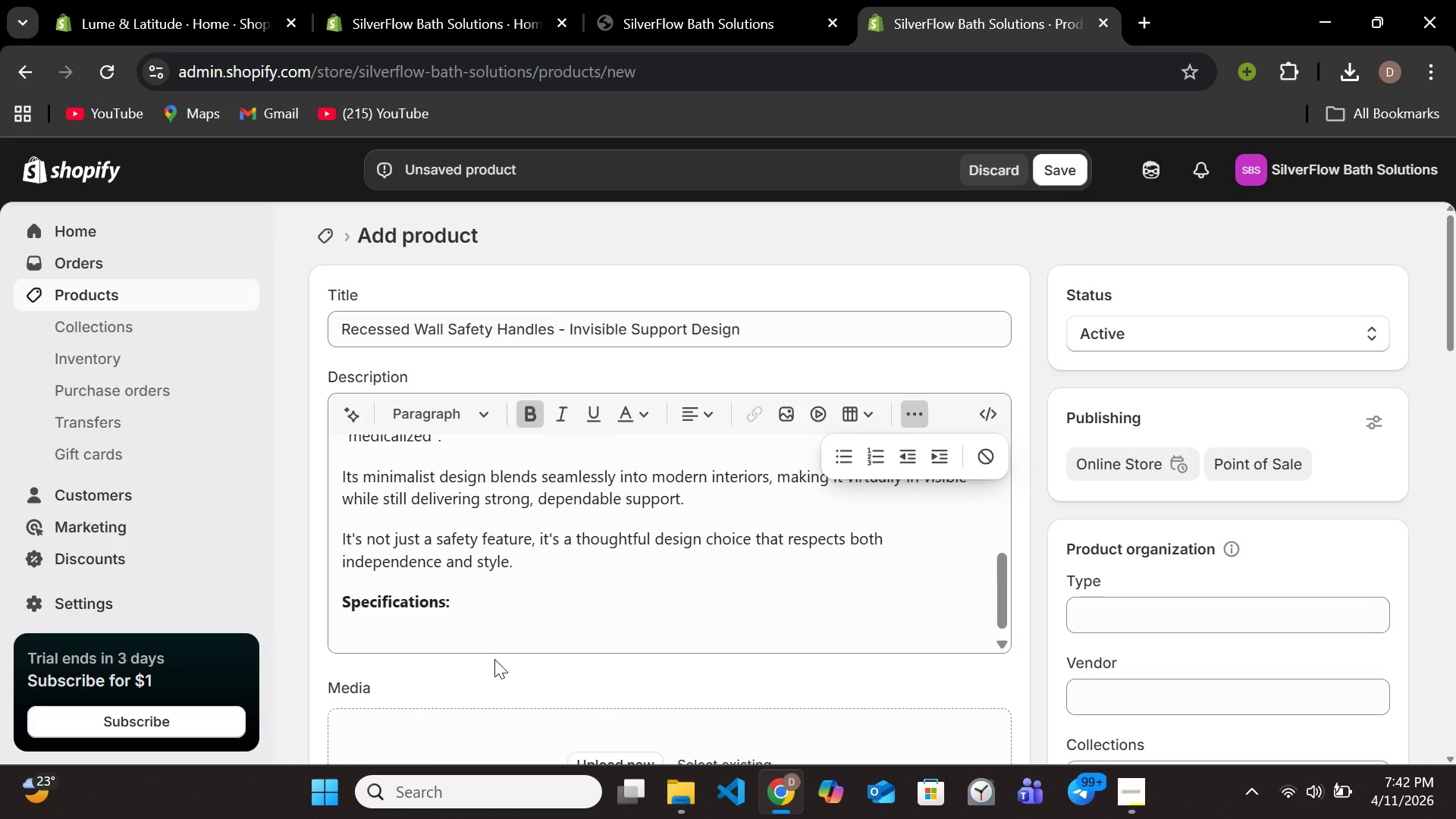 
left_click([489, 642])
 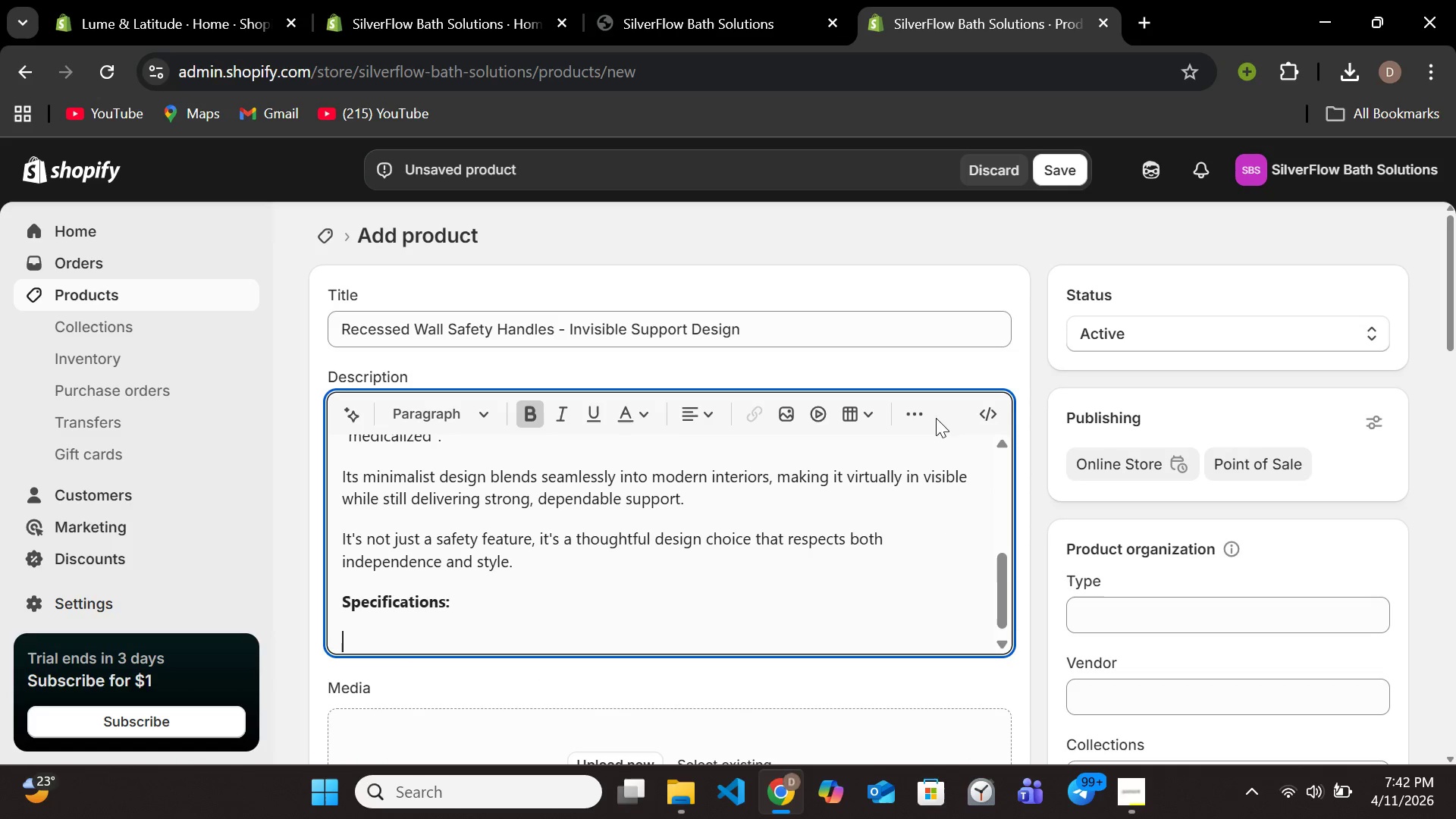 
left_click([923, 414])
 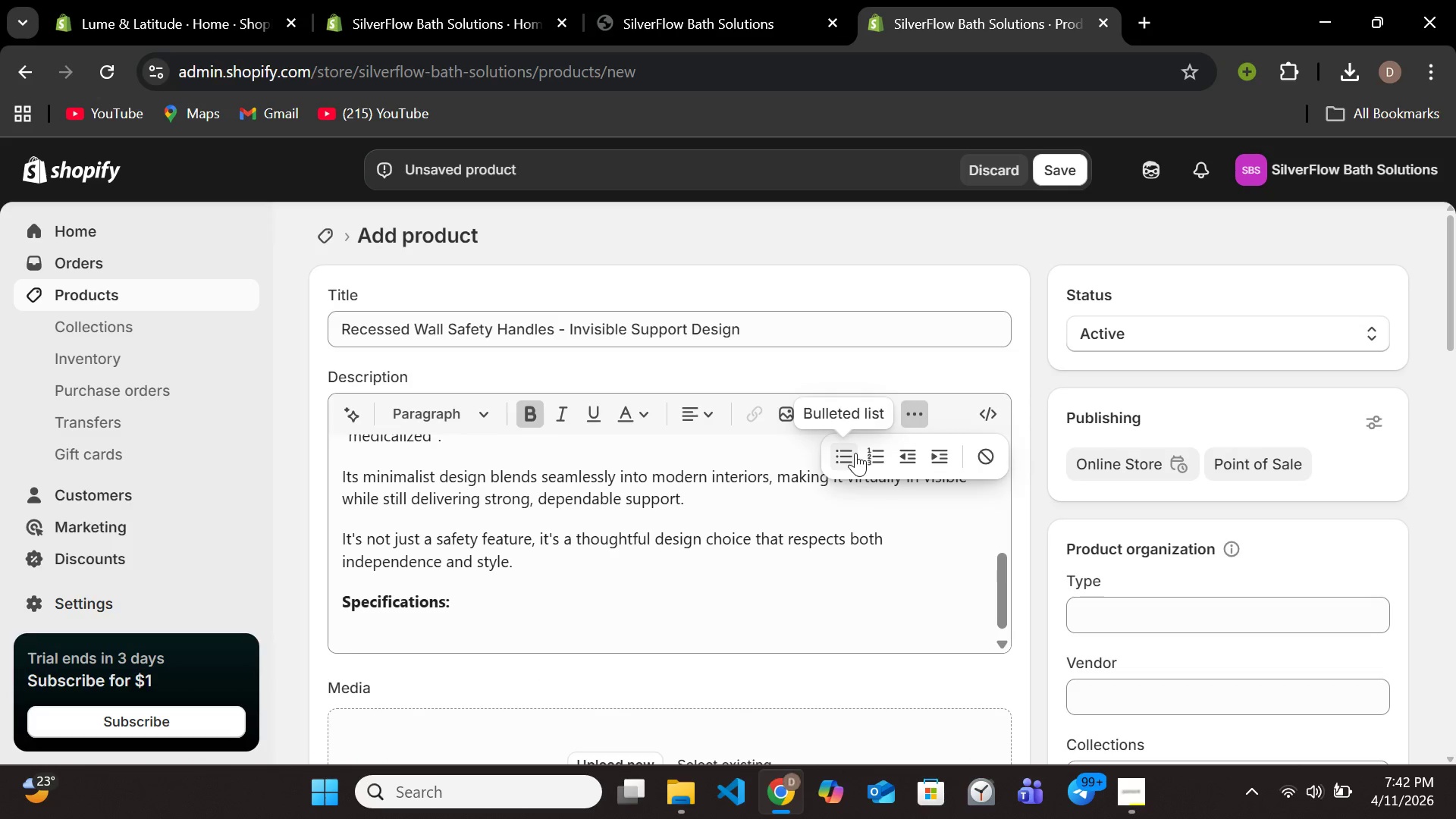 
left_click([855, 453])
 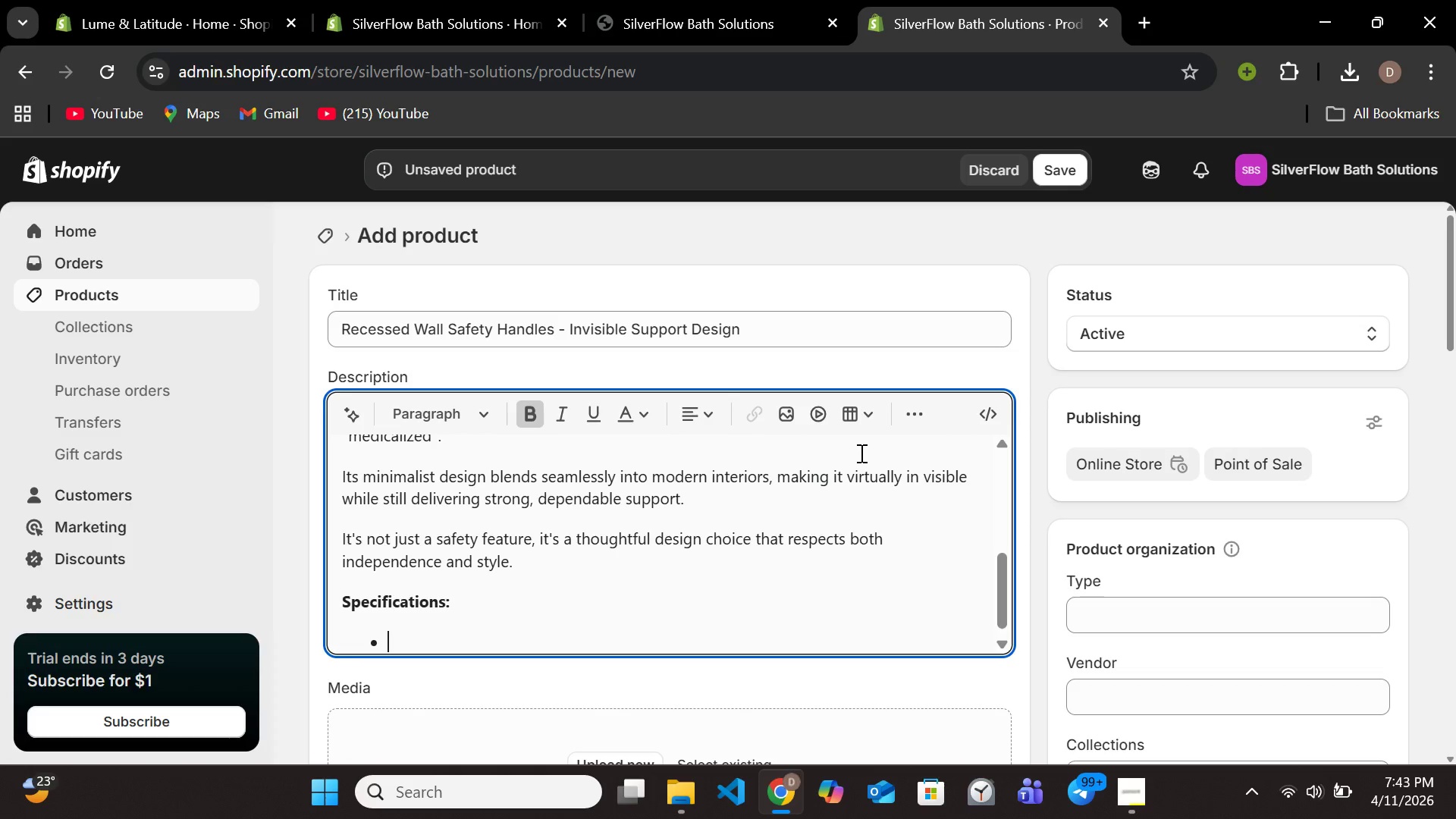 
type(Material: Re)
 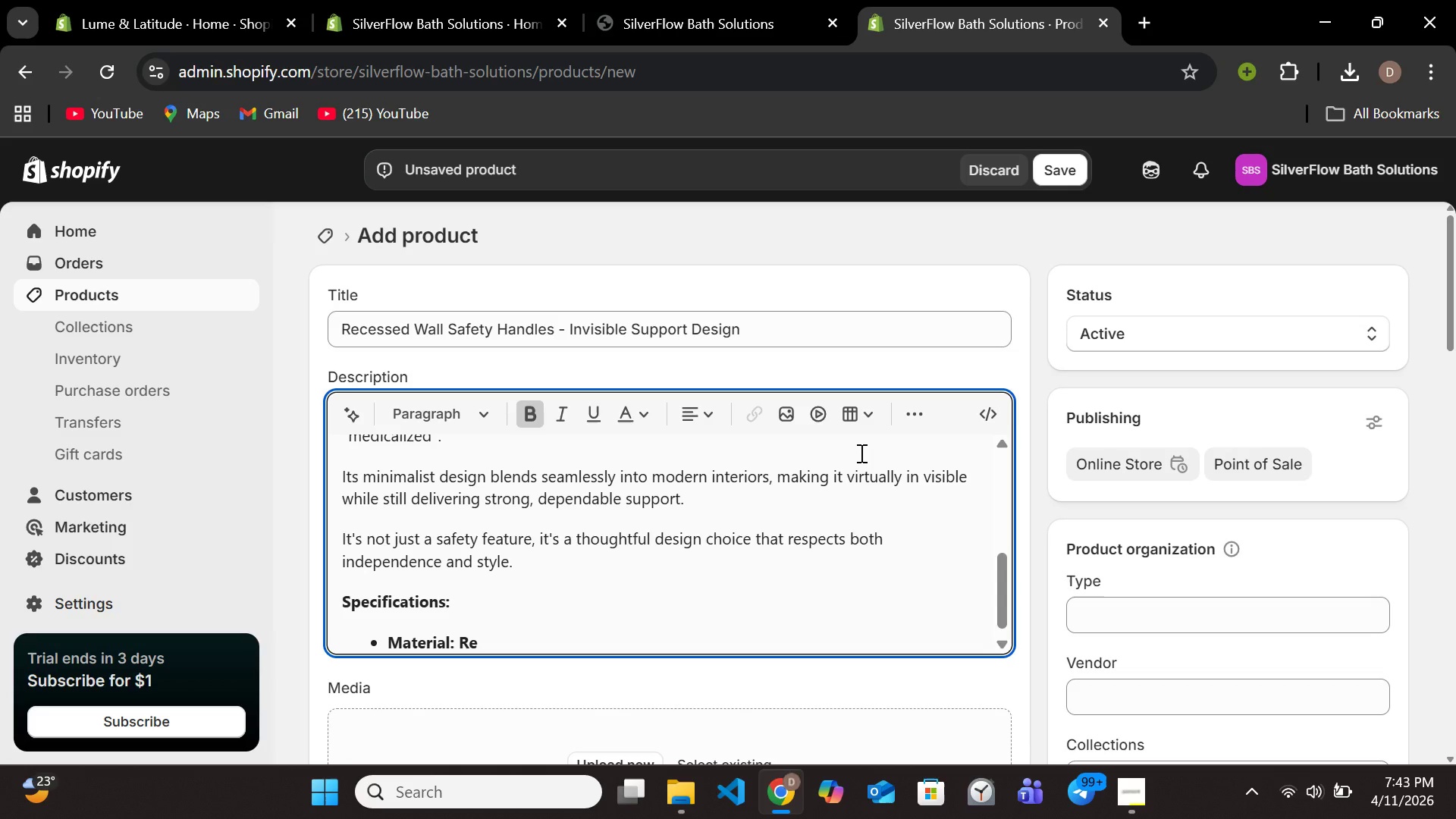 
key(Backspace)
 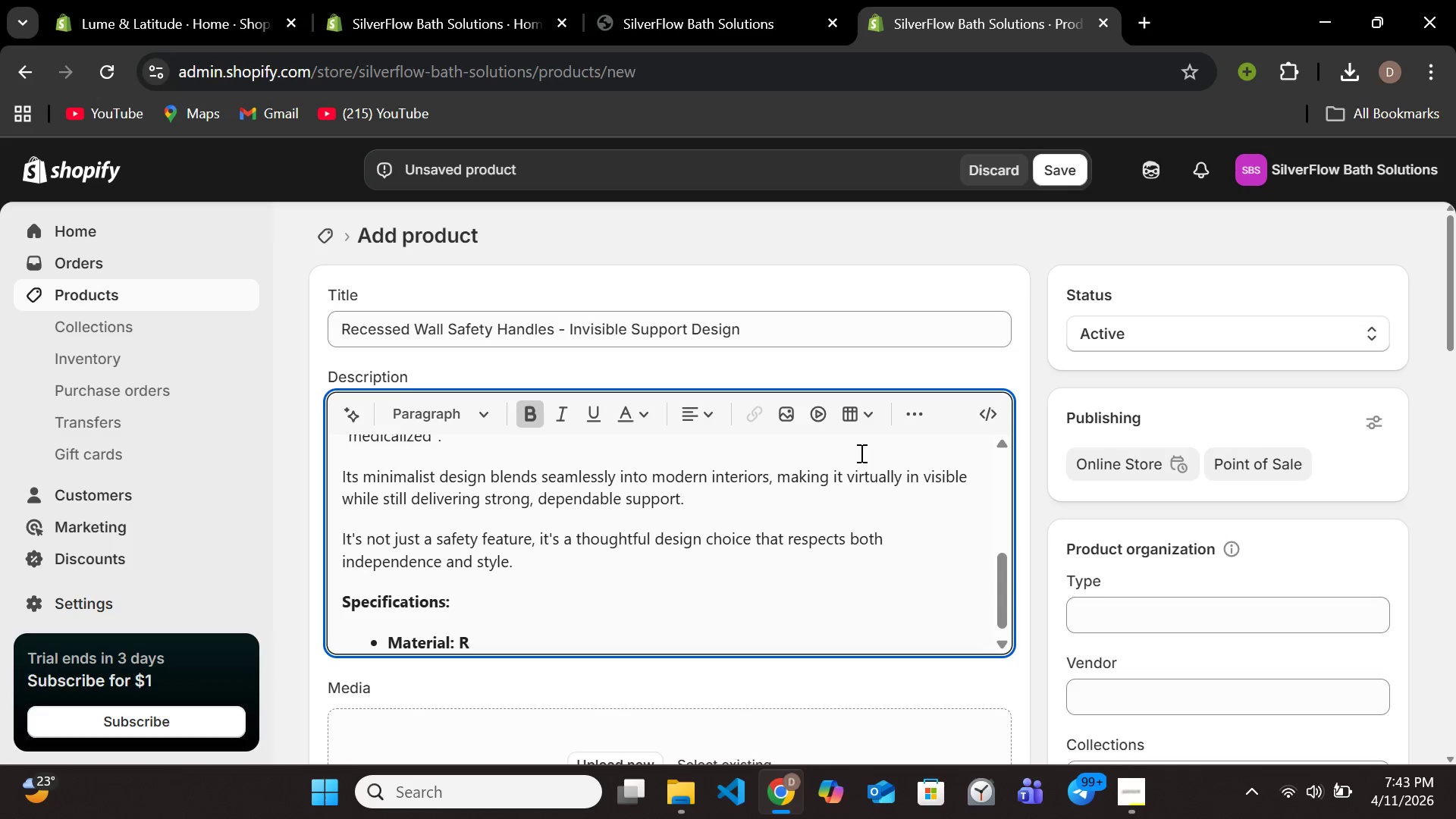 
key(Backspace)
 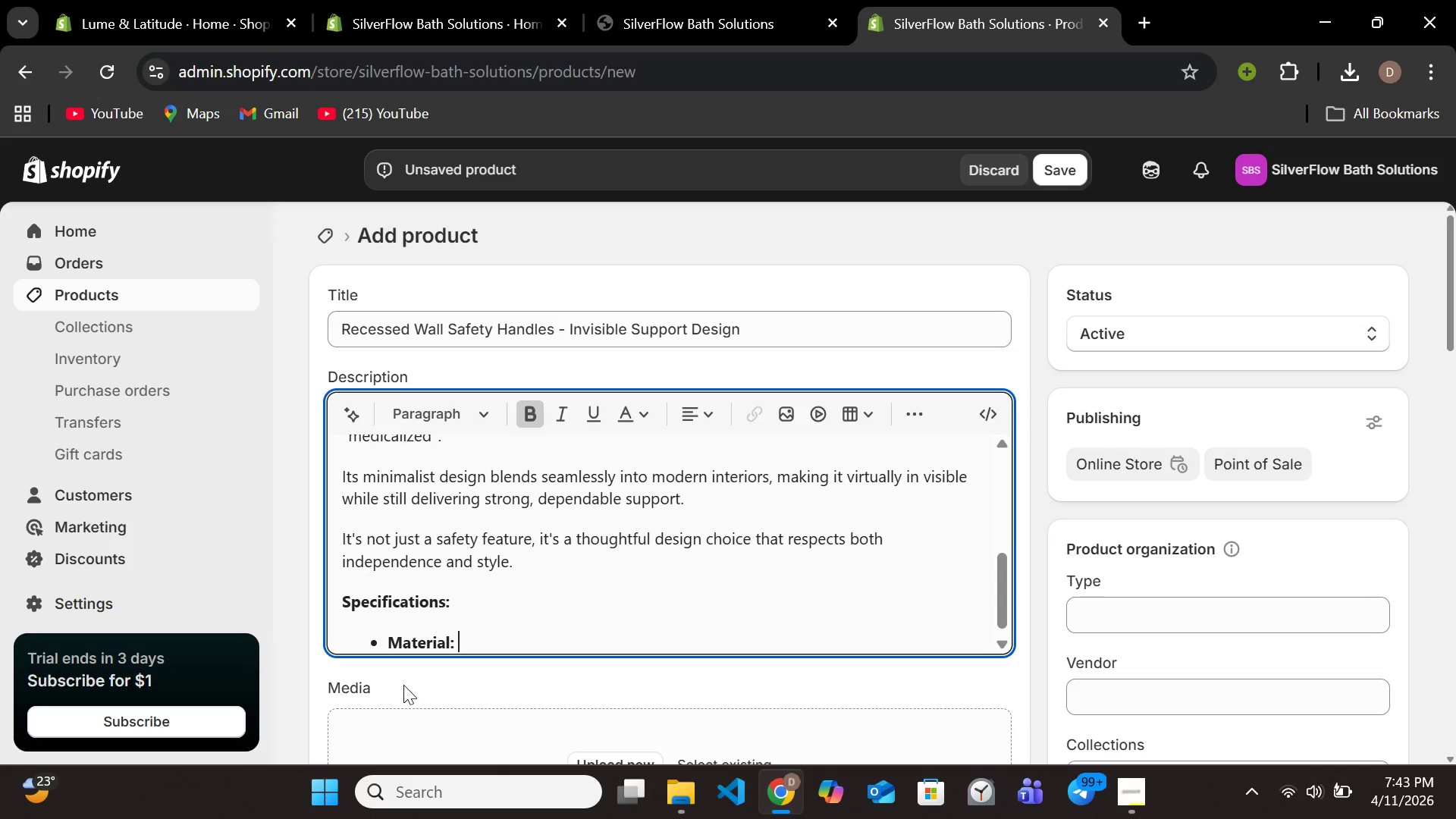 
left_click([529, 410])
 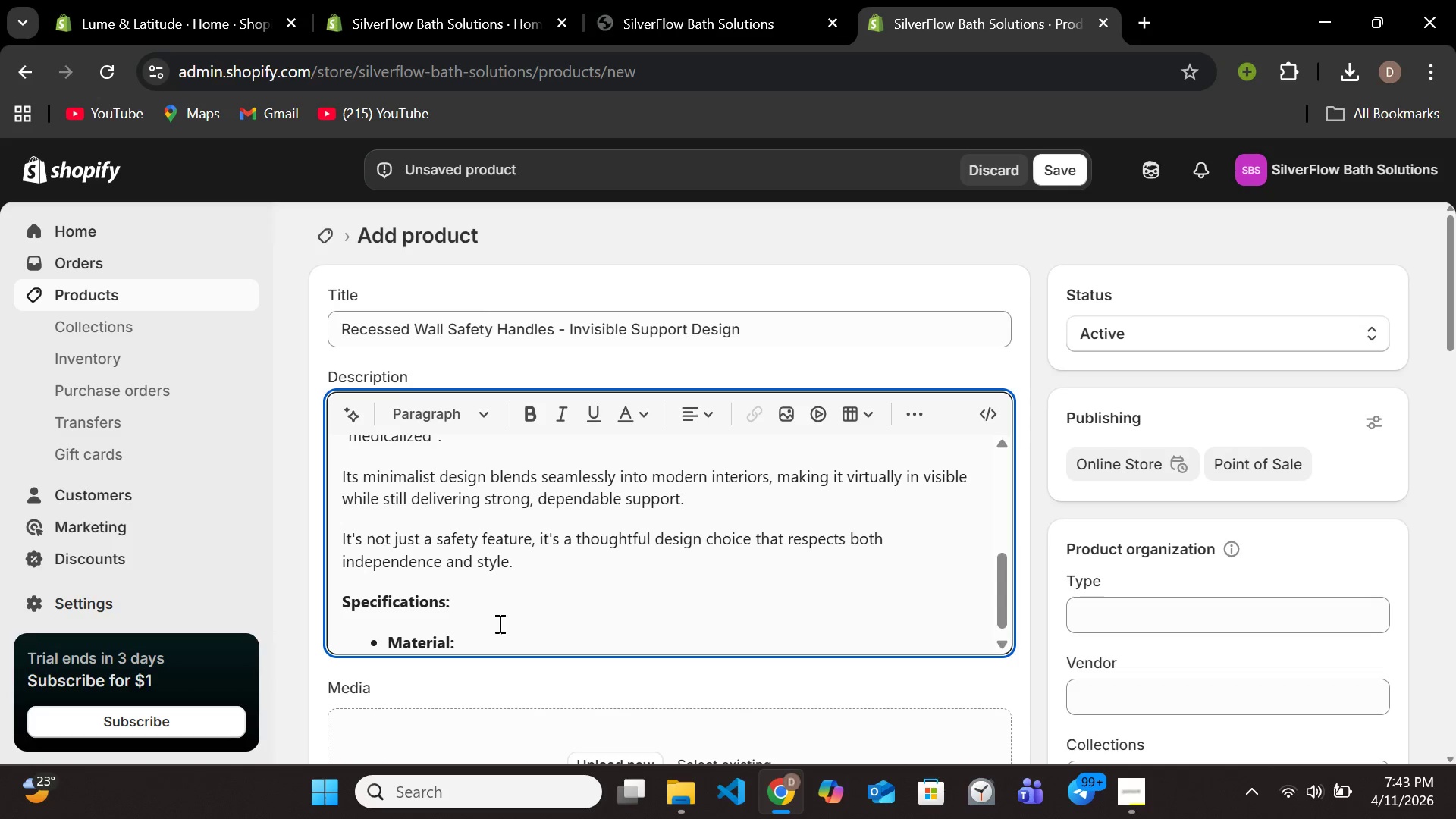 
left_click([484, 636])
 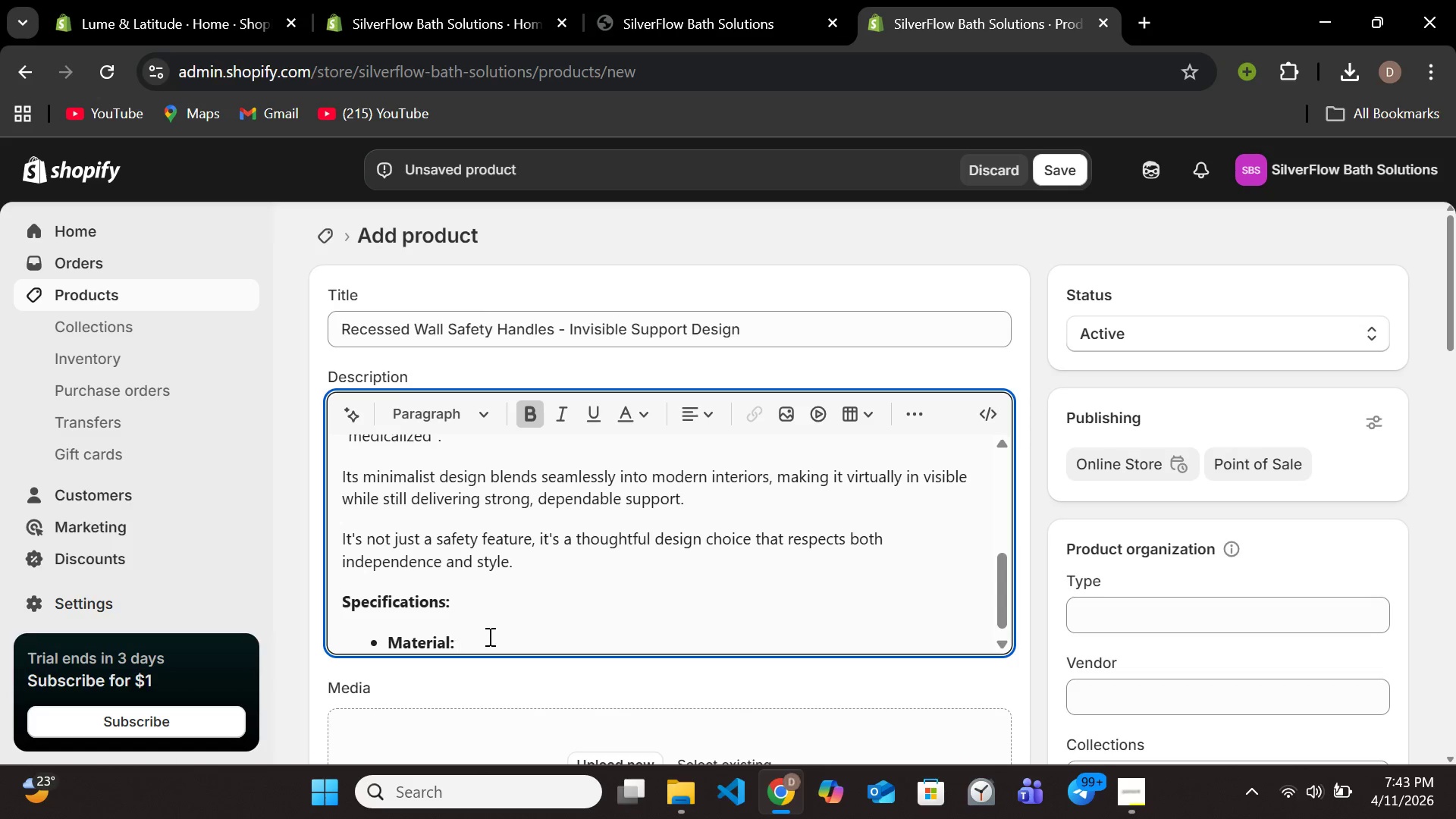 
type(Reinforced --)
key(Backspace)
key(Backspace)
key(Backspace)
key(Backspace)
key(Backspace)
key(Backspace)
key(Backspace)
key(Backspace)
key(Backspace)
key(Backspace)
key(Backspace)
key(Backspace)
key(Backspace)
 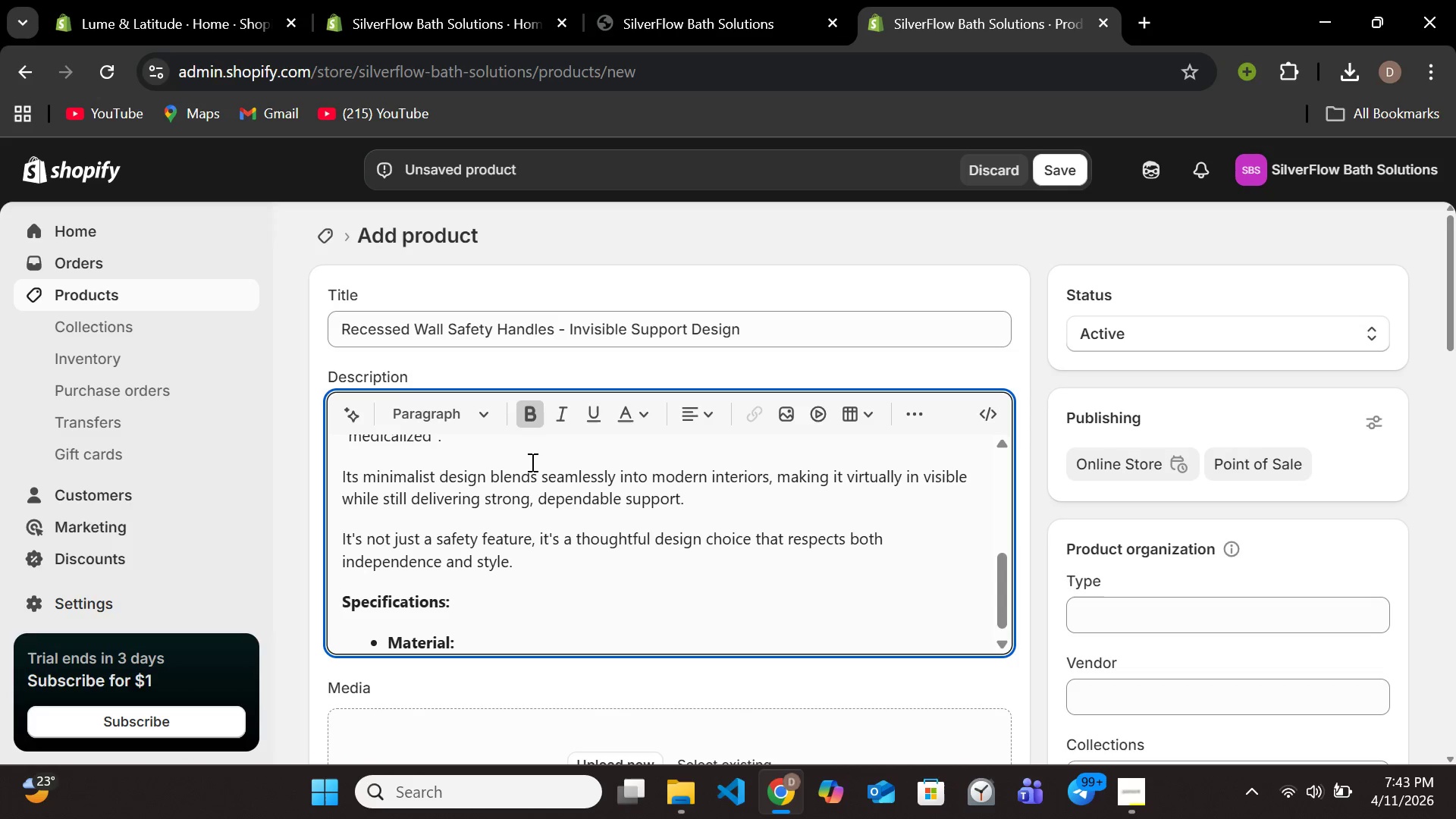 
left_click([536, 421])
 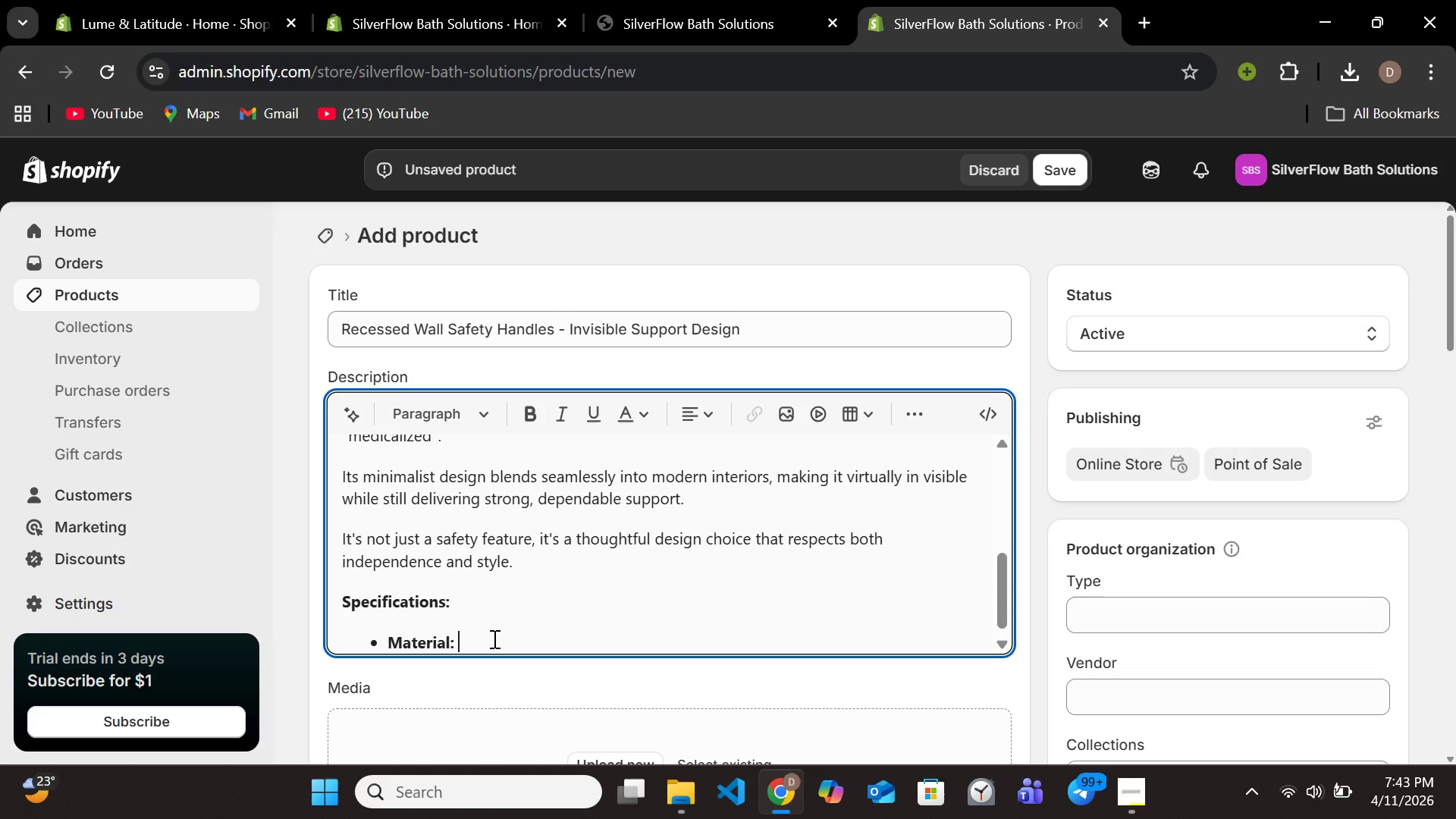 
type(f)
key(Backspace)
type(Reinforced )
 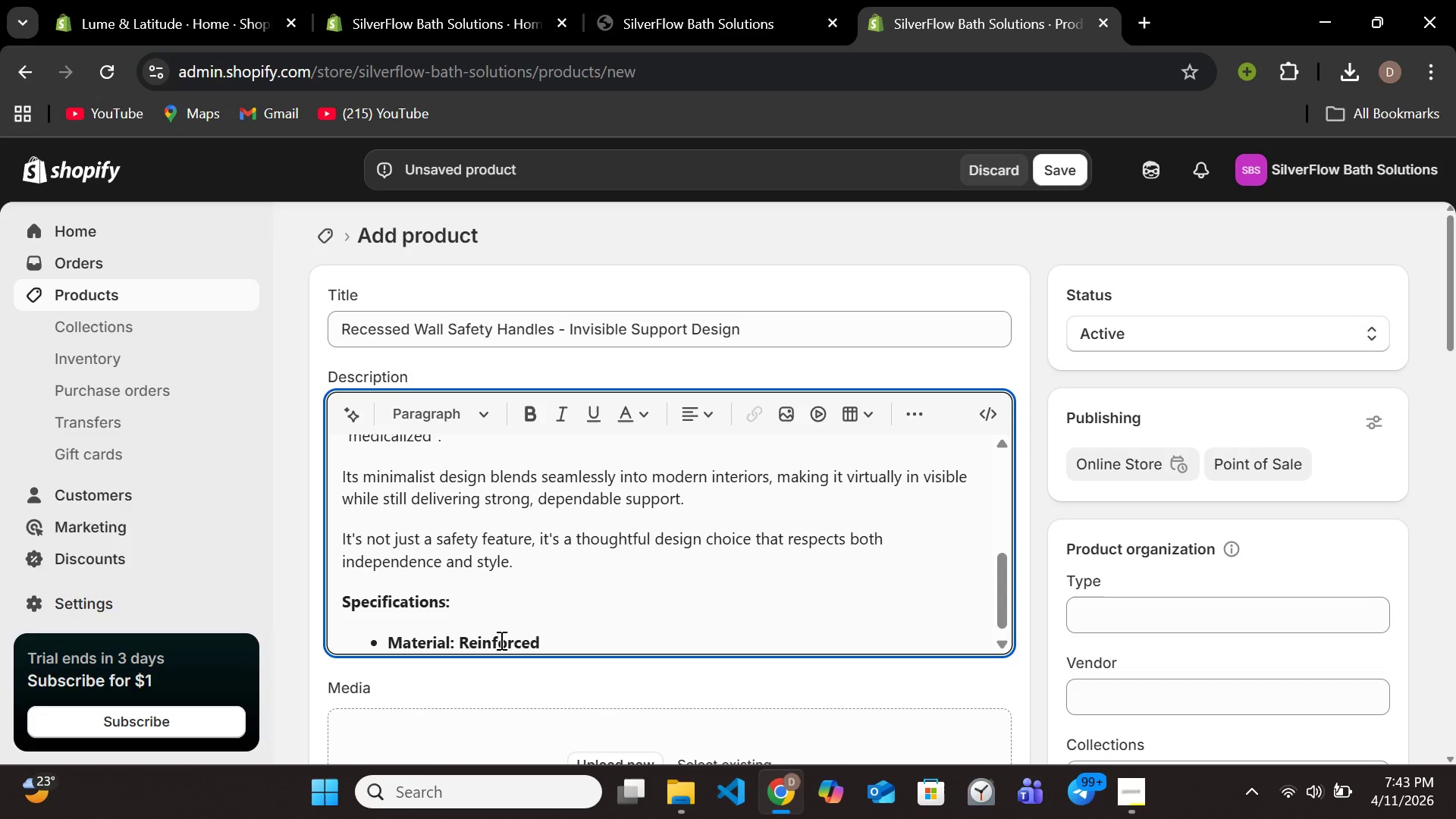 
double_click([504, 648])
 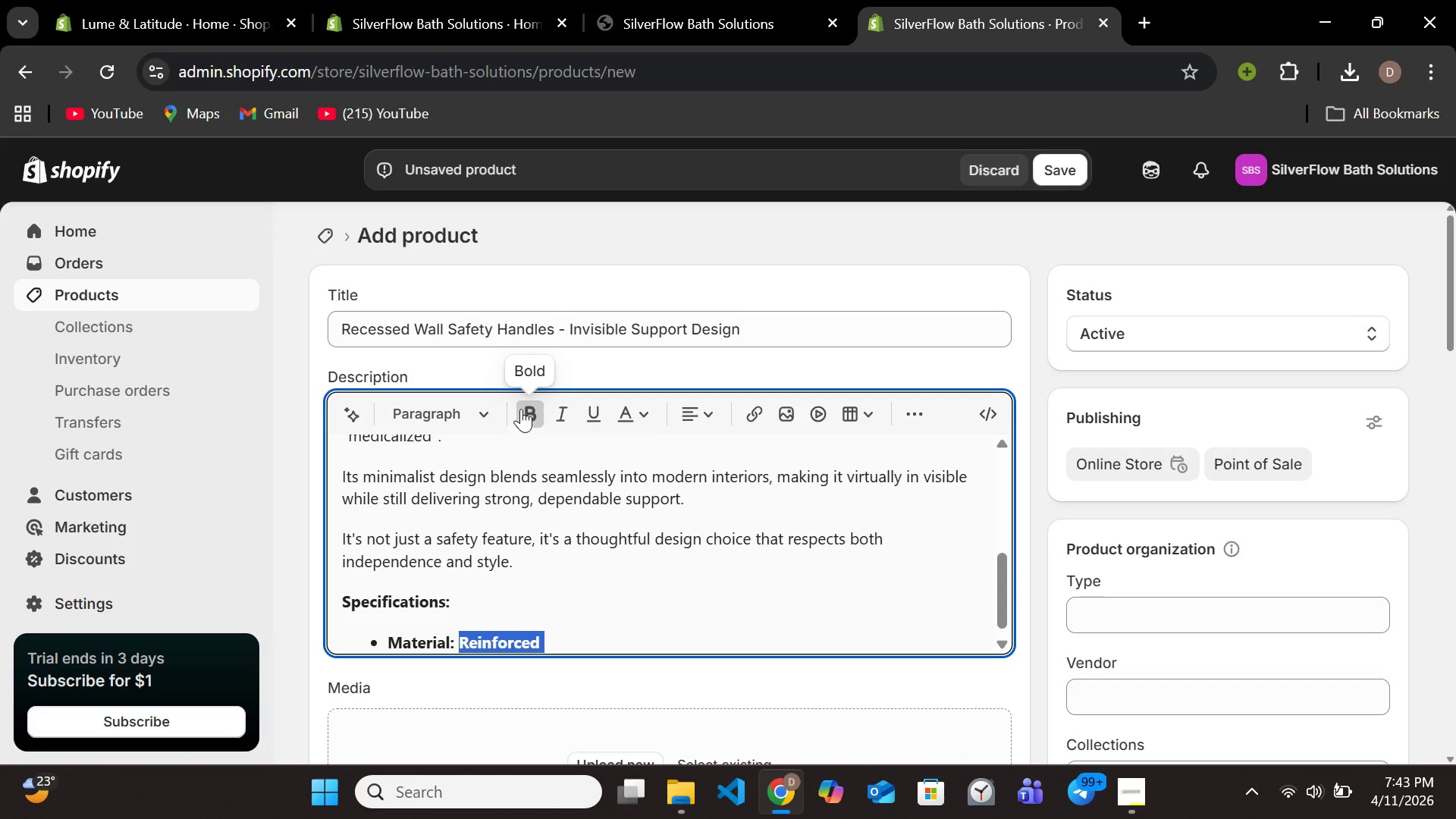 
left_click([522, 409])
 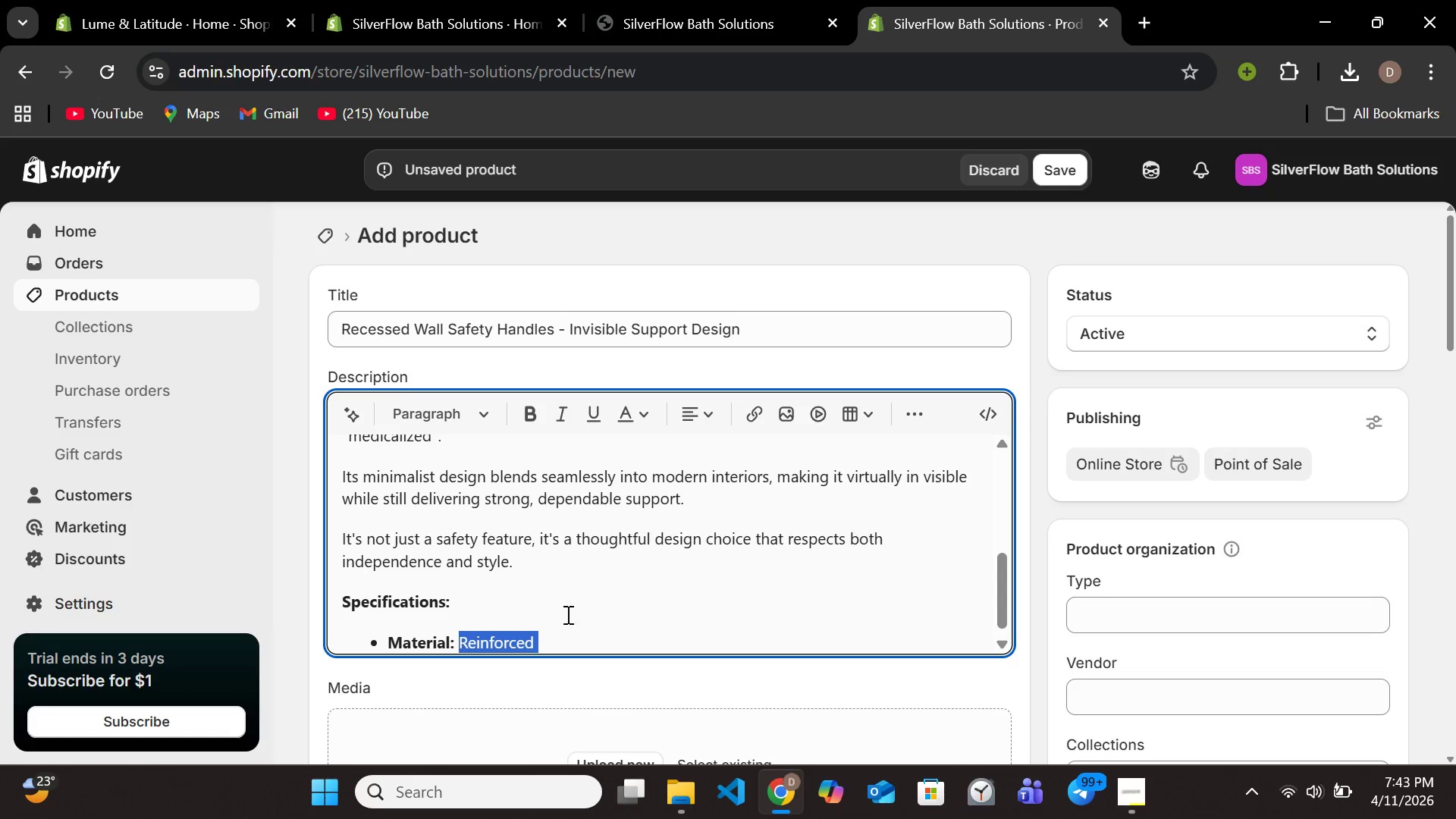 
left_click([566, 633])
 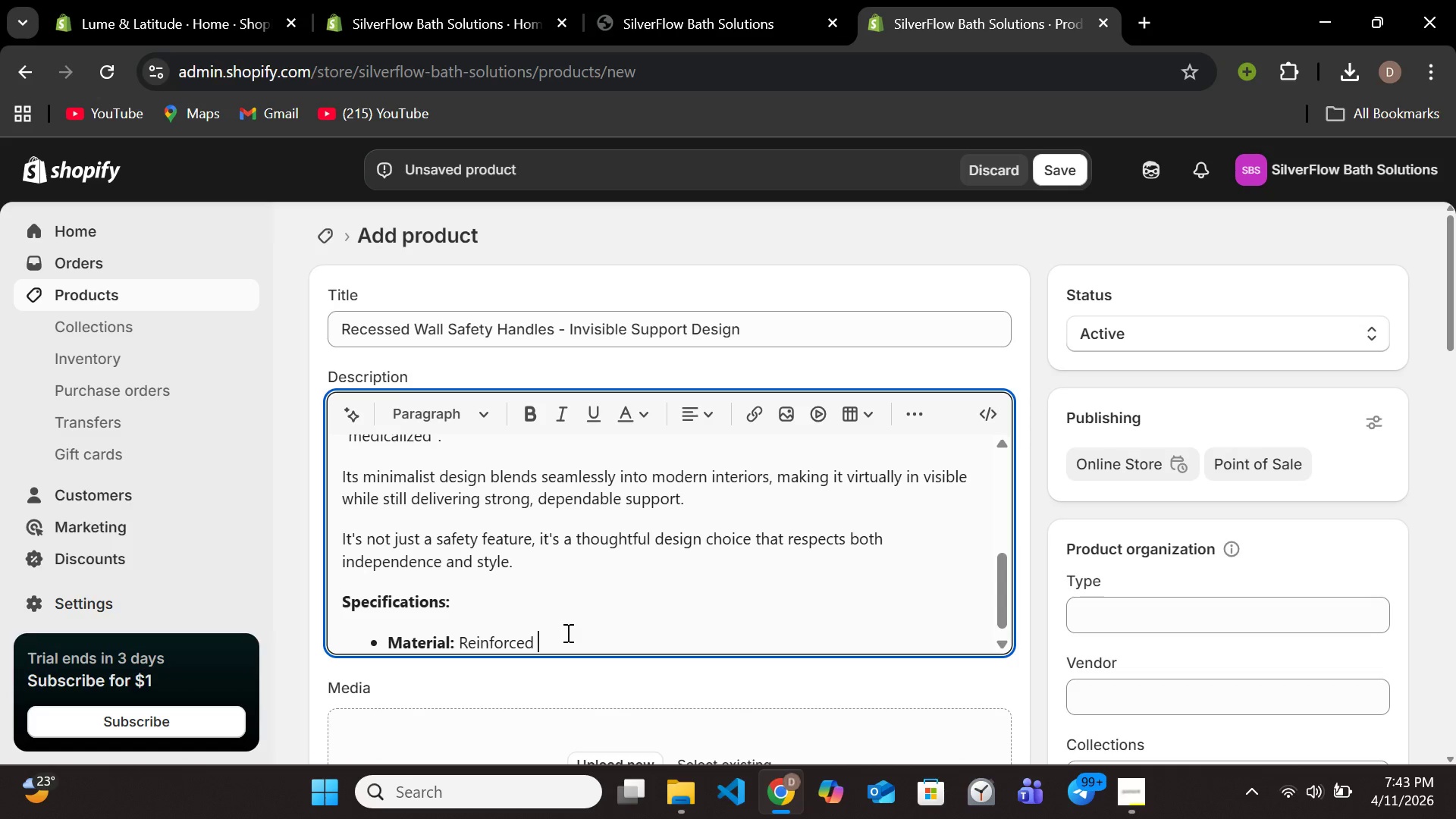 
type(stainless steel)
 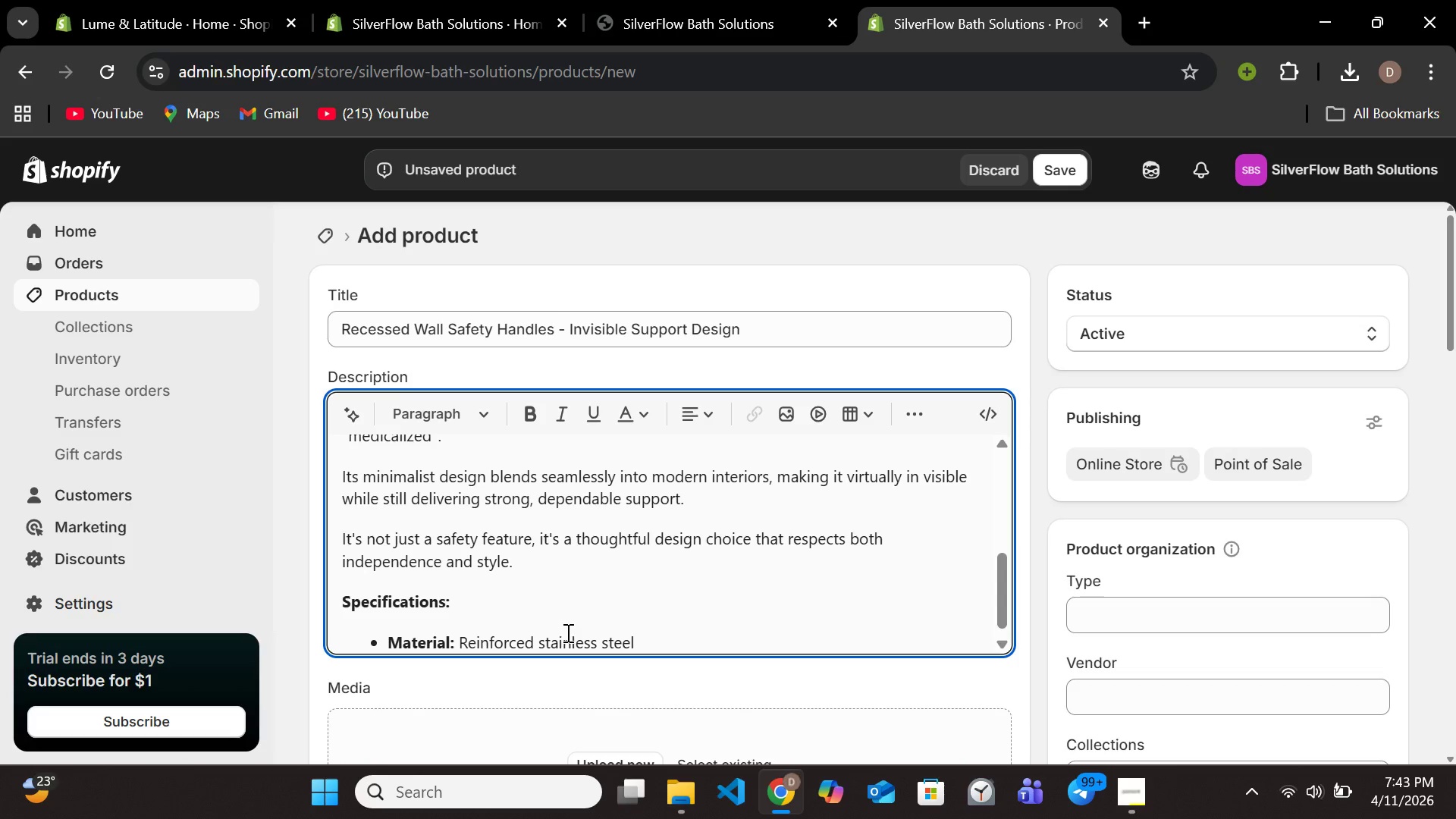 
key(Enter)
 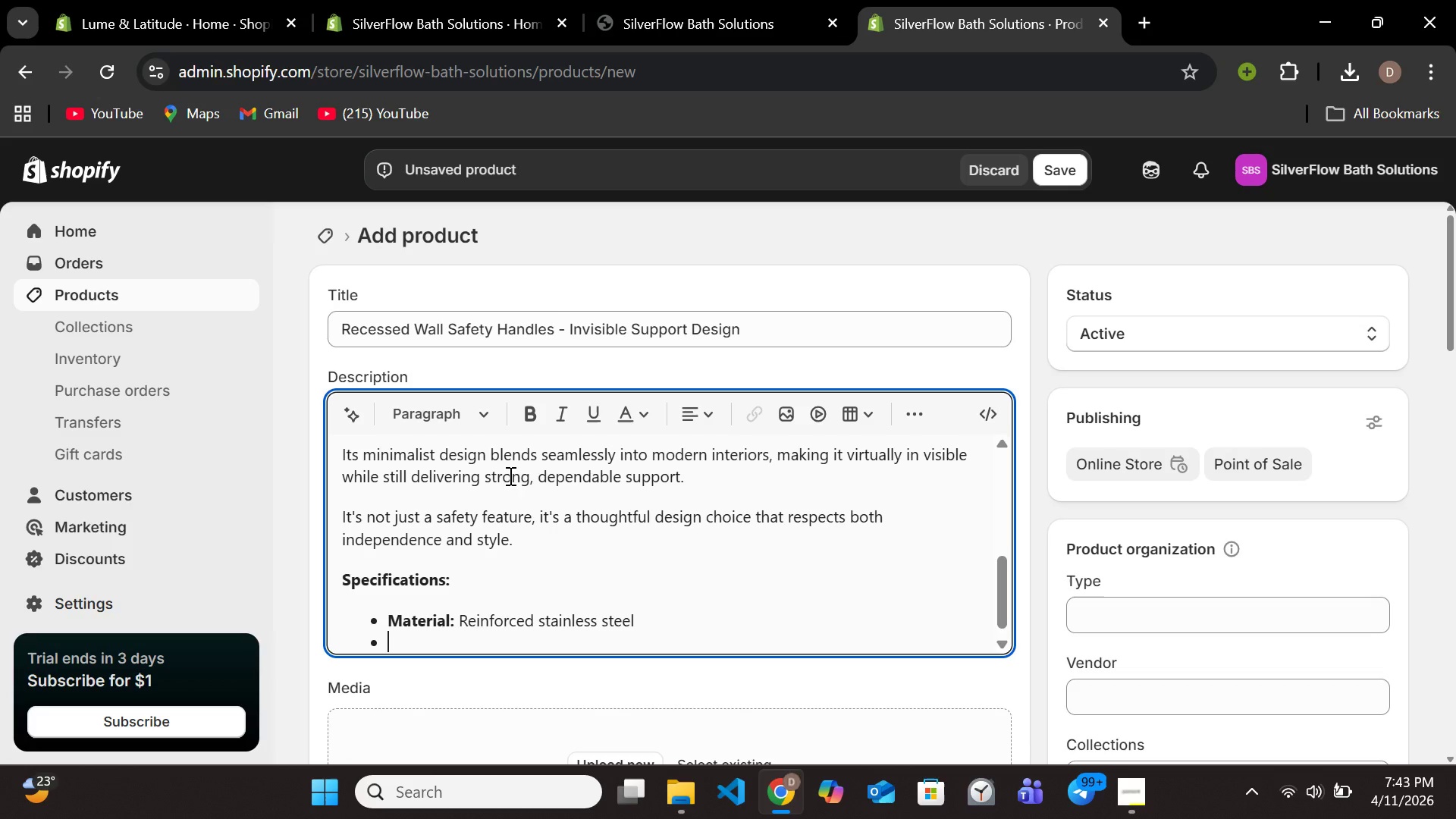 
left_click([537, 423])
 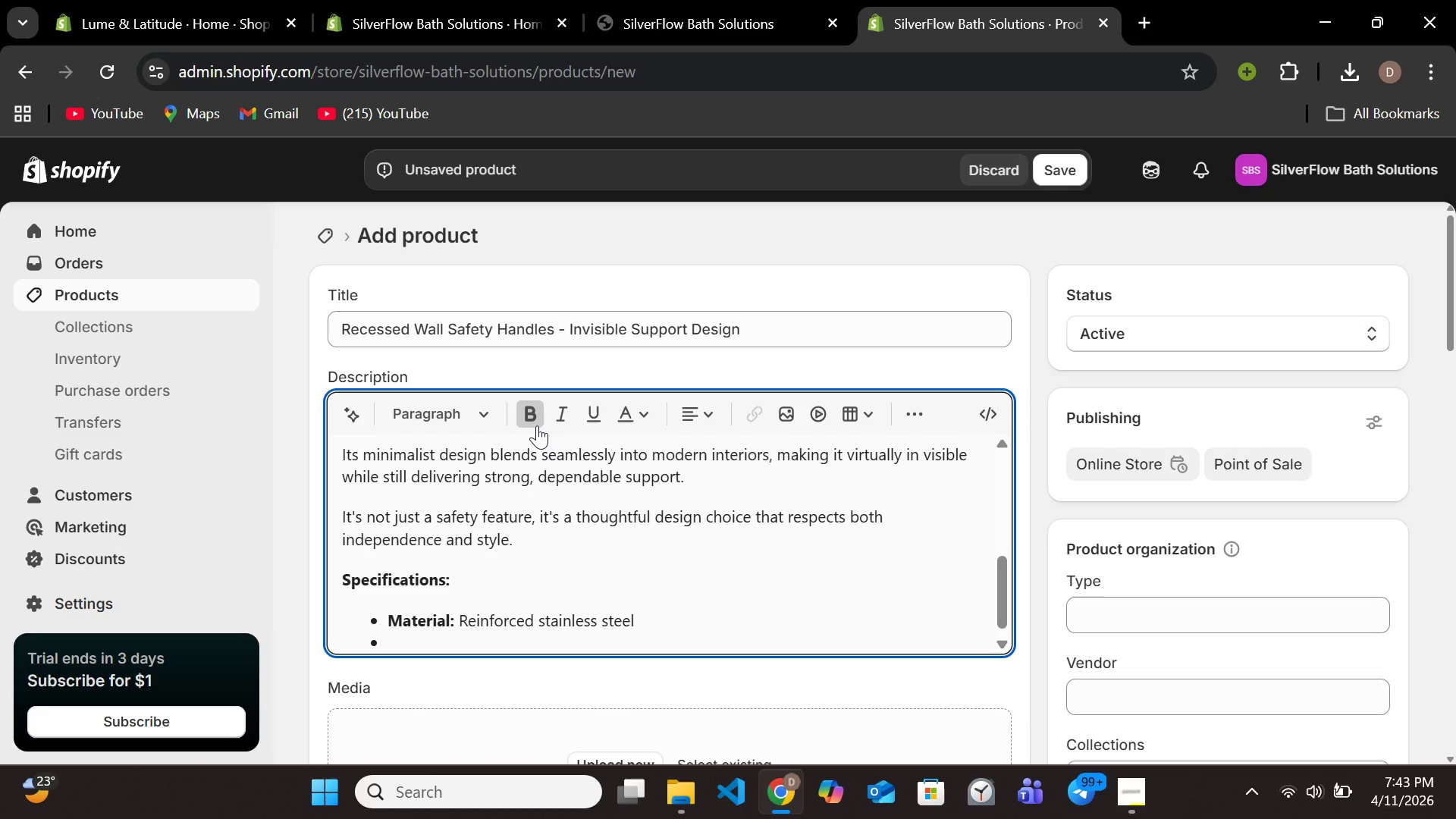 
type(Installation: )
 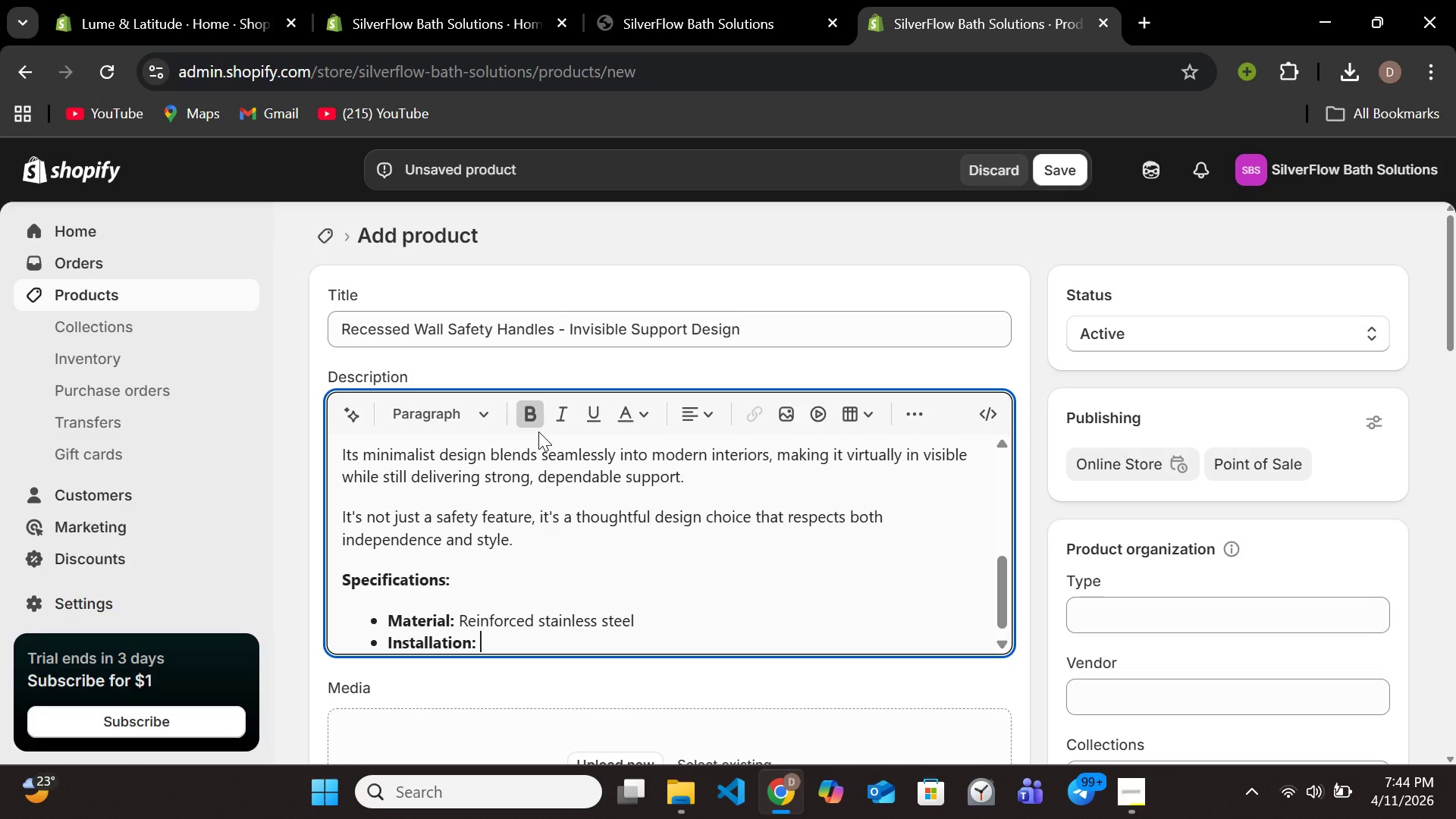 
left_click([538, 430])
 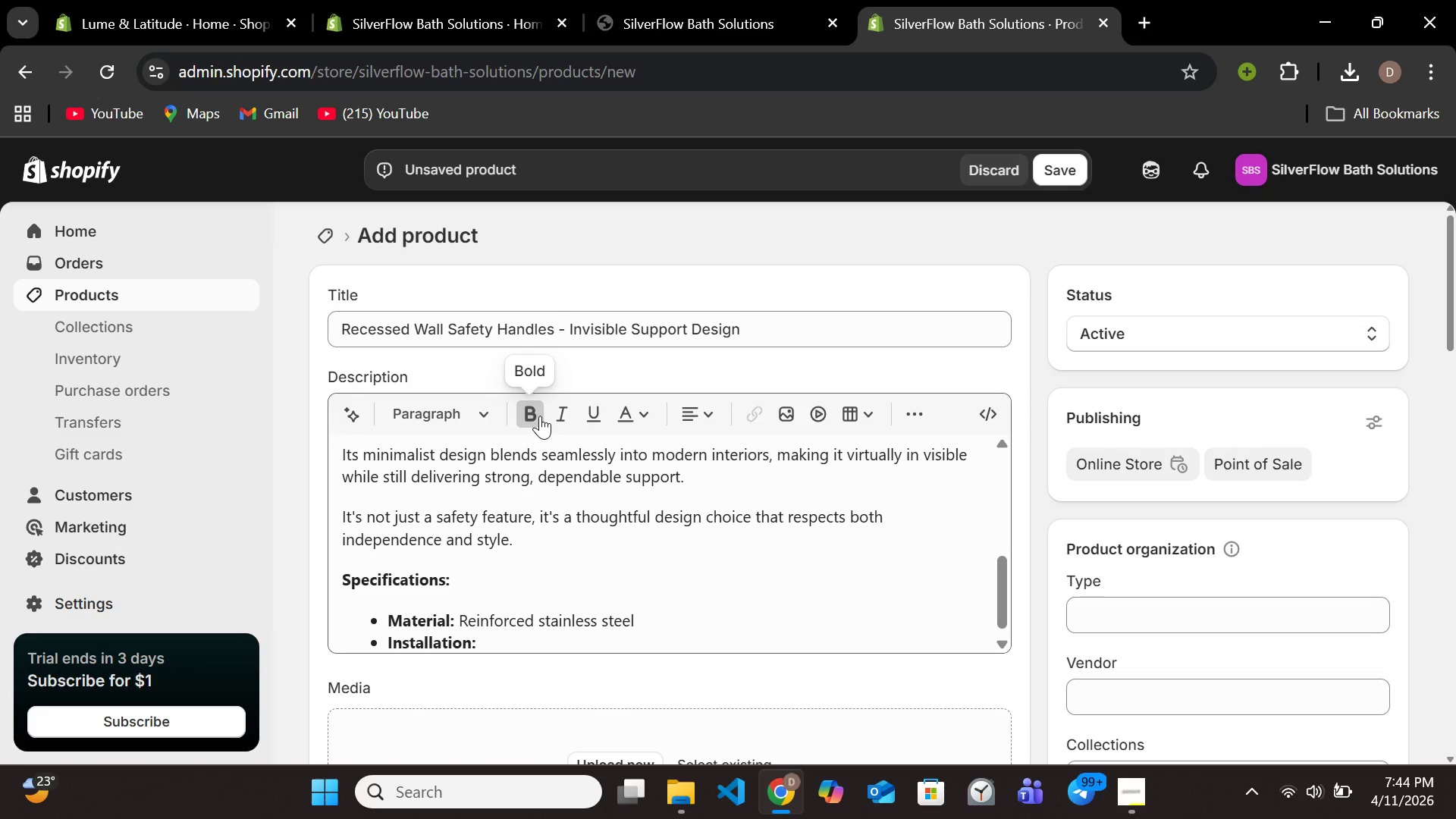 
left_click([540, 416])
 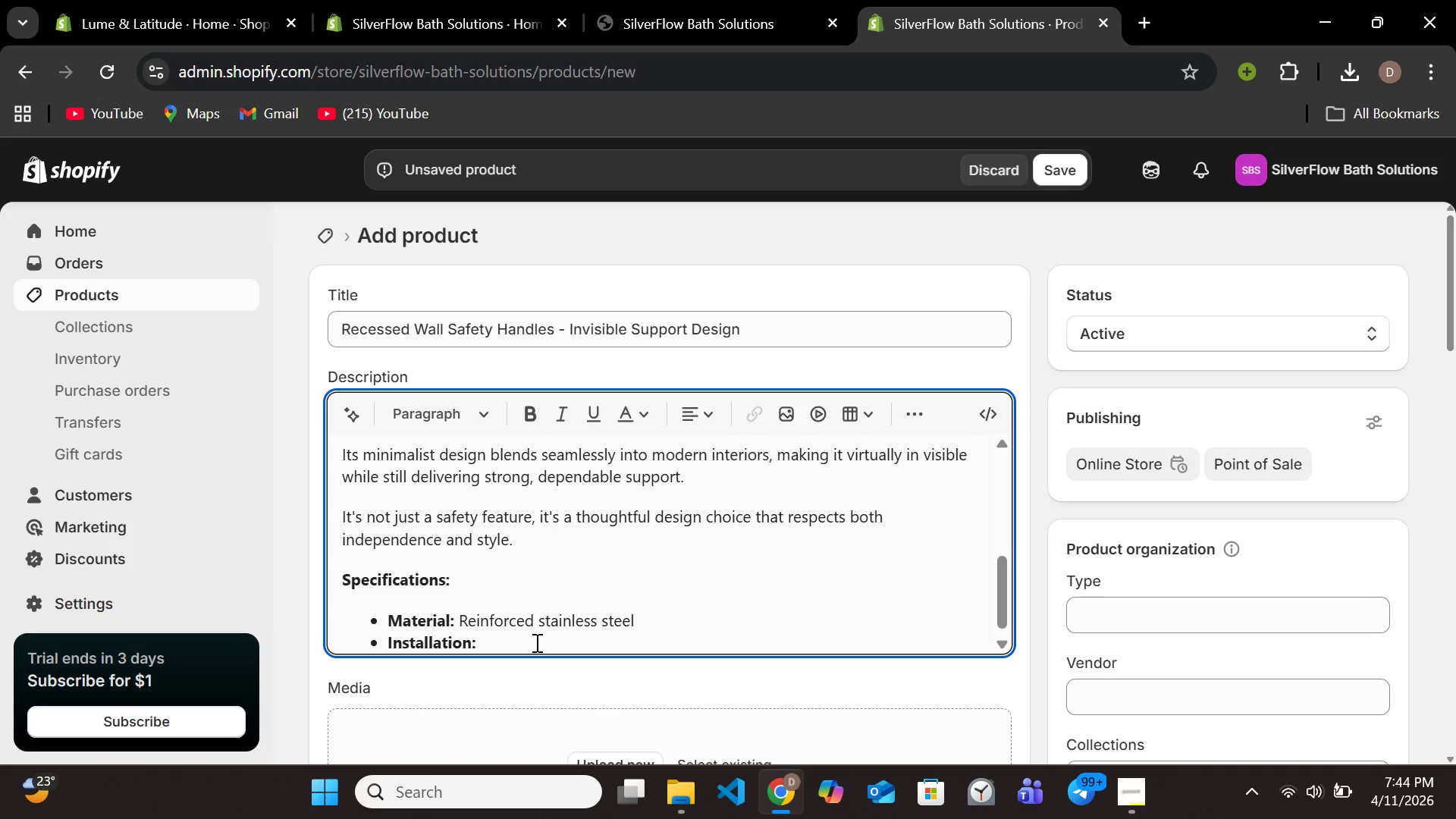 
left_click([535, 642])
 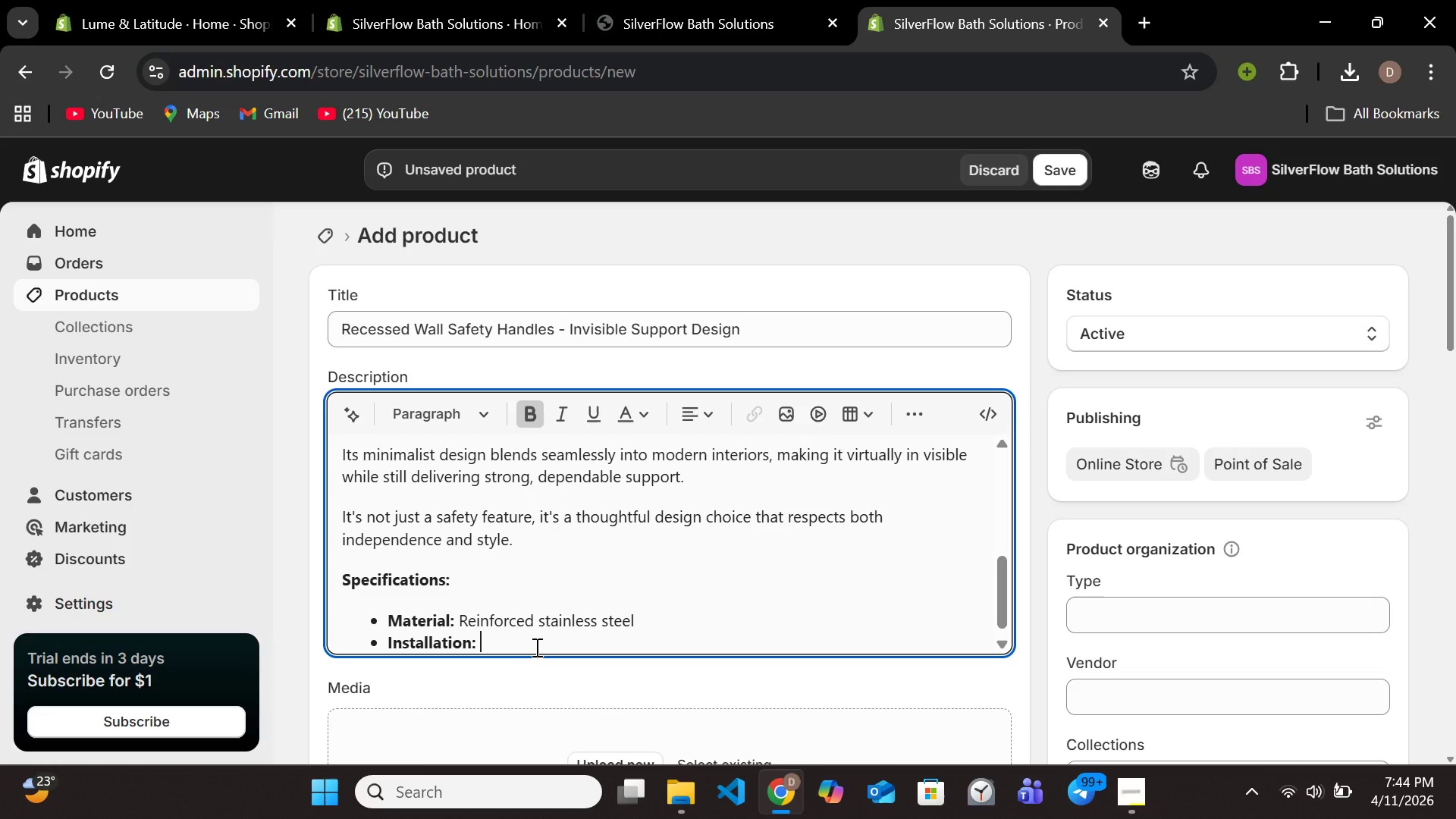 
type(Recessed)
 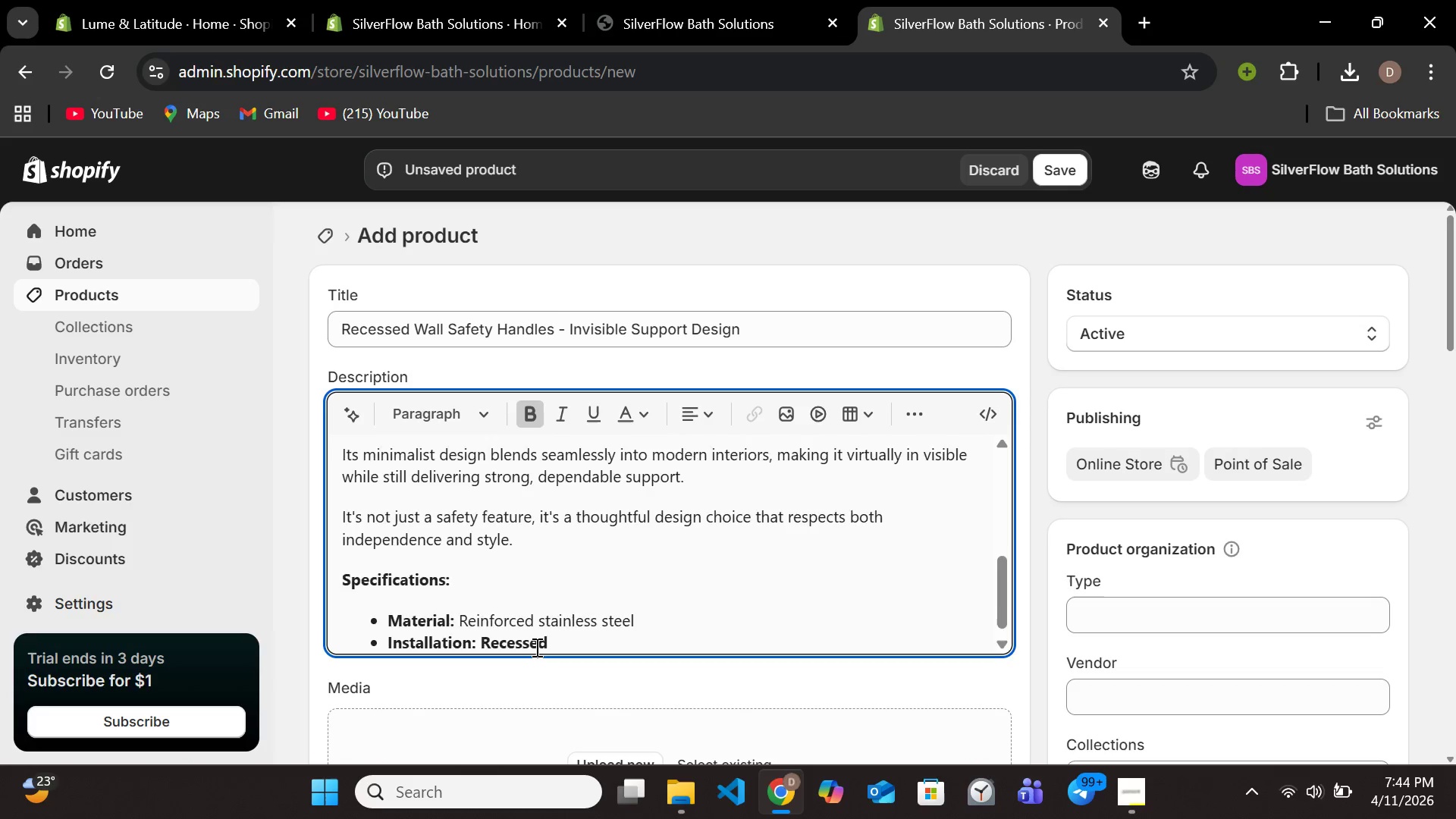 
scroll: coordinate [535, 647], scroll_direction: up, amount: 1.0
 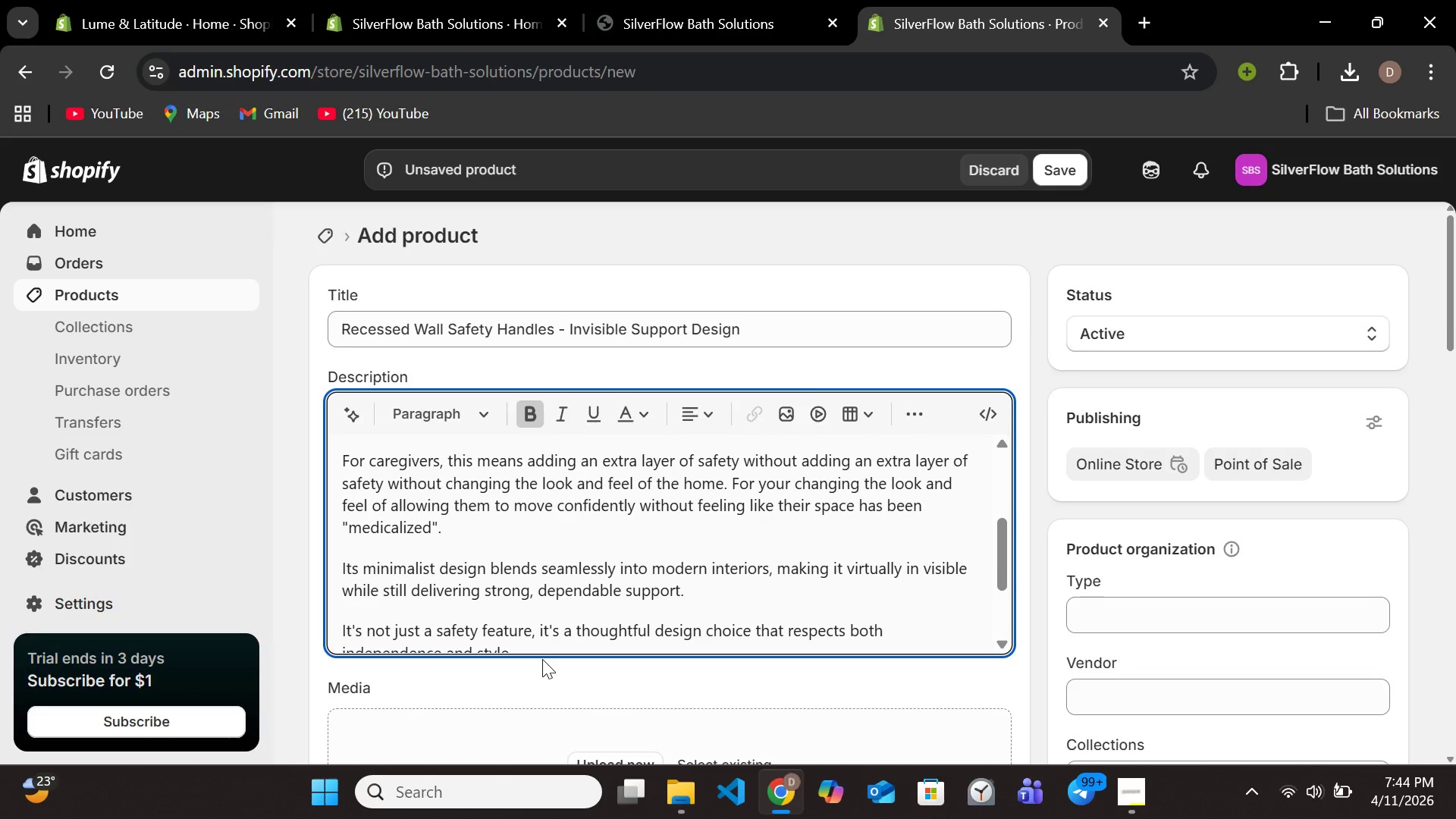 
scroll: coordinate [473, 477], scroll_direction: down, amount: 5.0
 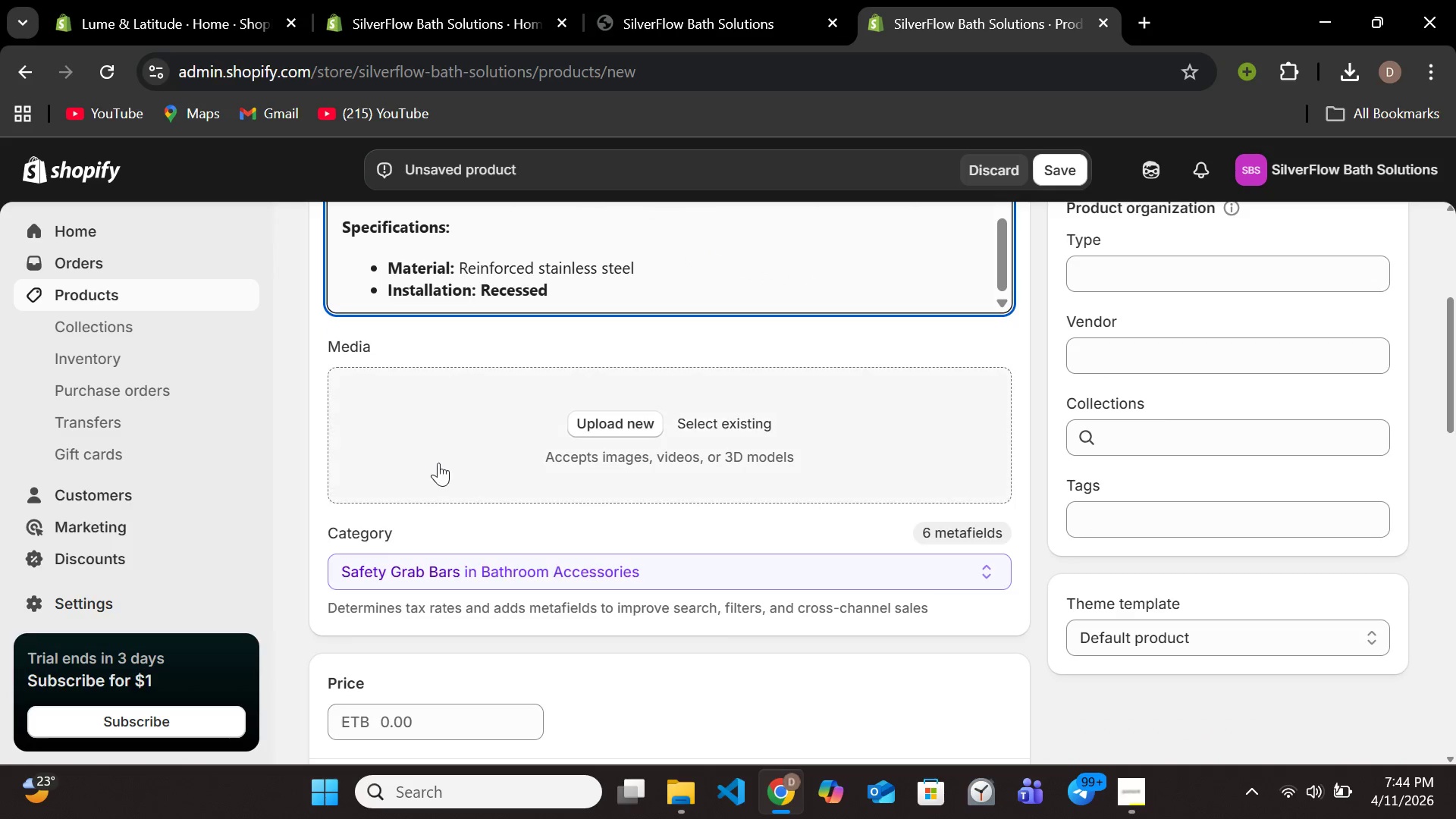 
scroll: coordinate [436, 461], scroll_direction: up, amount: 2.0
 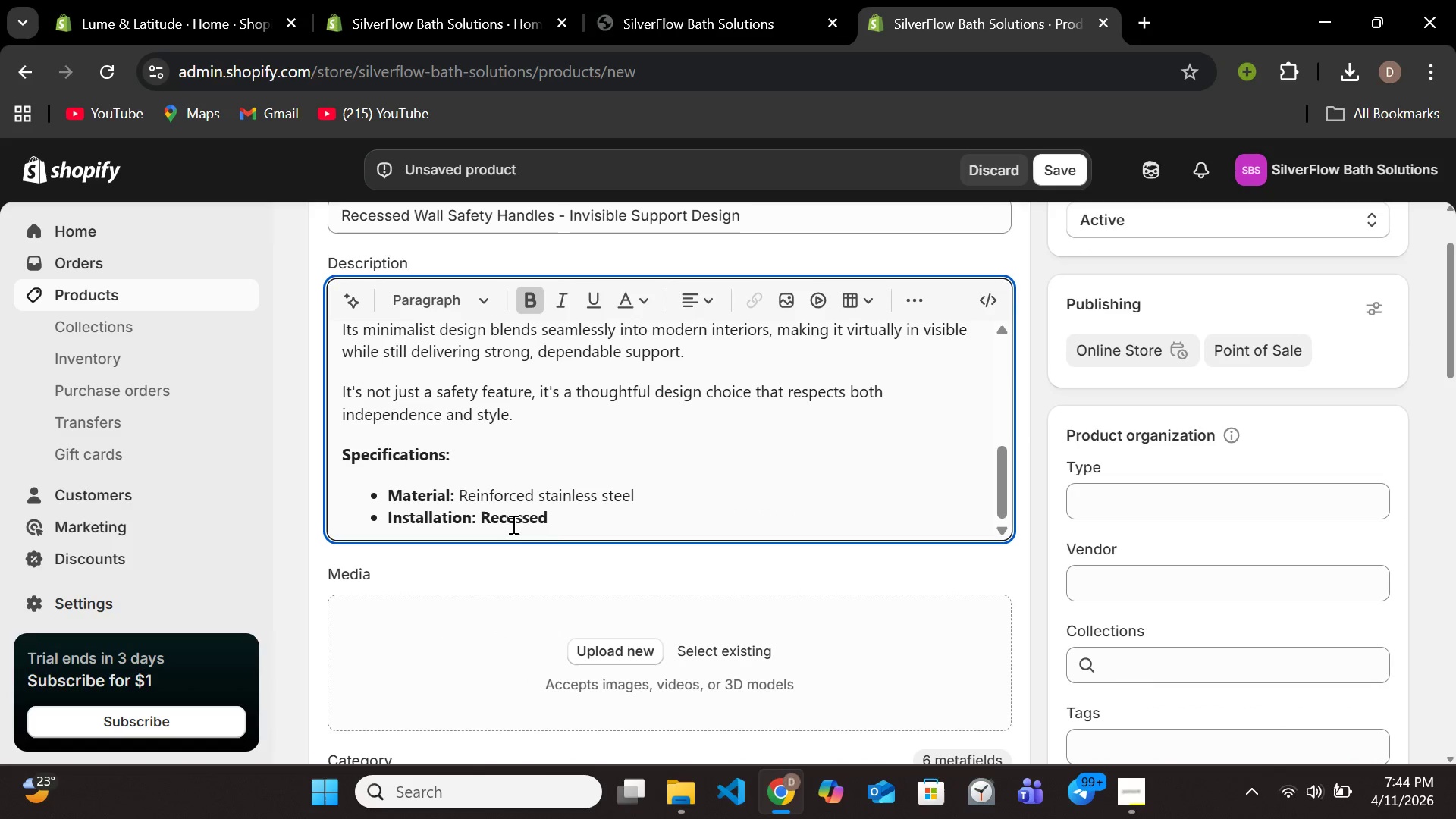 
double_click([512, 524])
 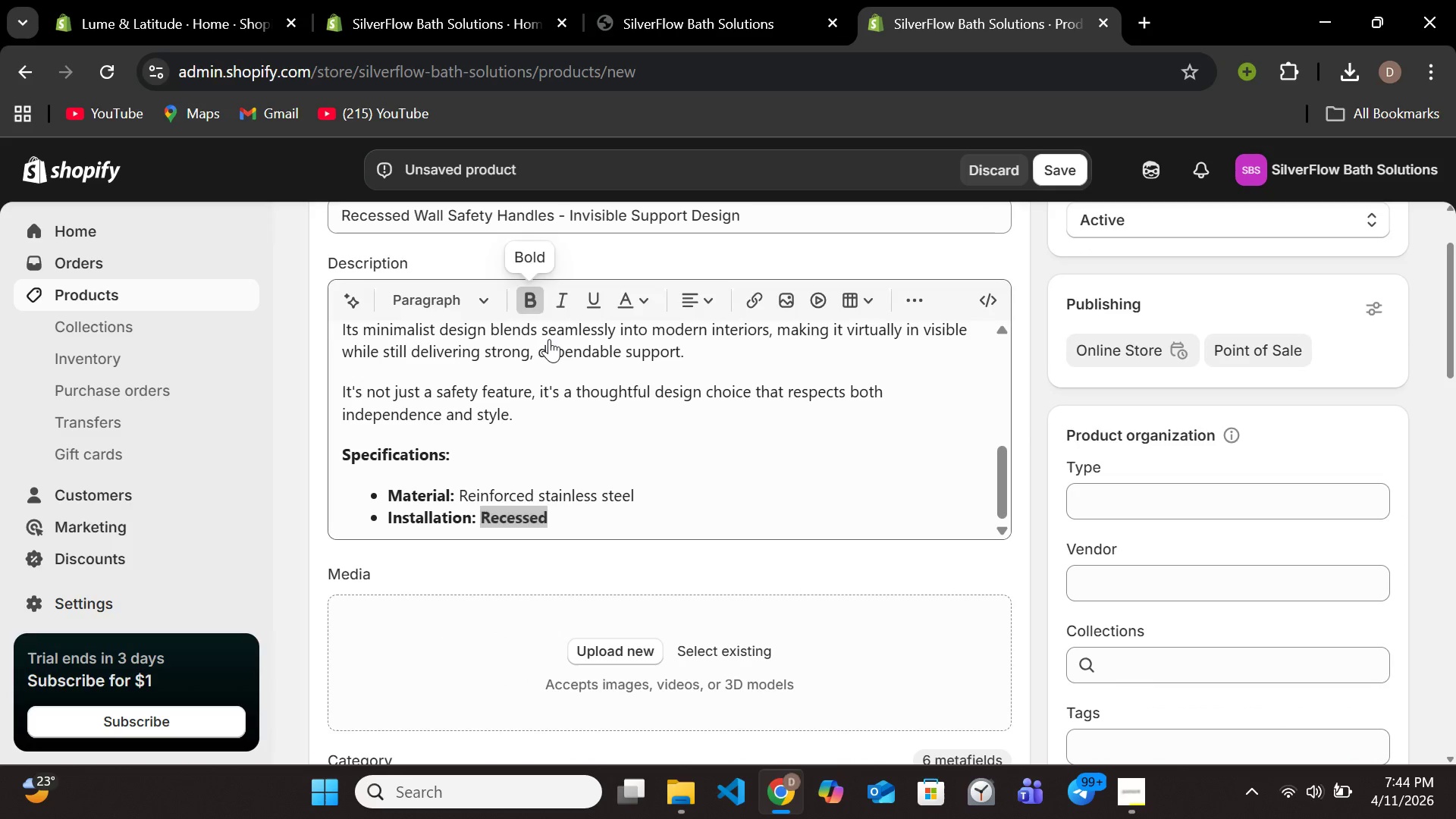 
left_click([576, 527])
 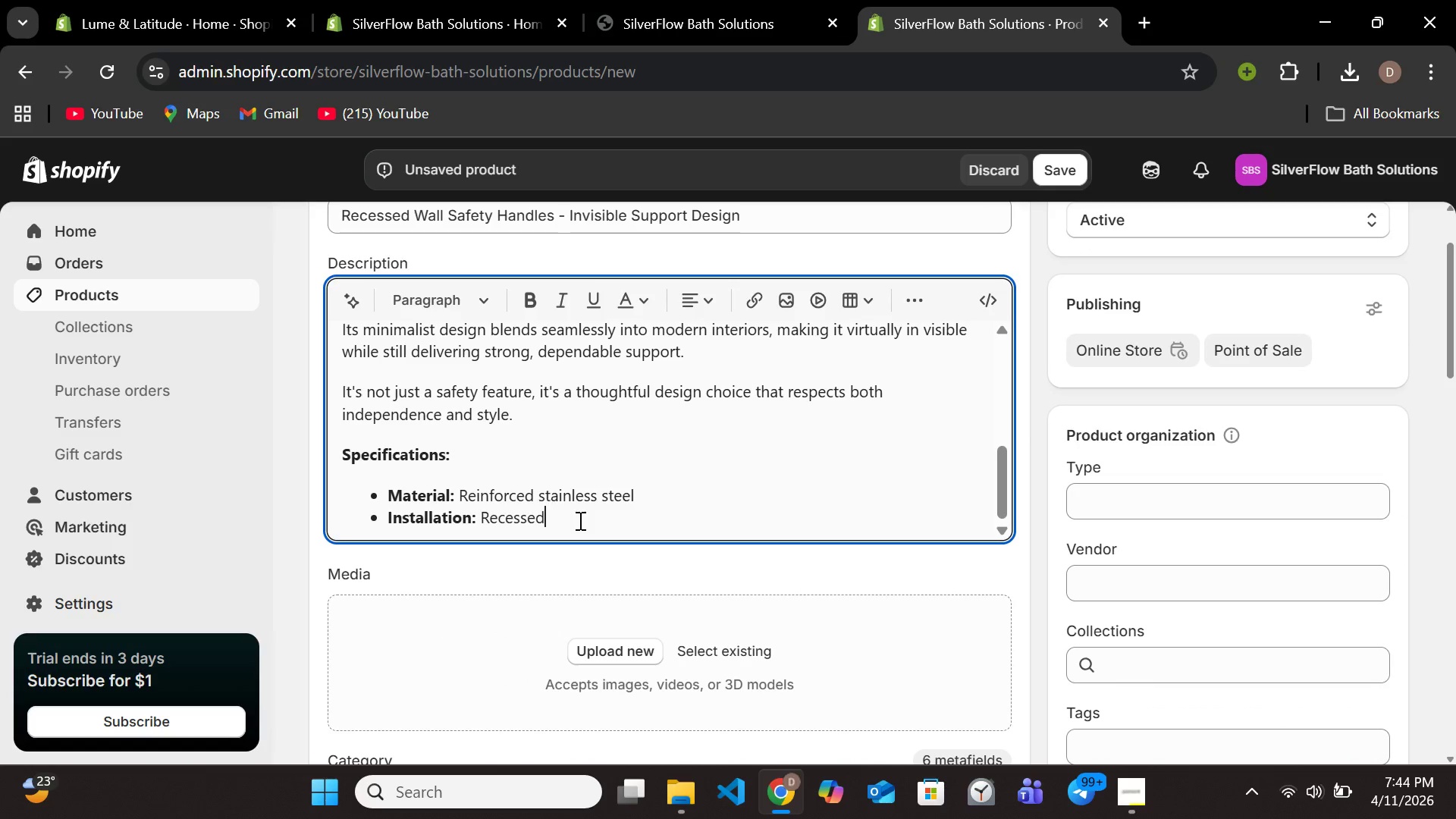 
type( wall mount)
 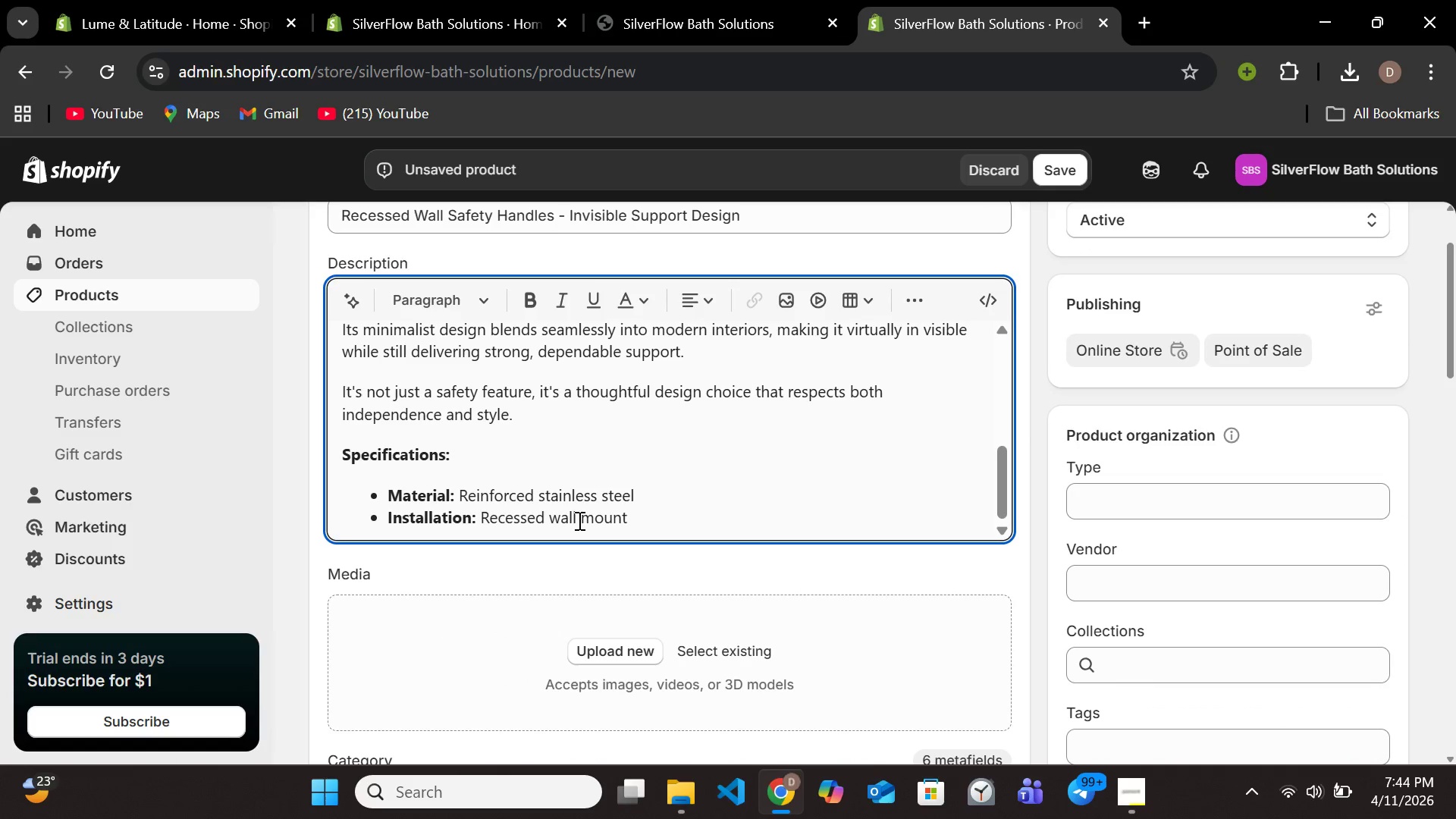 
key(Enter)
 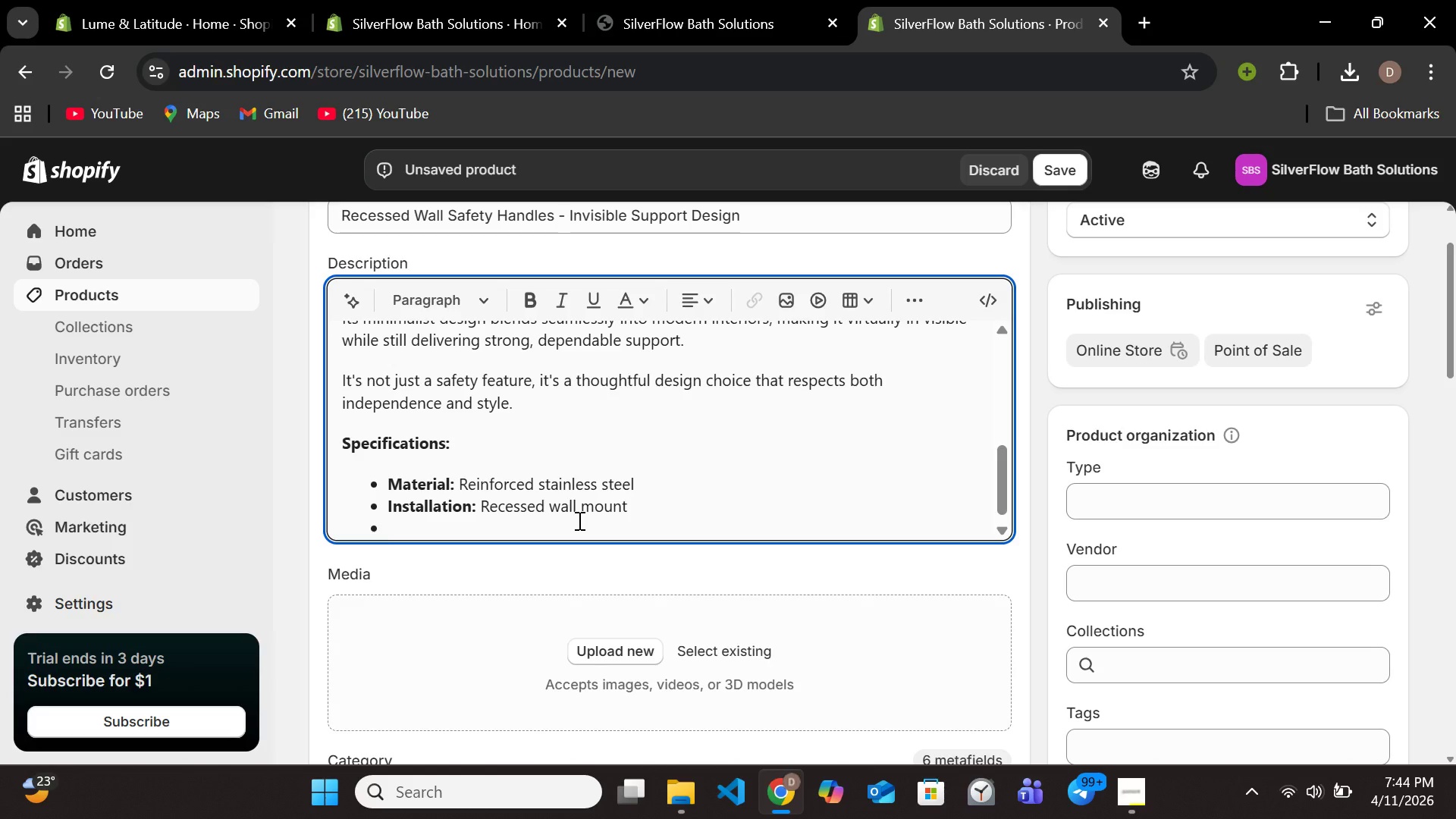 
type(weighted)
key(Backspace)
key(Backspace)
key(Backspace)
key(Backspace)
key(Backspace)
key(Backspace)
key(Backspace)
key(Backspace)
type(Weight Capacity )
key(Backspace)
type(: 300 lbs)
 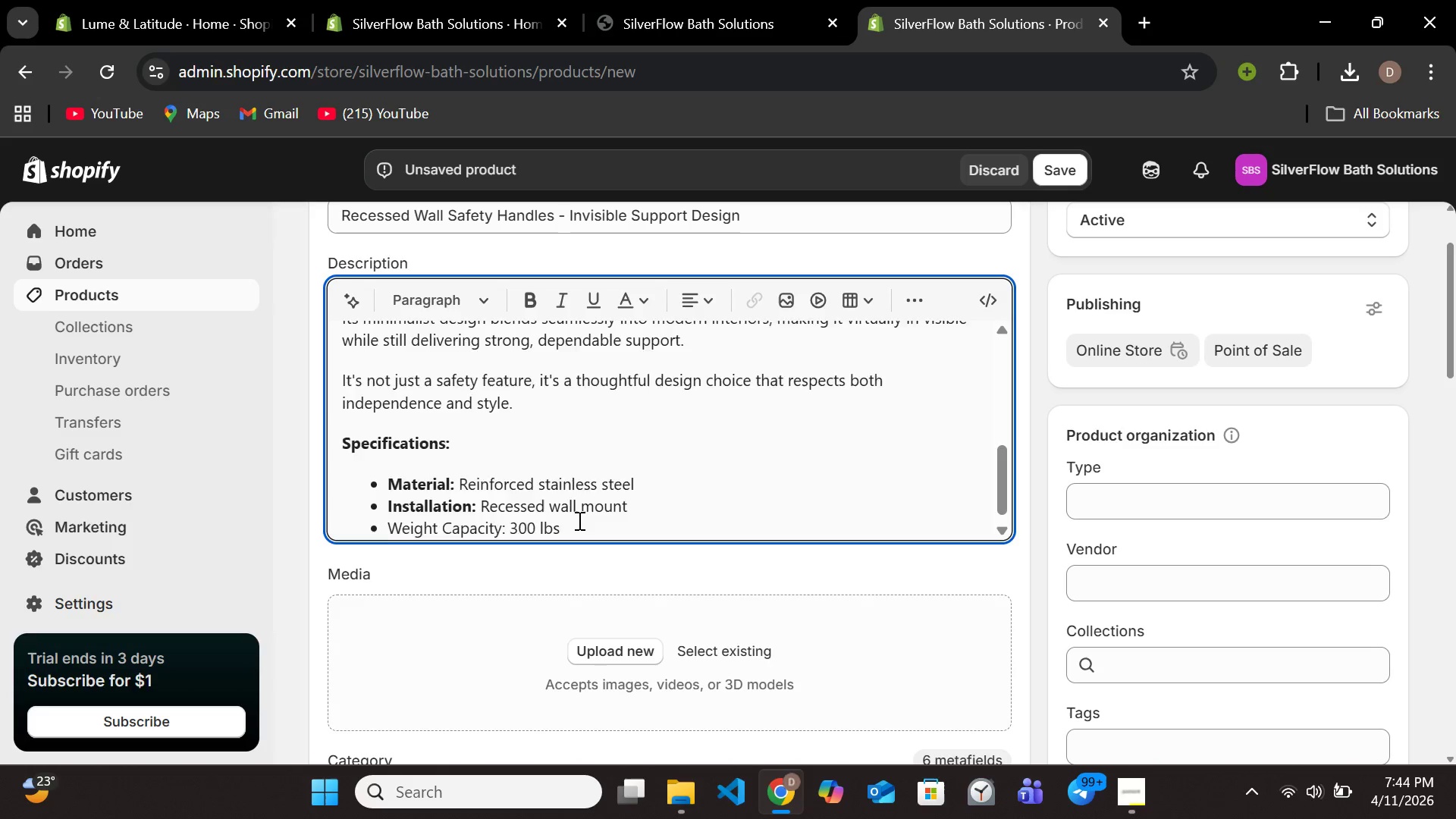 
 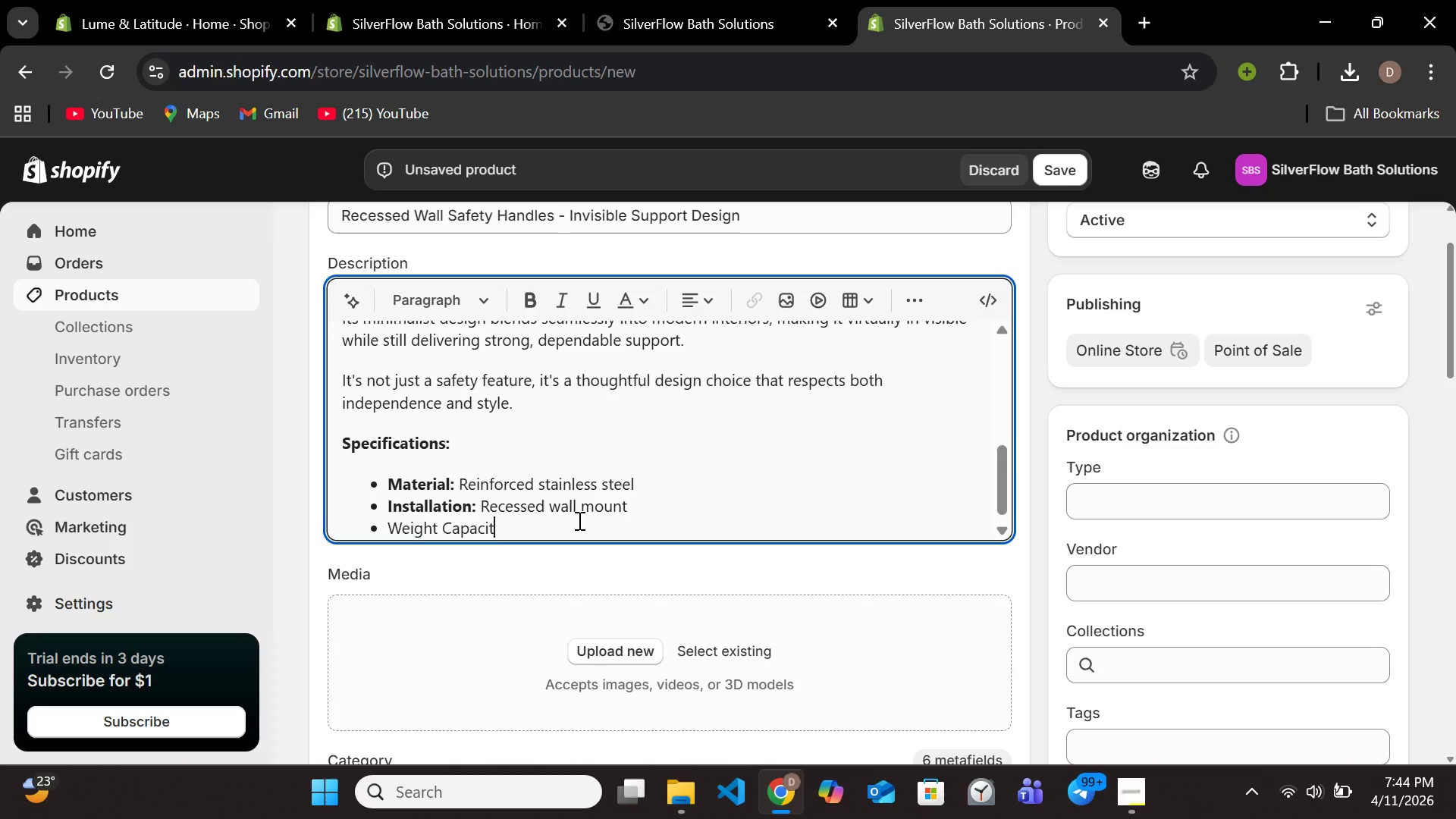 
key(Enter)
 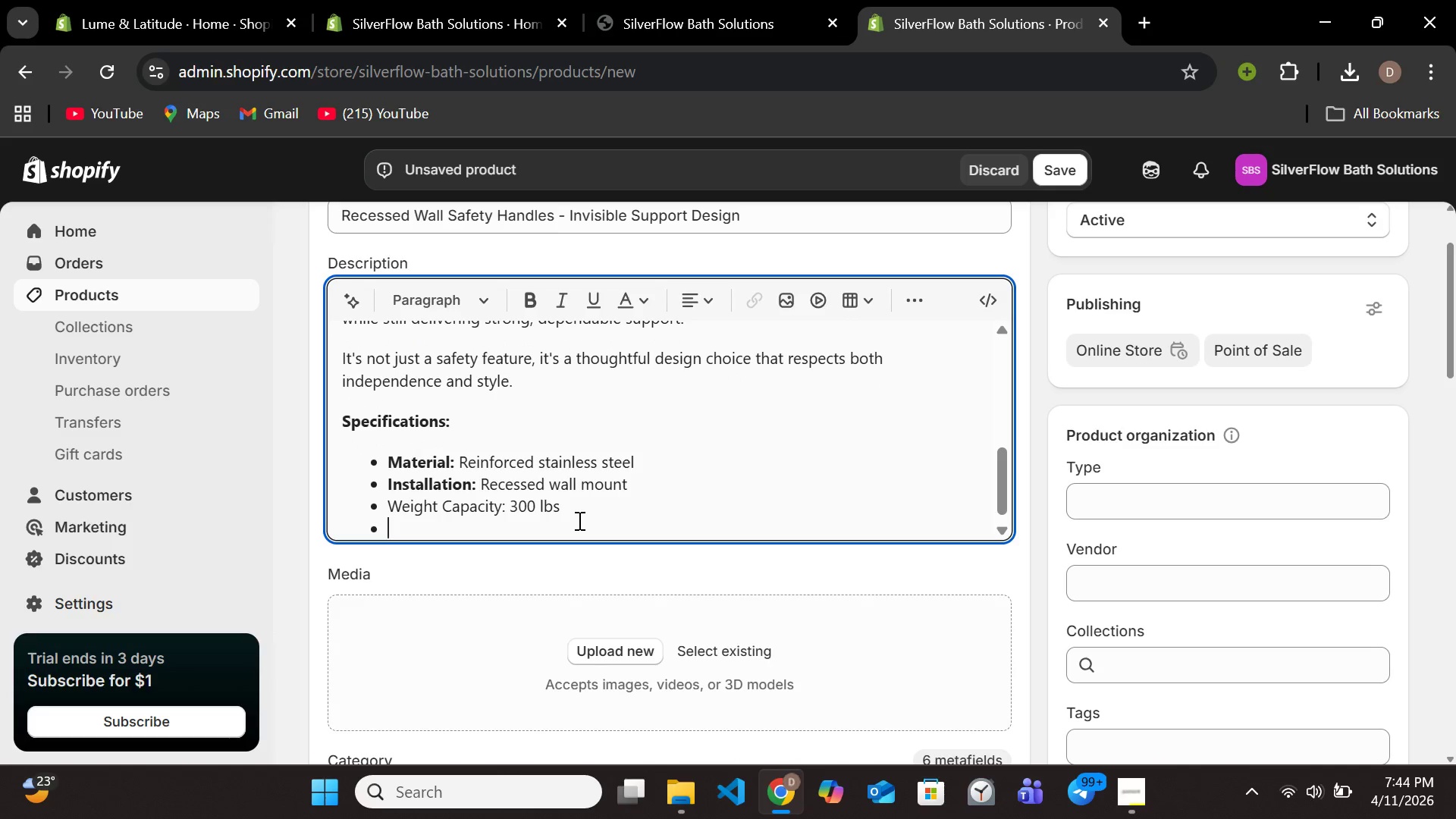 
type(ADA Compliant: Yes)
 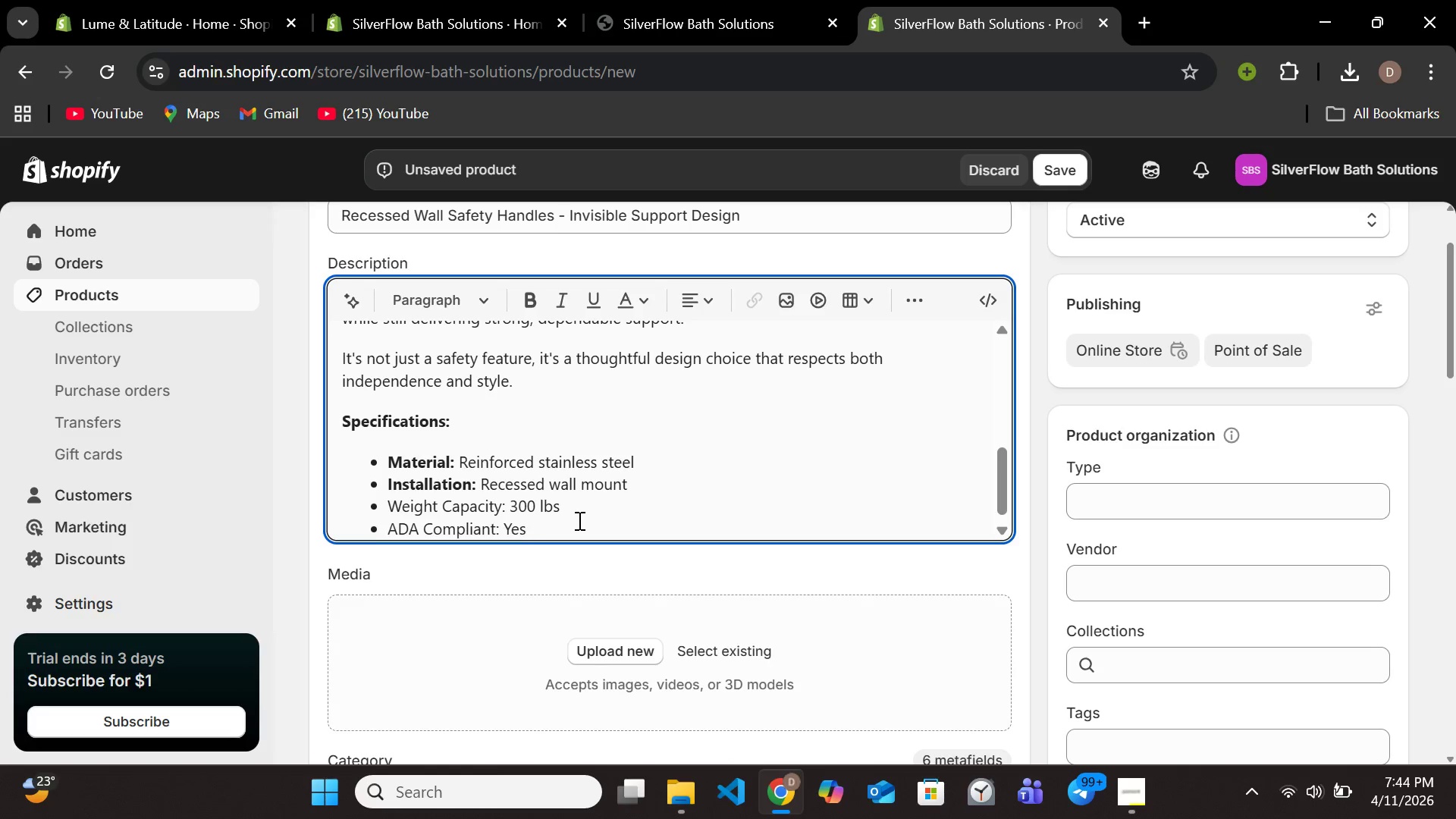 
left_click_drag(start_coordinate=[507, 512], to_coordinate=[391, 504])
 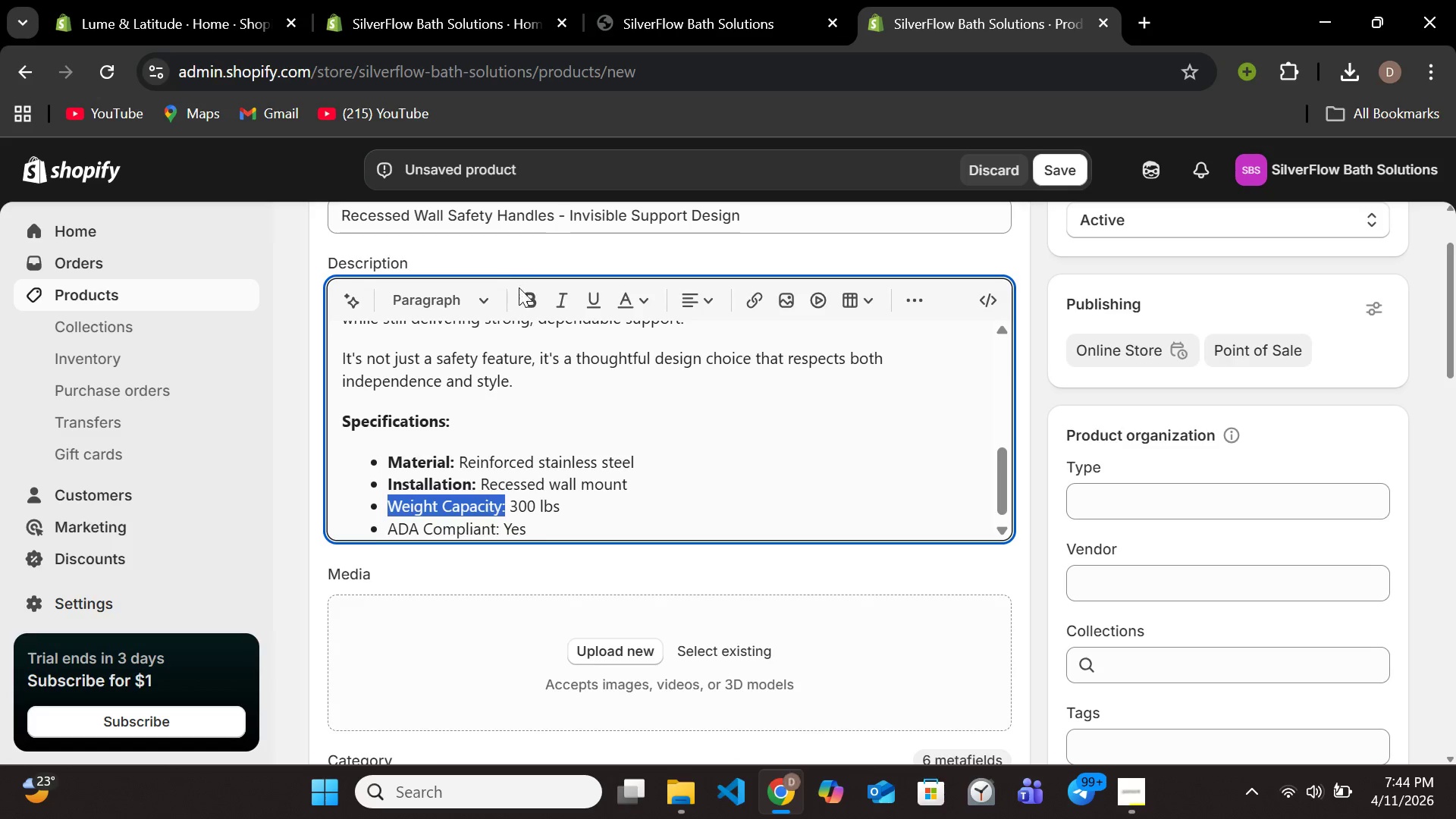 
left_click([525, 290])
 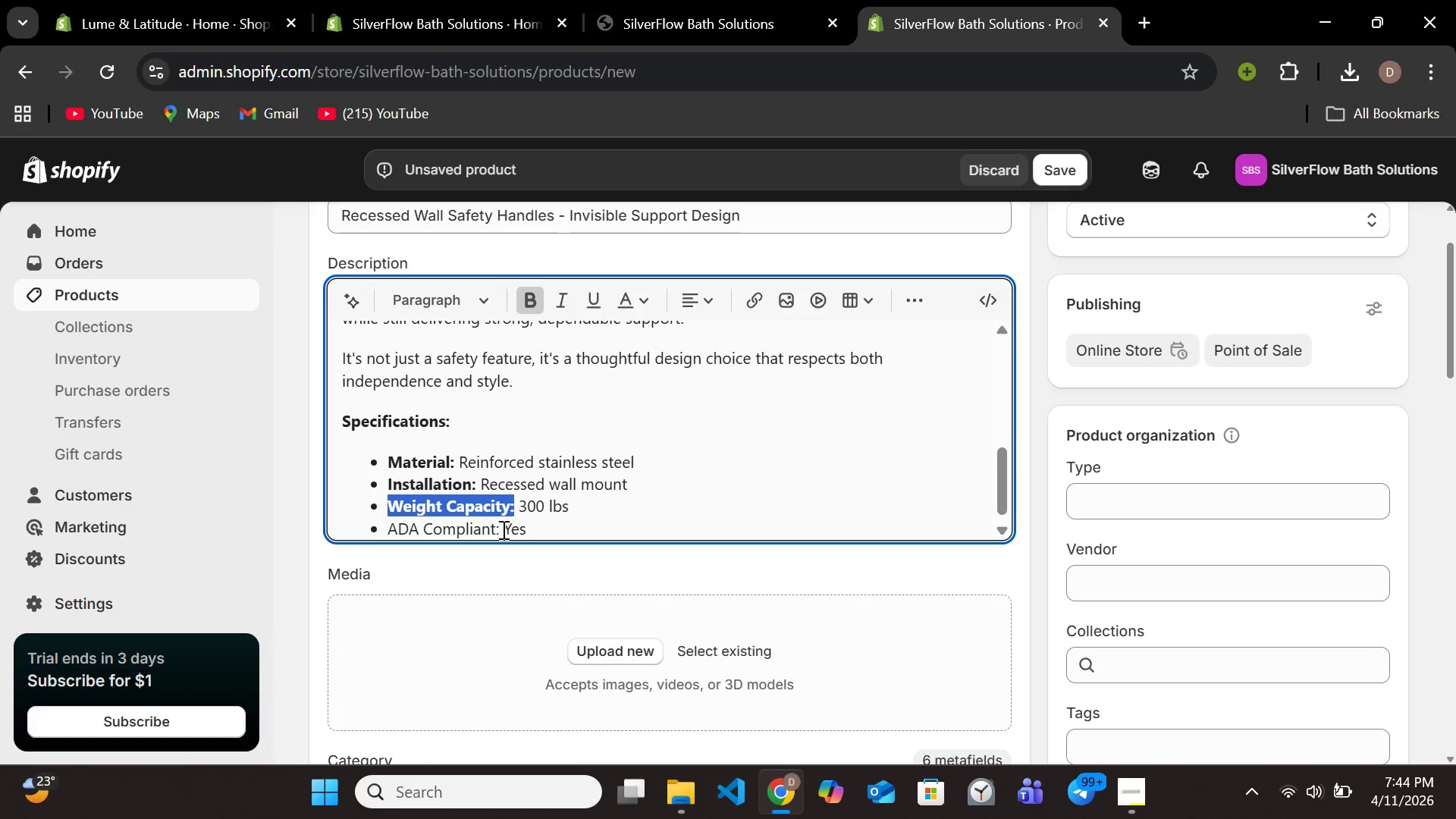 
left_click_drag(start_coordinate=[499, 529], to_coordinate=[387, 516])
 